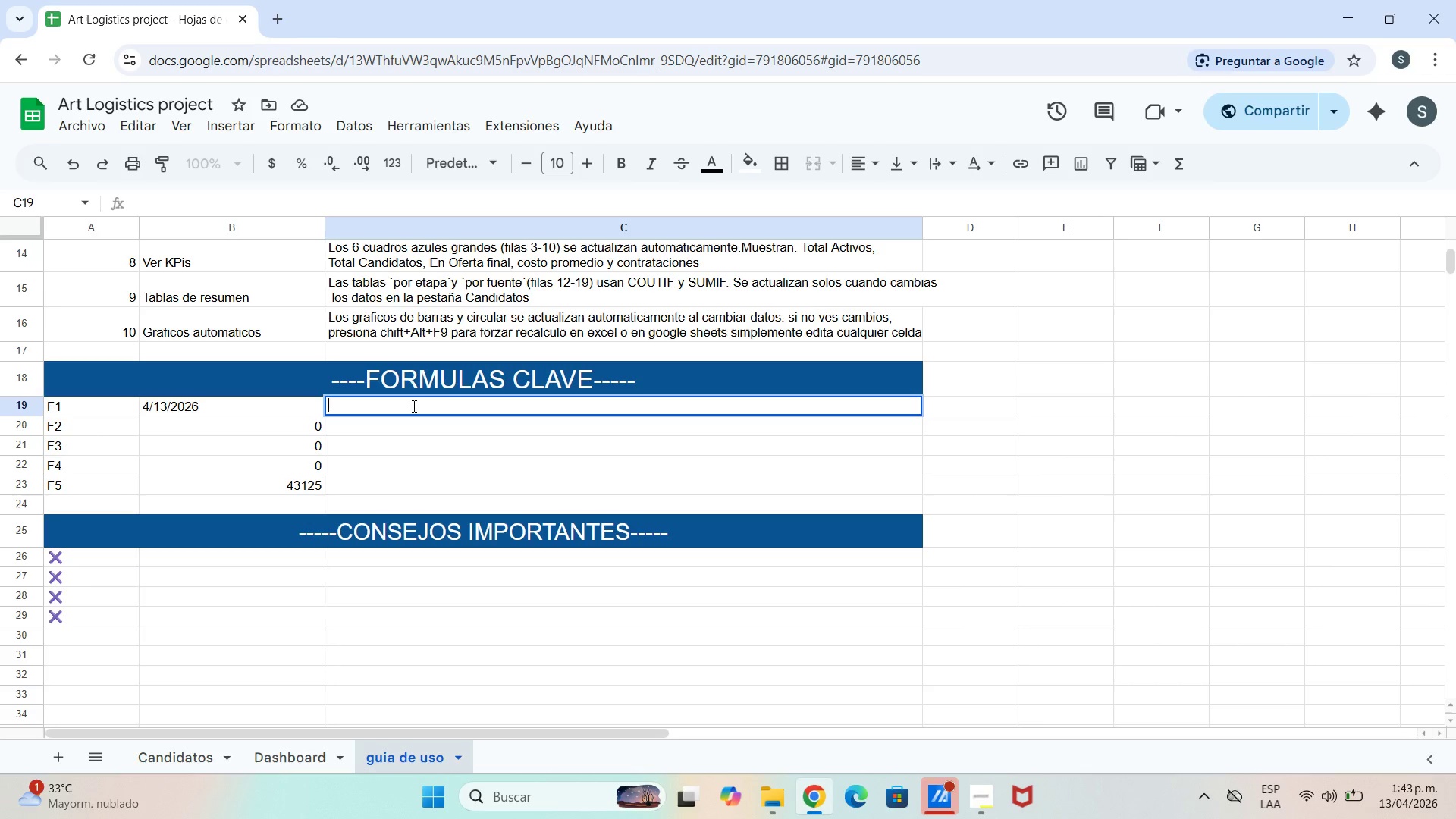 
type(Calcula los dias transcurridosde)
key(Backspace)
key(Backspace)
type( desde la fecha de solicitud hasta hoy)
 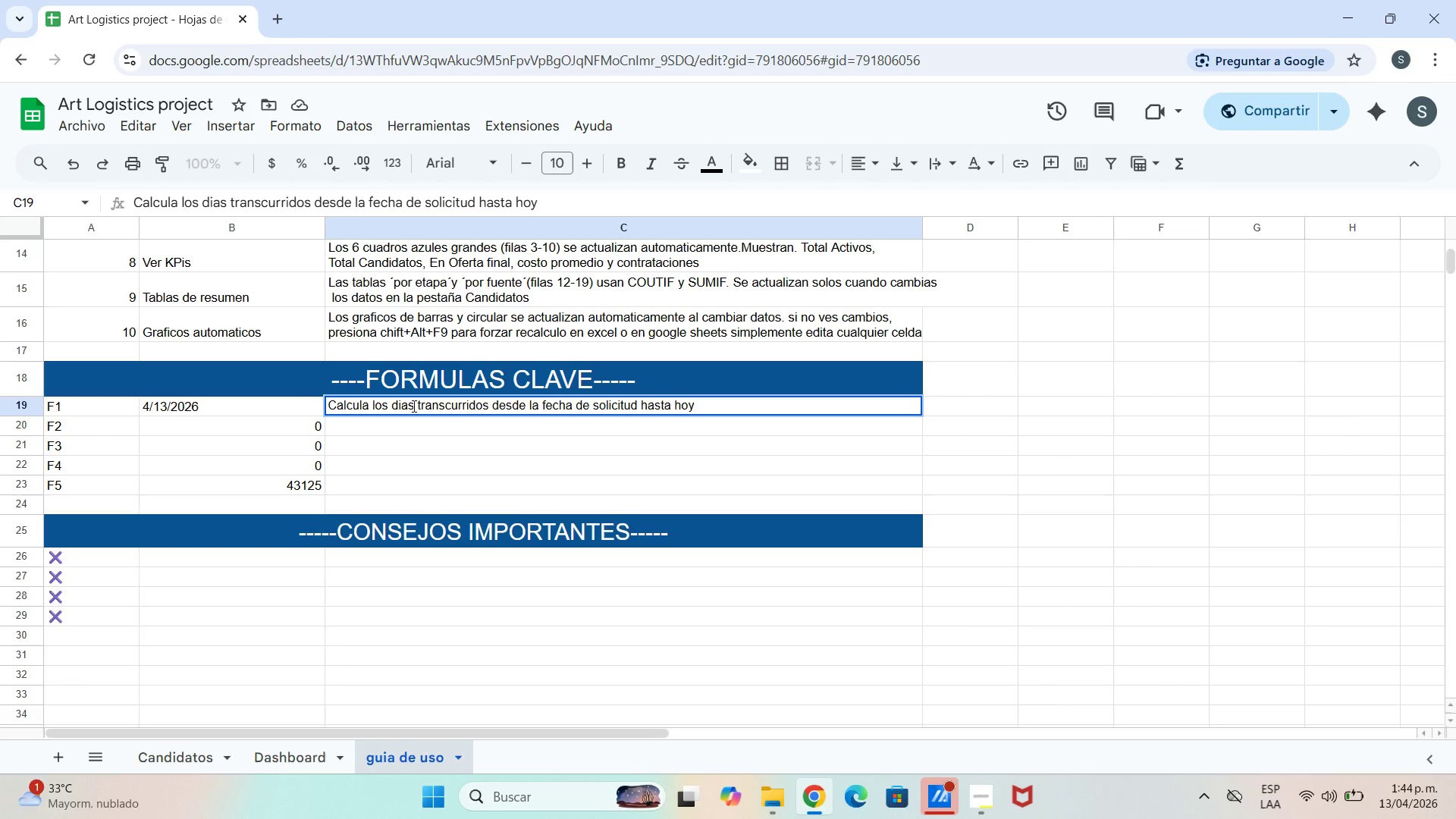 
type( TODAY)
 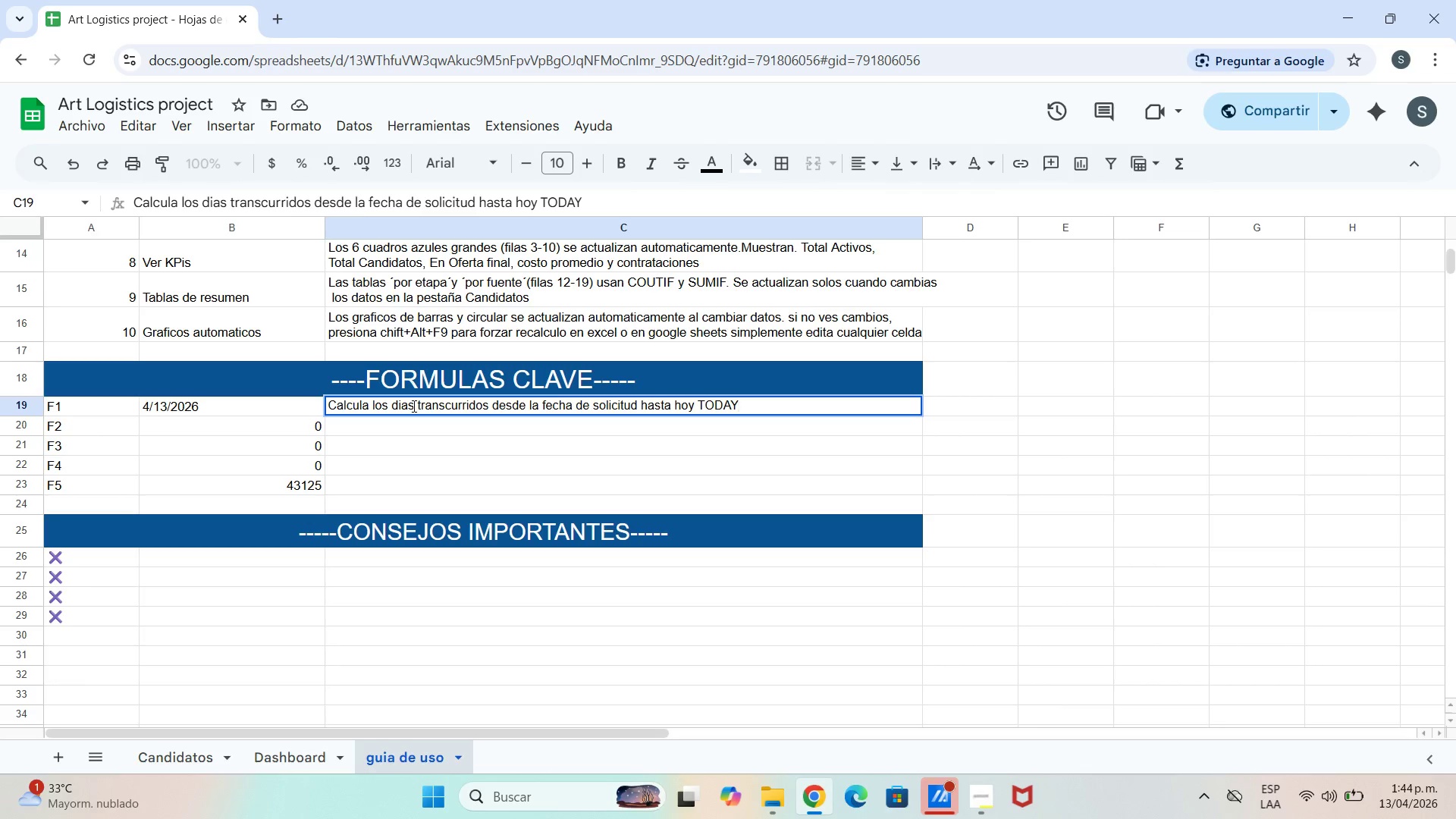 
type(*( dec)
key(Backspace)
type(vuelve la fecah)
key(Backspace)
key(Backspace)
type(ha)
 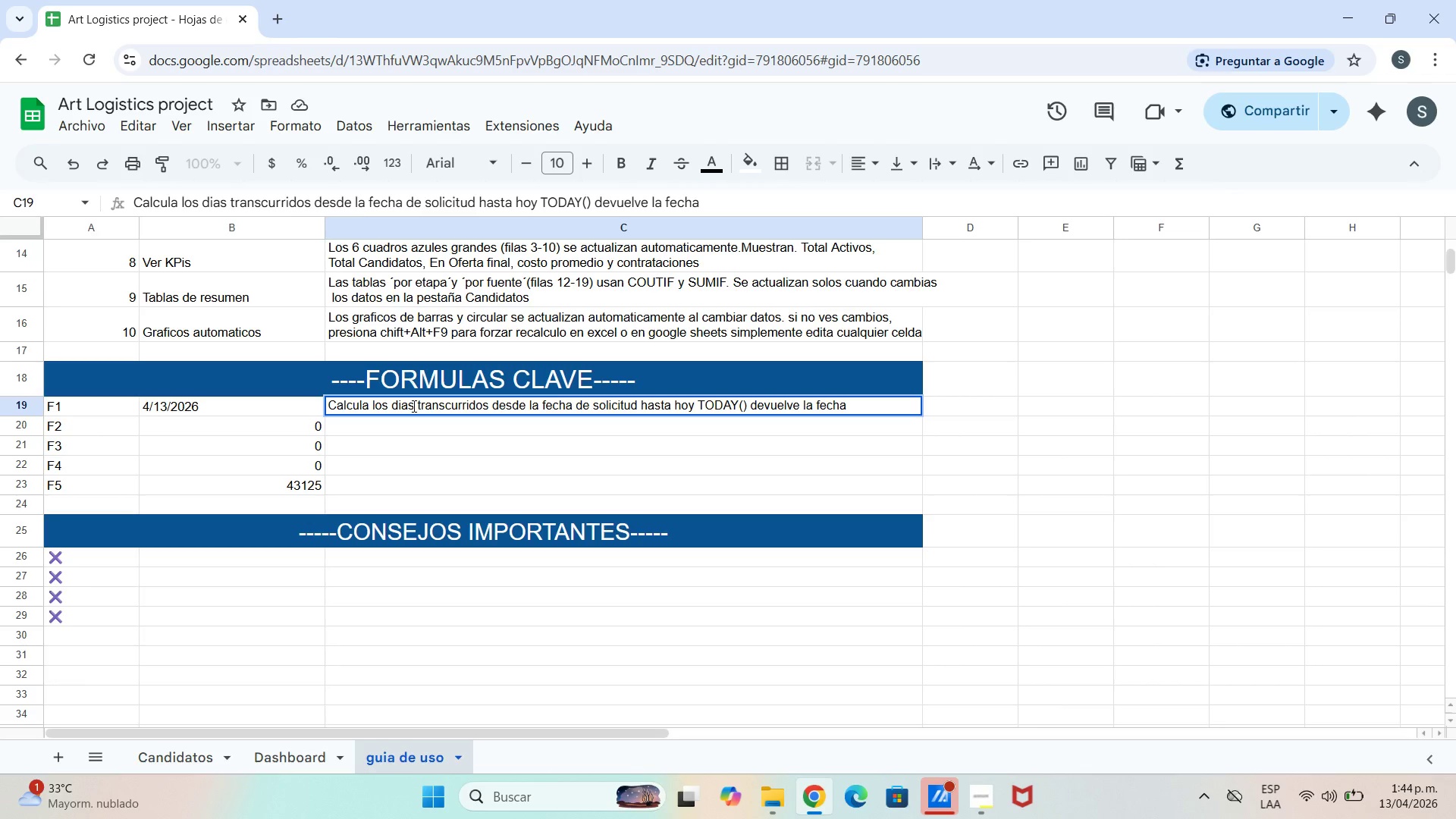 
type( actual del sistema)
 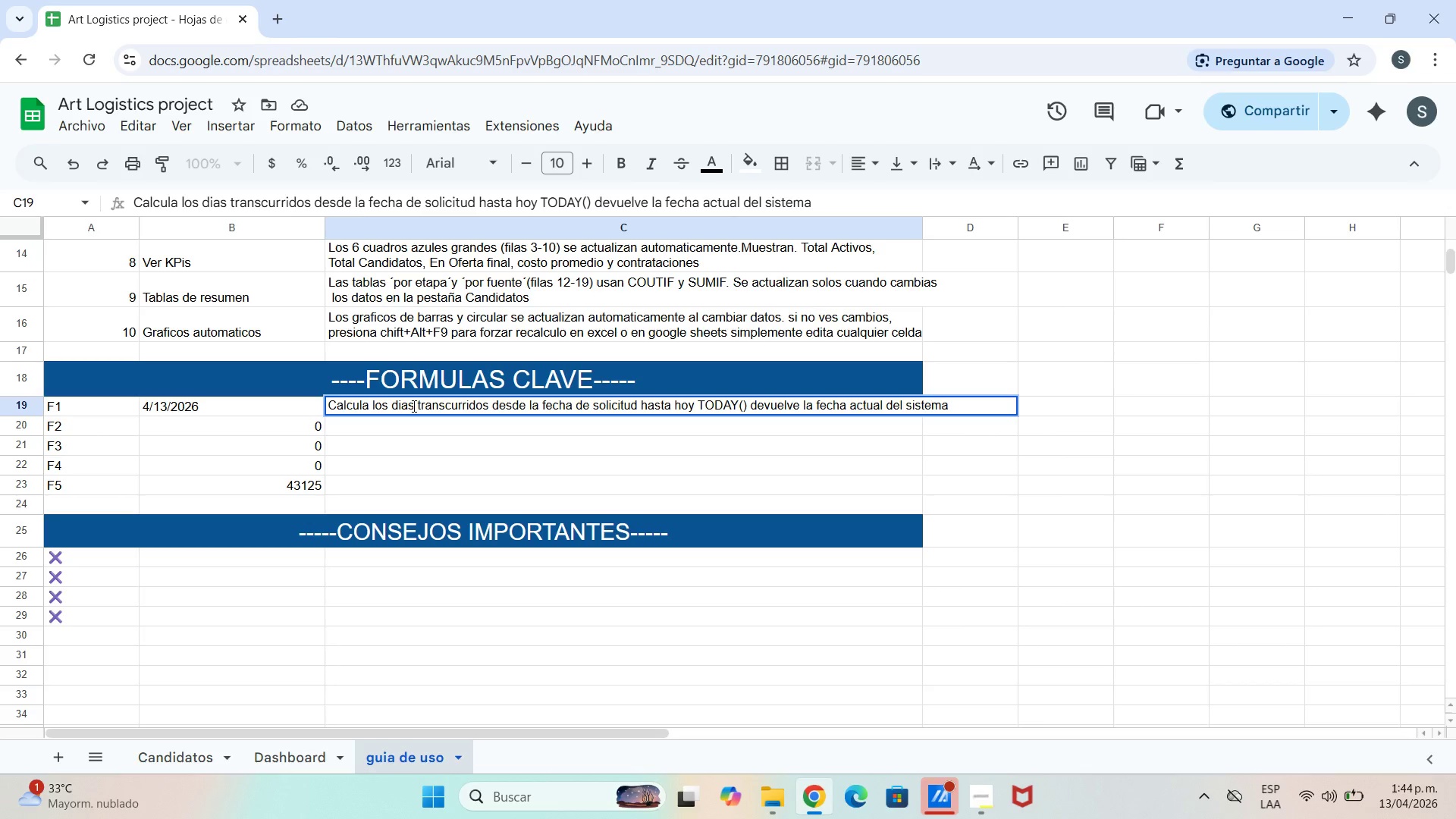 
key(Enter)
 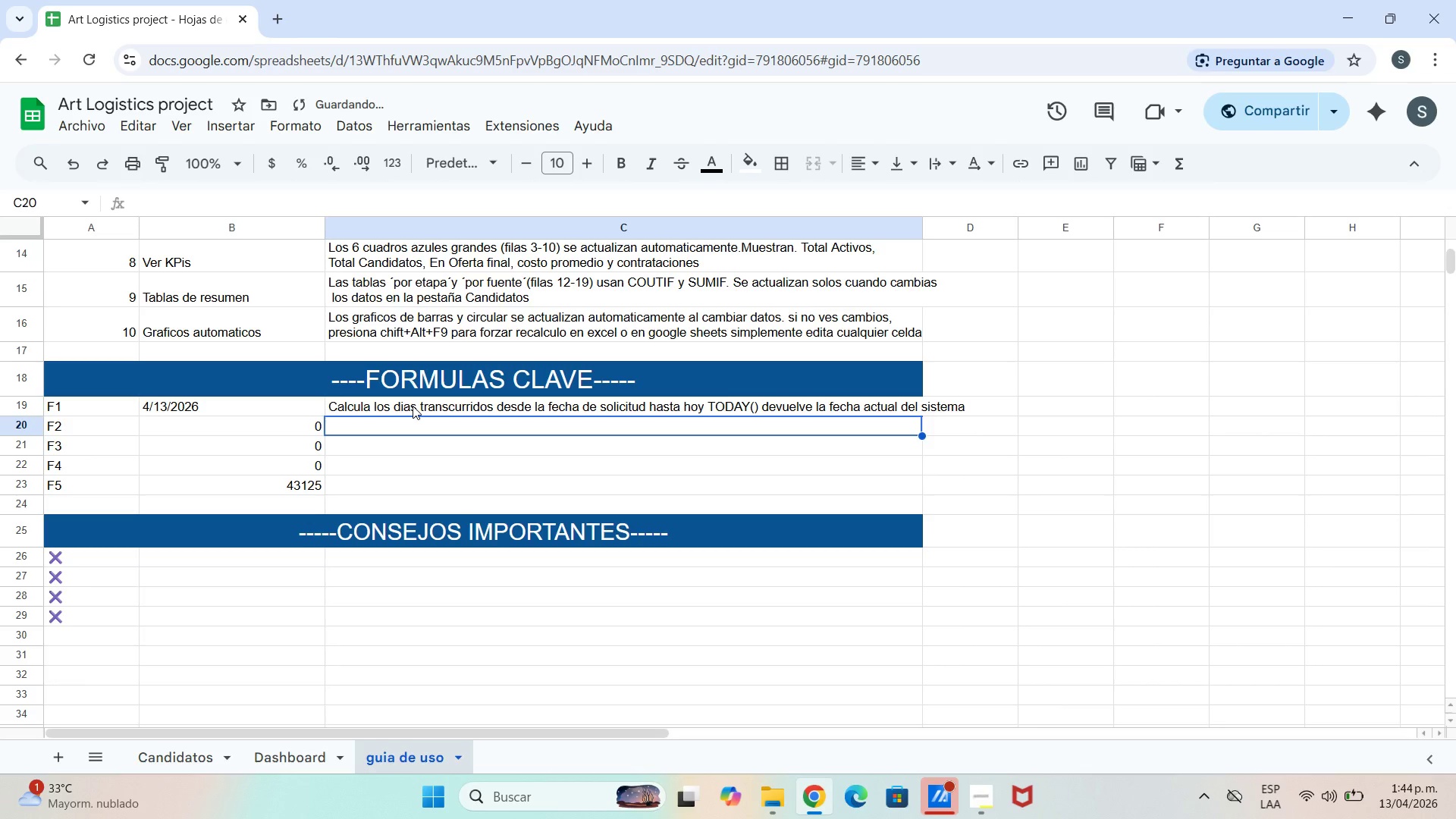 
type(cuenta cuantos candidatos estan en la etapa ;oferta final; >)
key(Backspace)
type(.Puedes )
 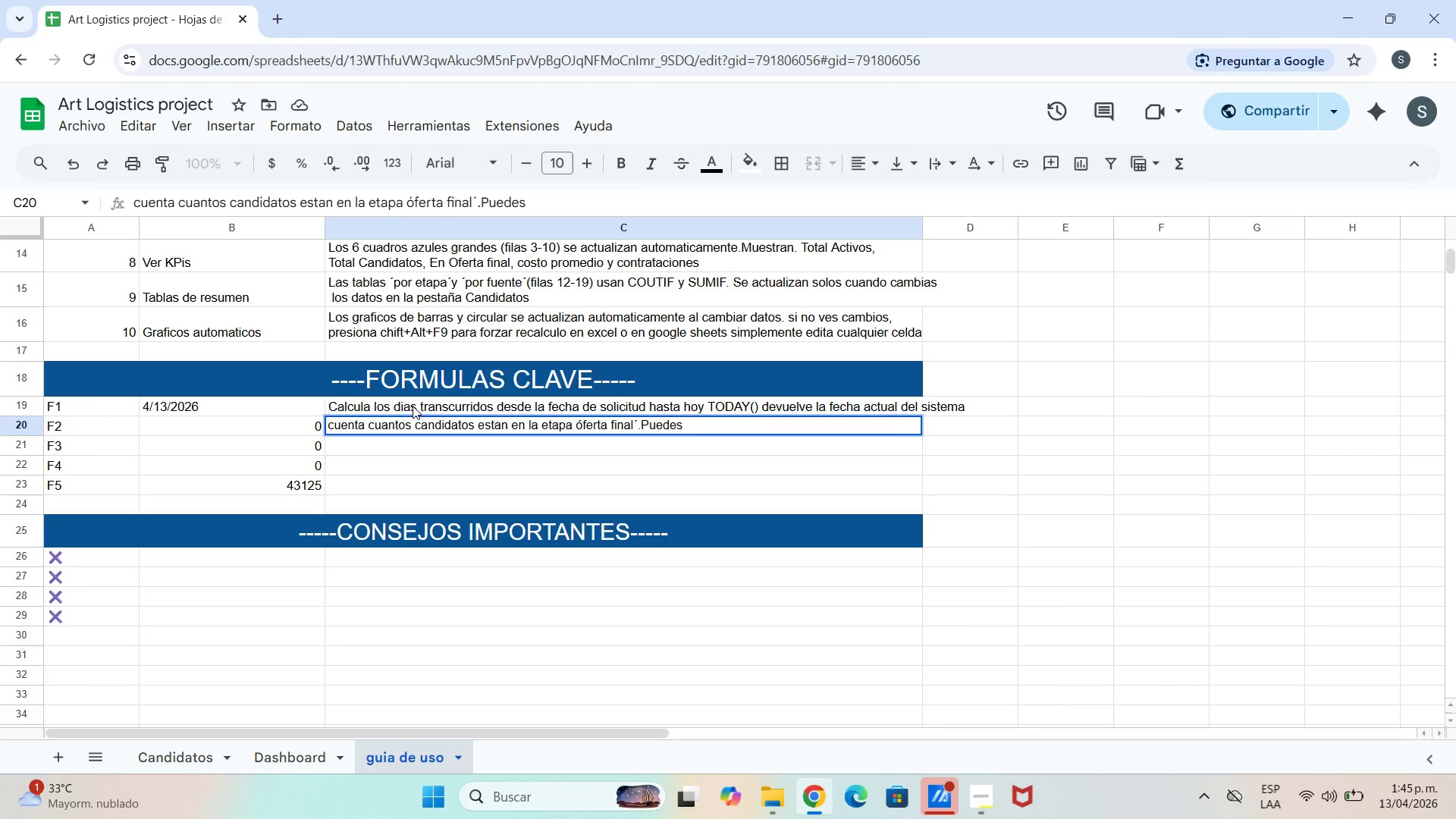 
wait(5.3)
 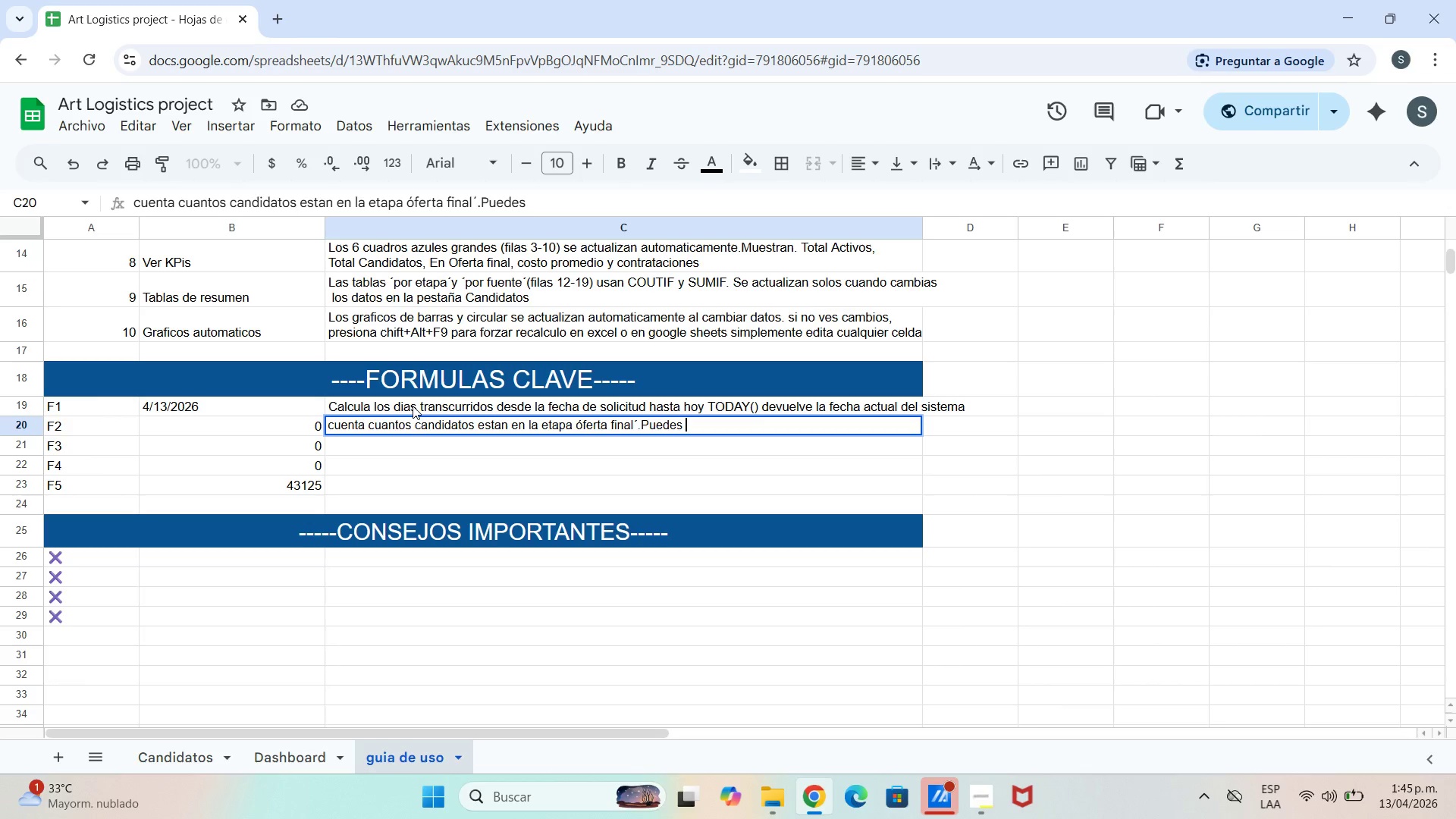 
type( cambu)
key(Backspace)
type(iar el texto)
 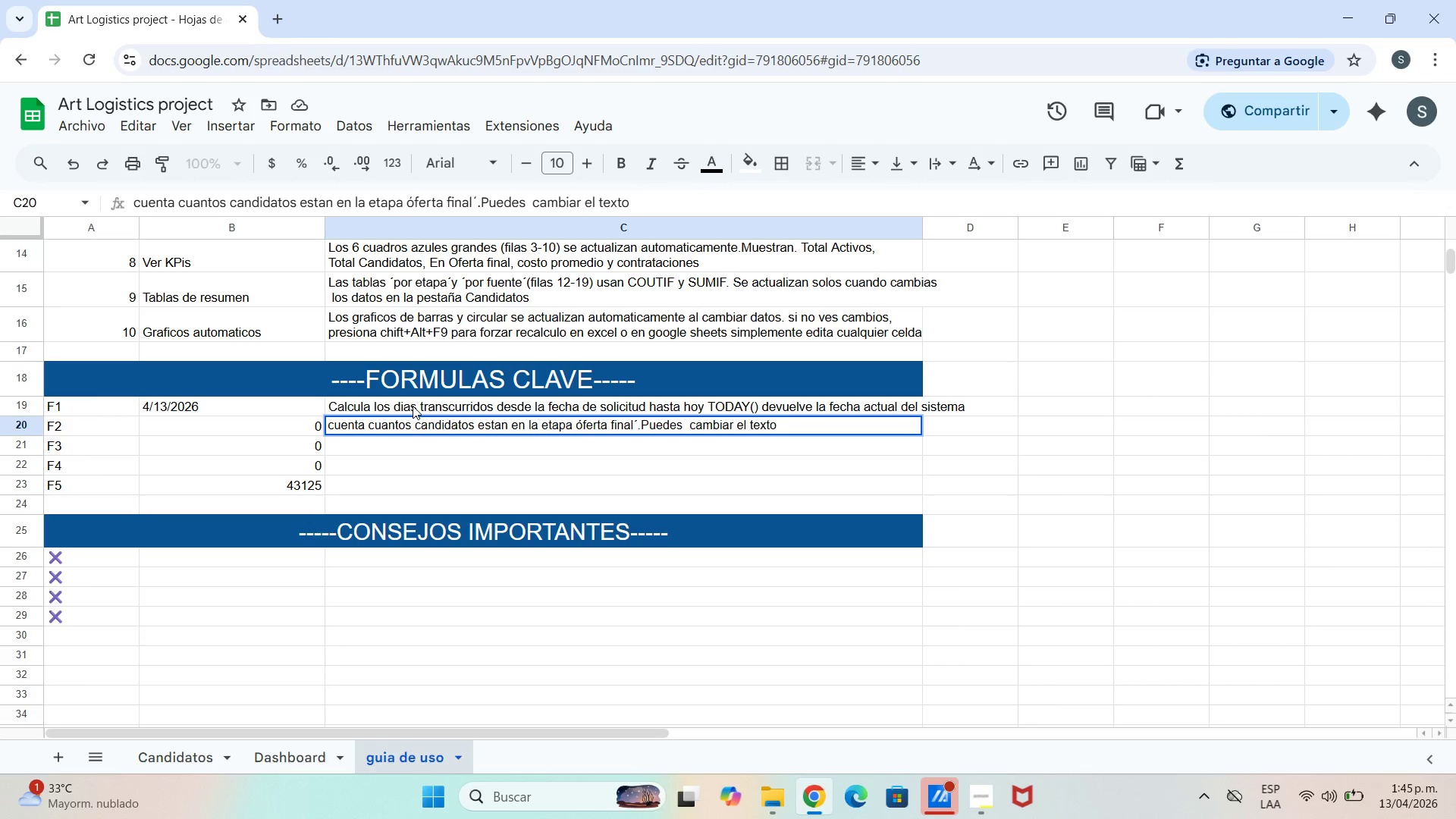 
type( entre comillas para contas)
key(Backspace)
type(r otras etapas)
 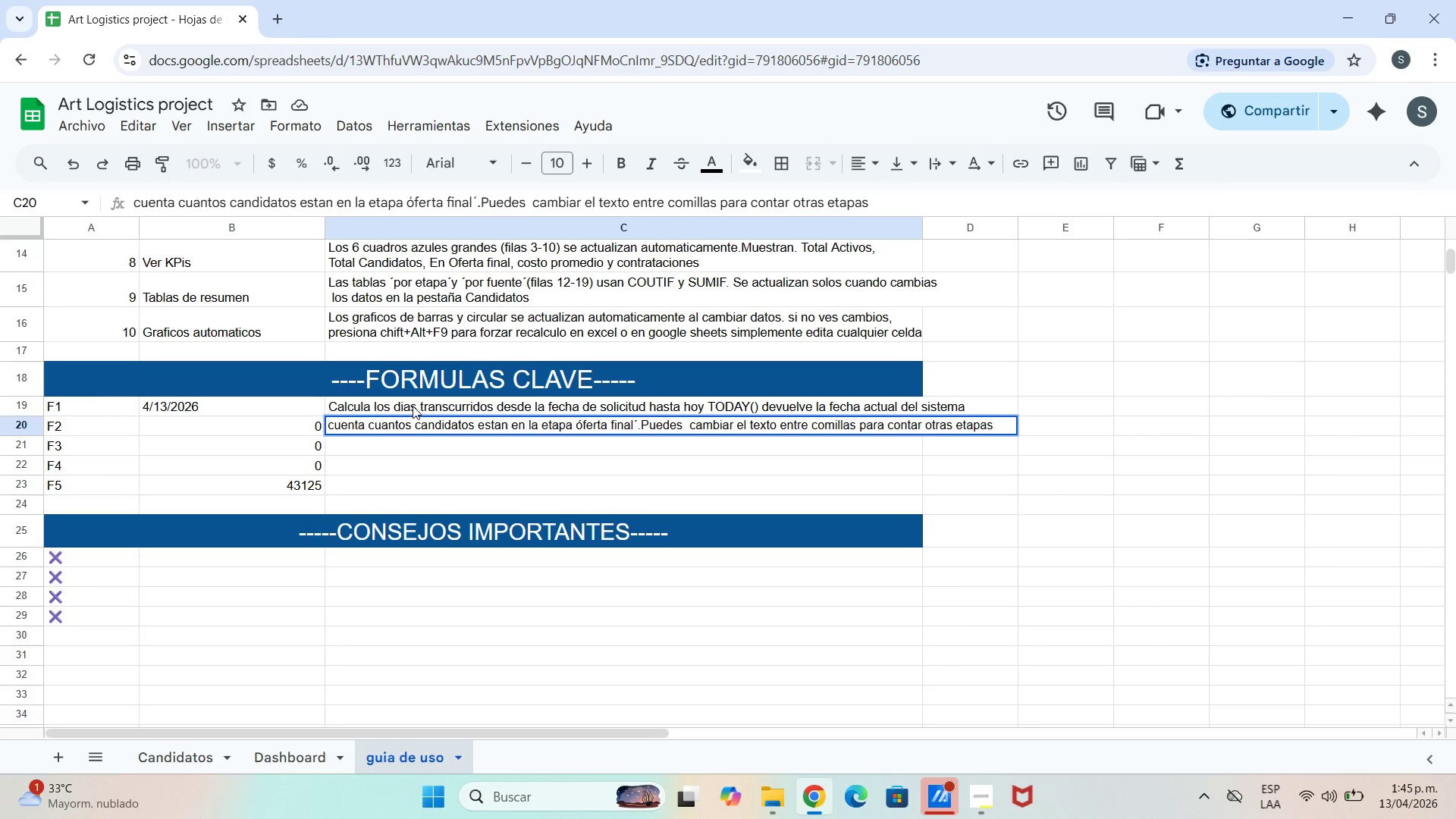 
key(Enter)
 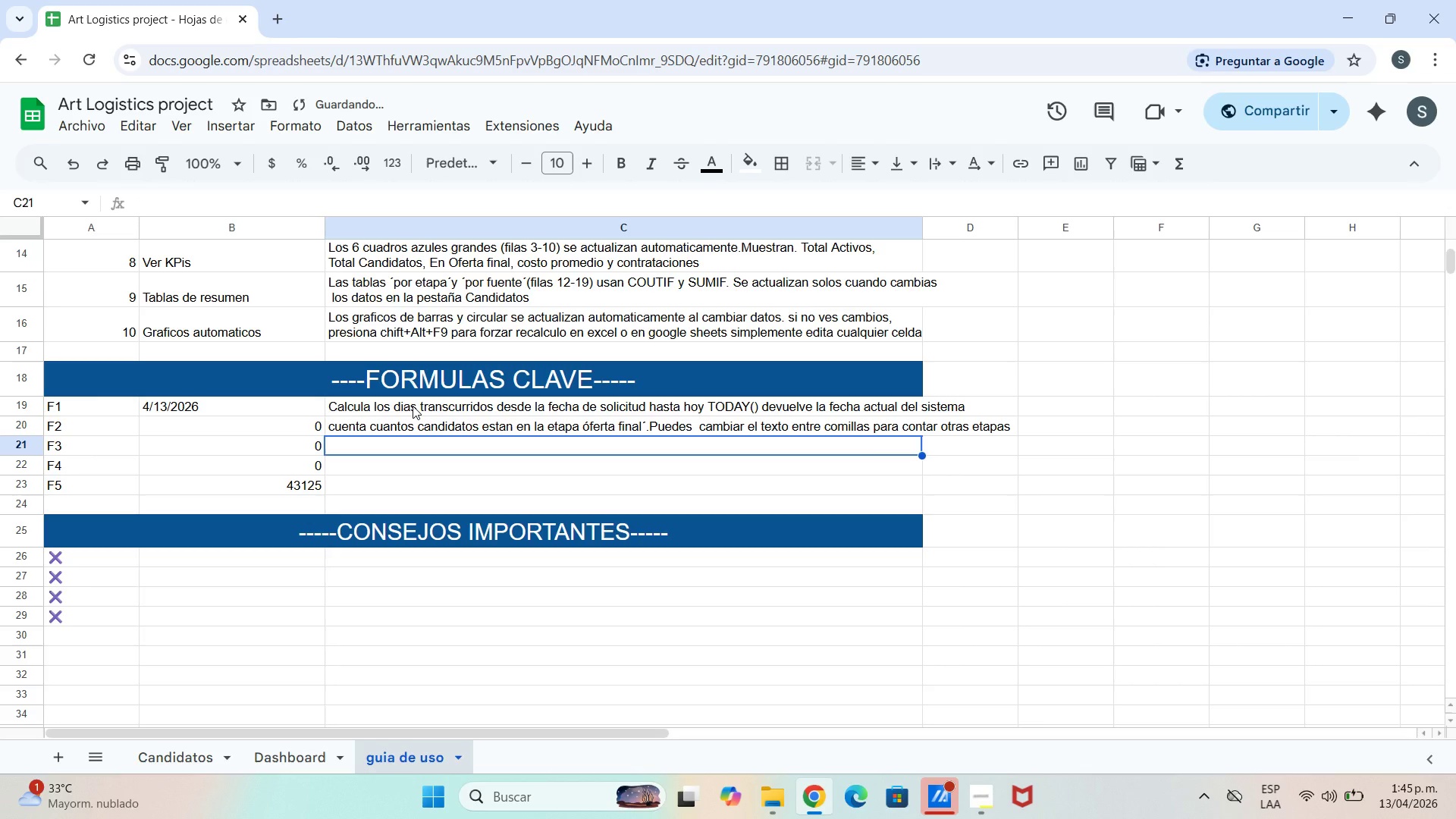 
type(Su,)
key(Backspace)
type(ma los costos totales SOLO de candidatos que vinieron de ;indeed; )
 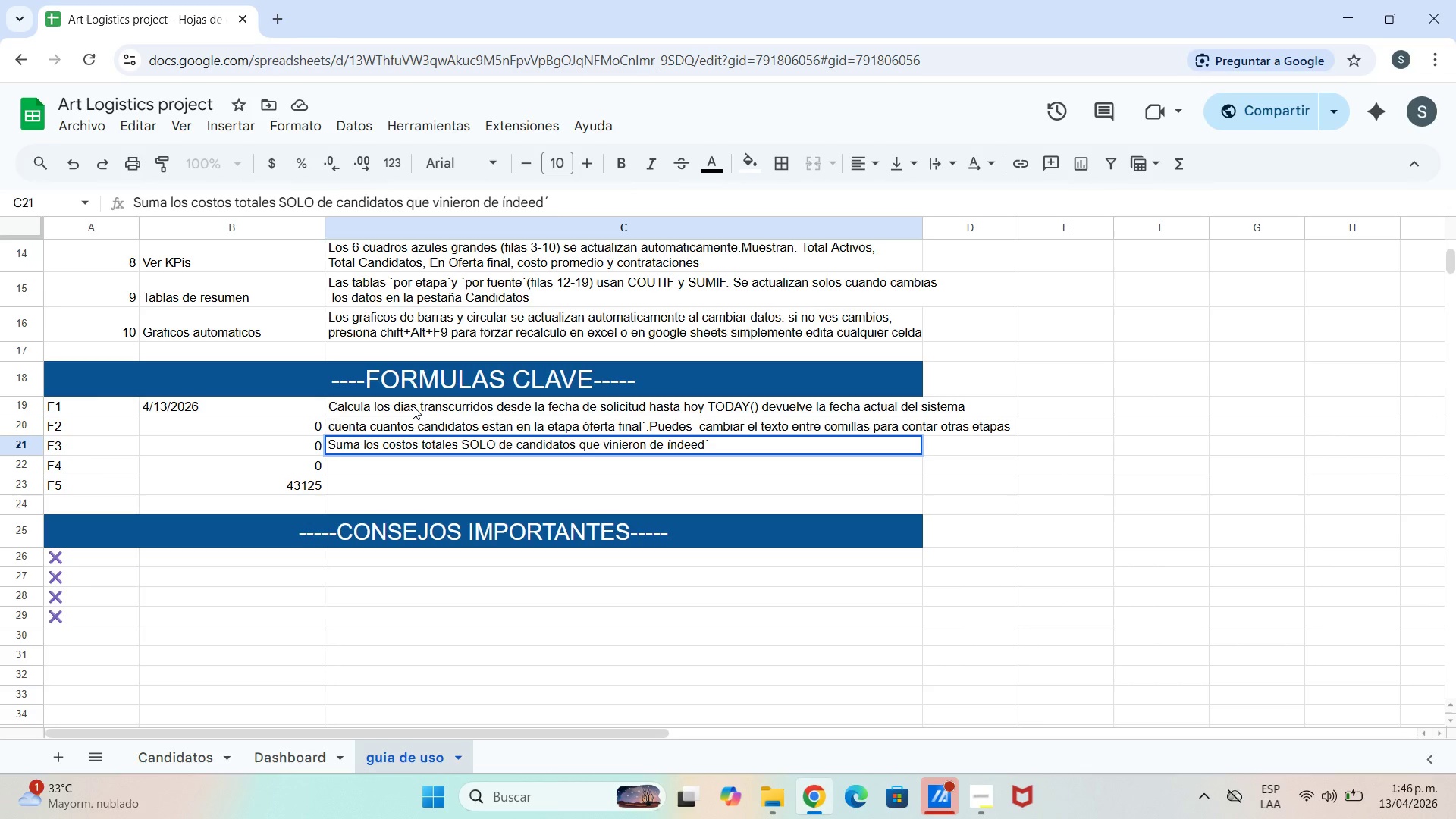 
wait(13.84)
 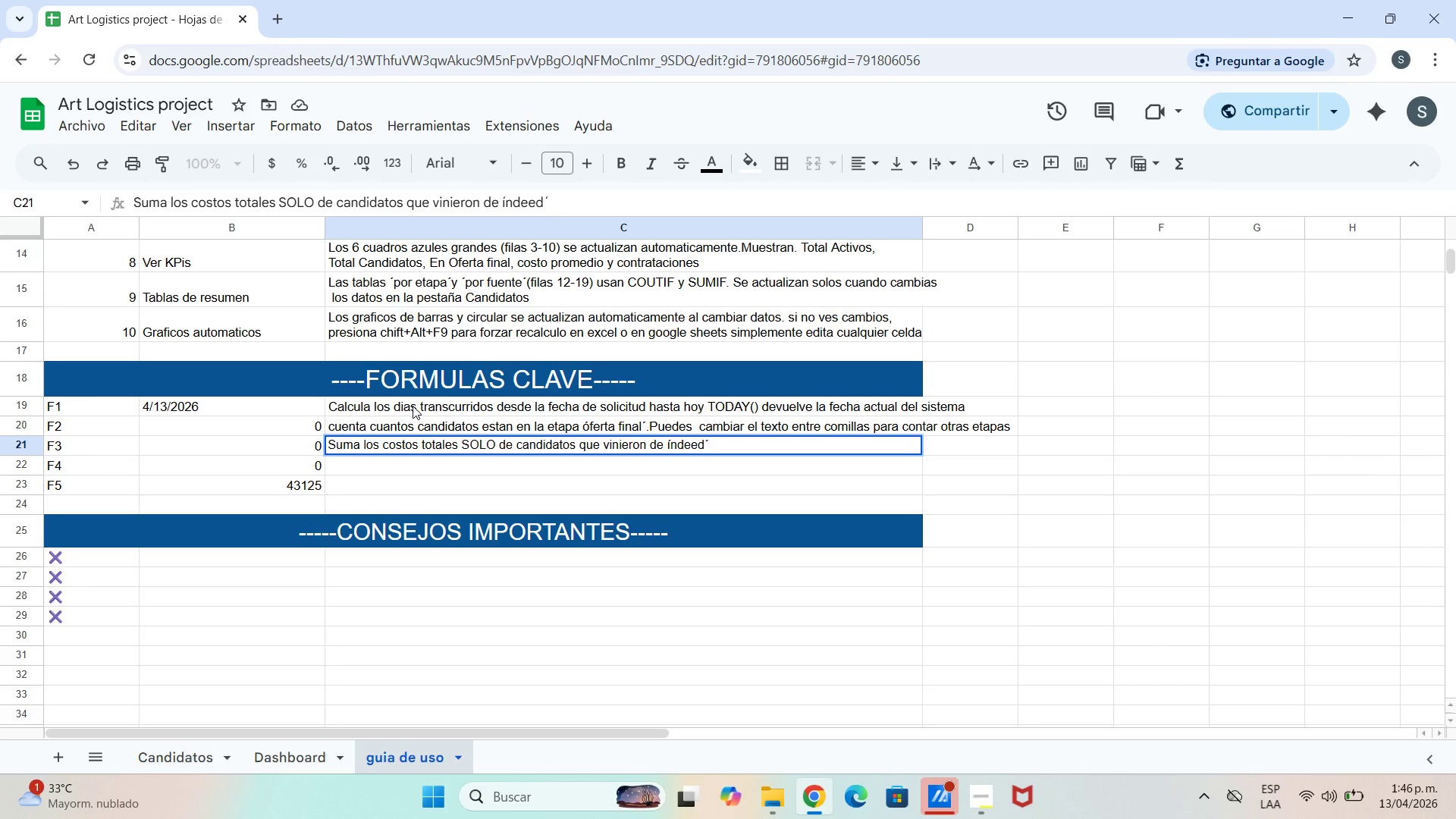 
type(. Cambia indeeed )
key(Backspace)
key(Backspace)
key(Backspace)
type(d por otra fuente para ver ese subtto)
key(Backspace)
key(Backspace)
type(otal)
 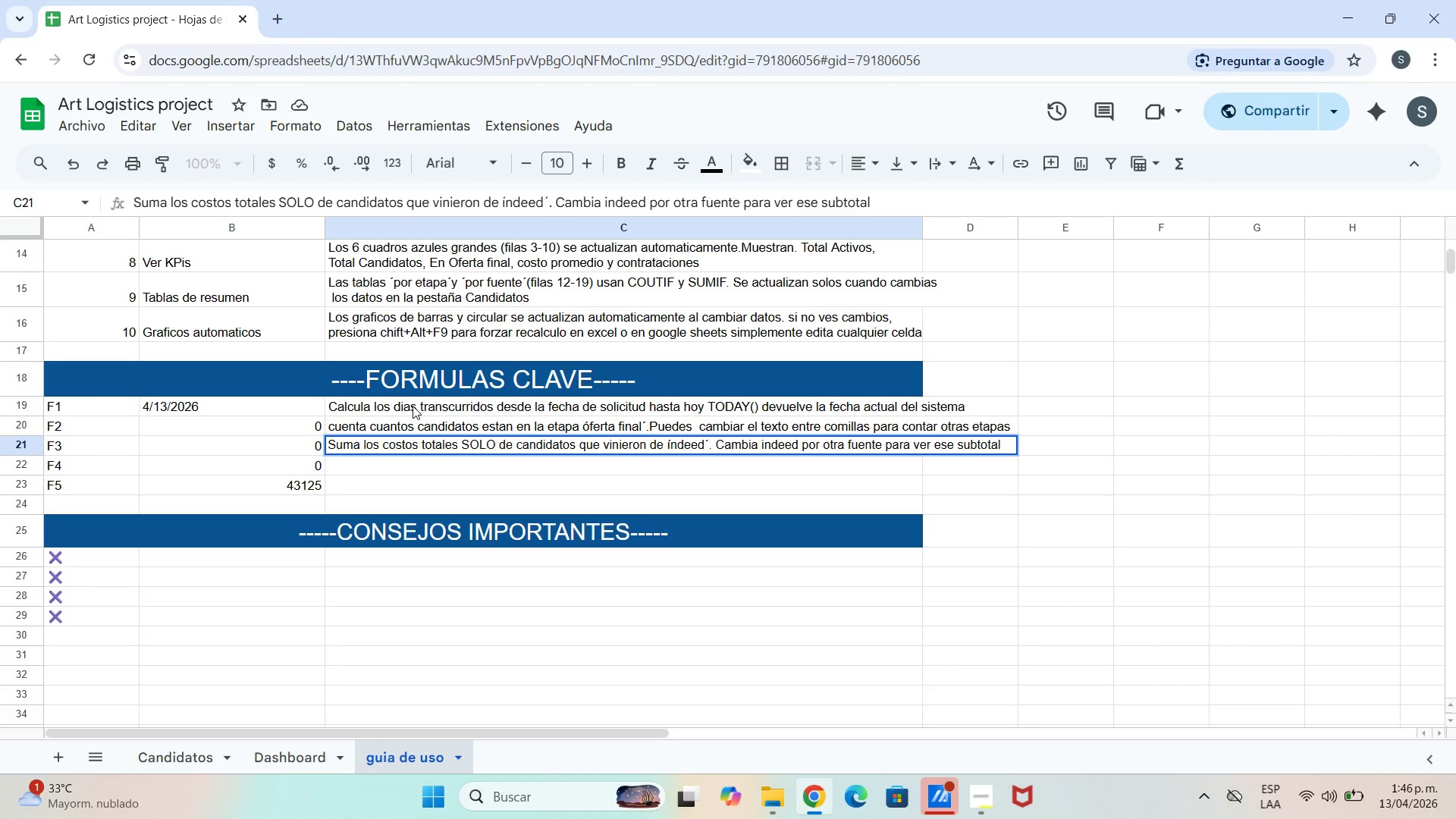 
key(Enter)
 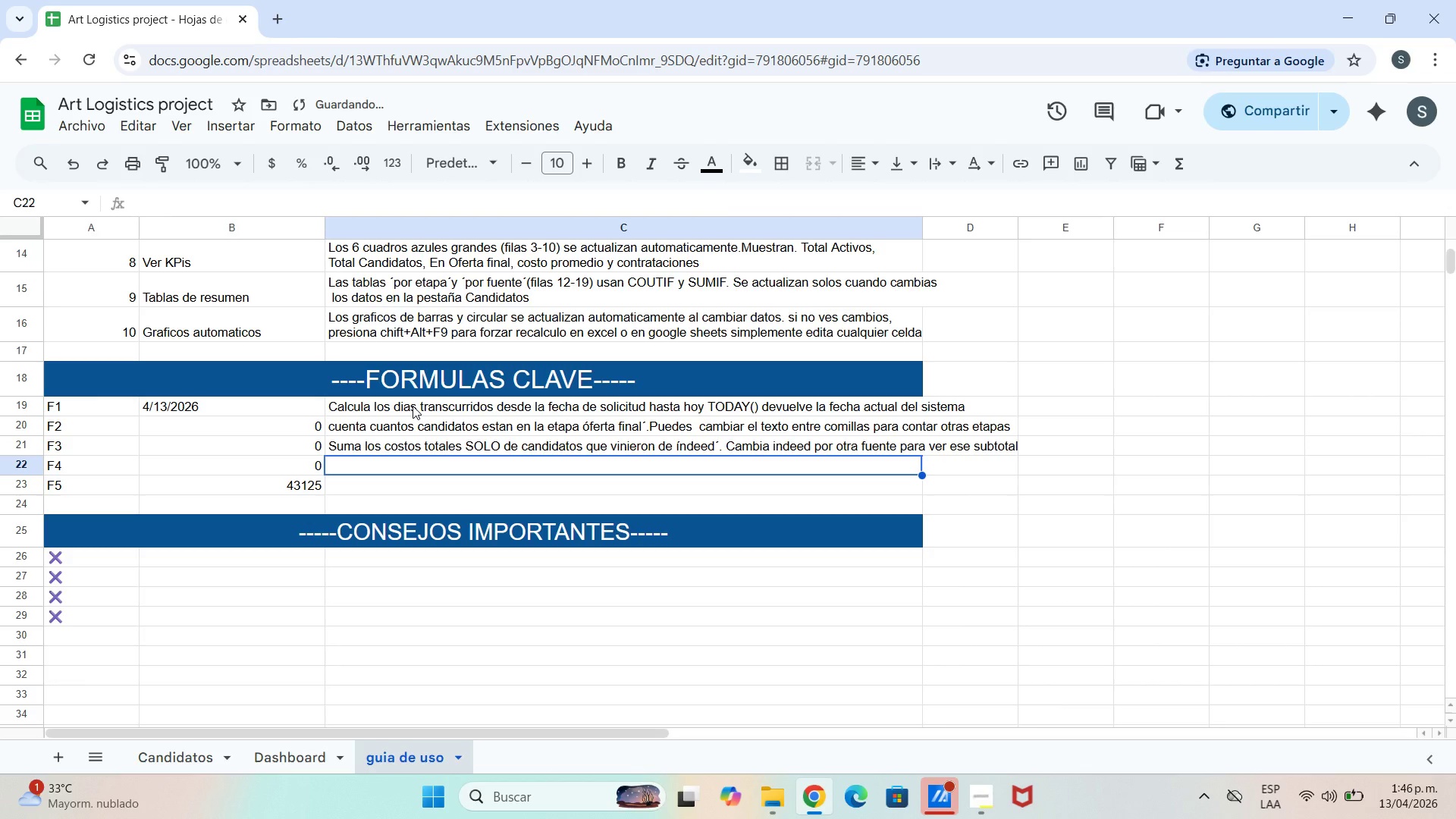 
type(Calcula el costo promedipo)
key(Backspace)
key(Backspace)
type(o por candidato>)
key(Backspace)
type(. El IFERROR eviat)
key(Backspace)
key(Backspace)
type(ta qeu)
key(Backspace)
key(Backspace)
type(ue)
 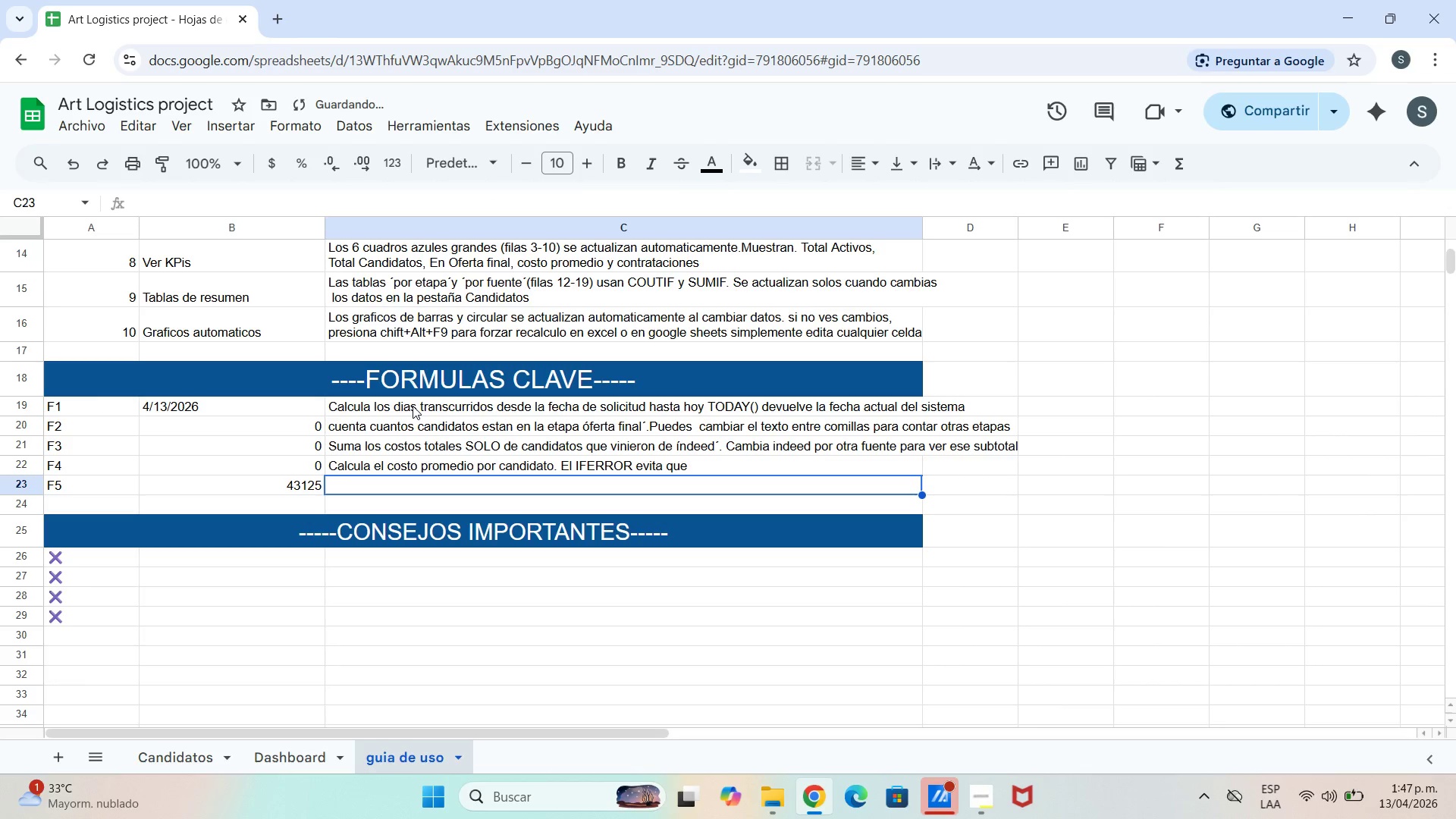 
 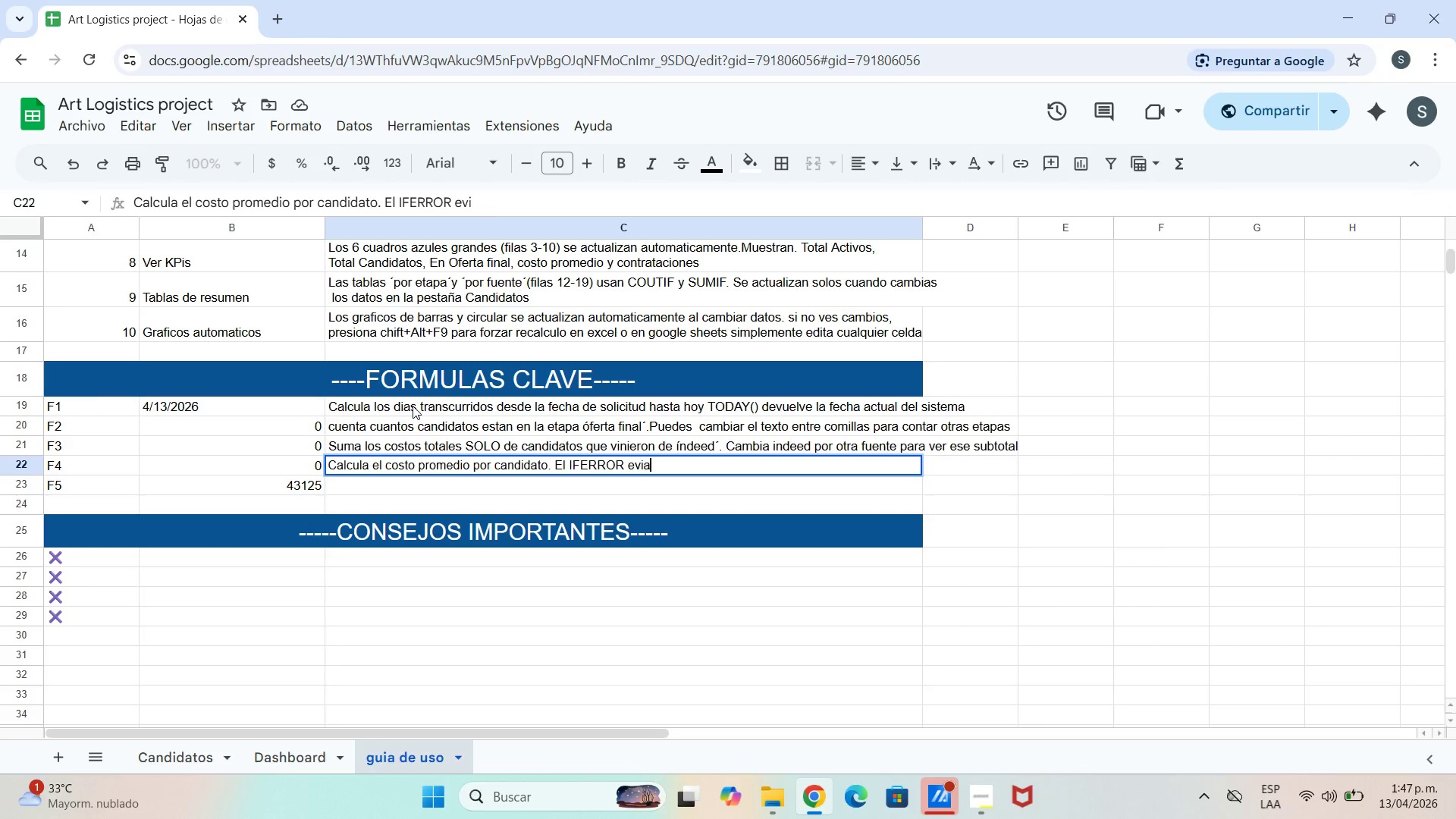 
key(Enter)
 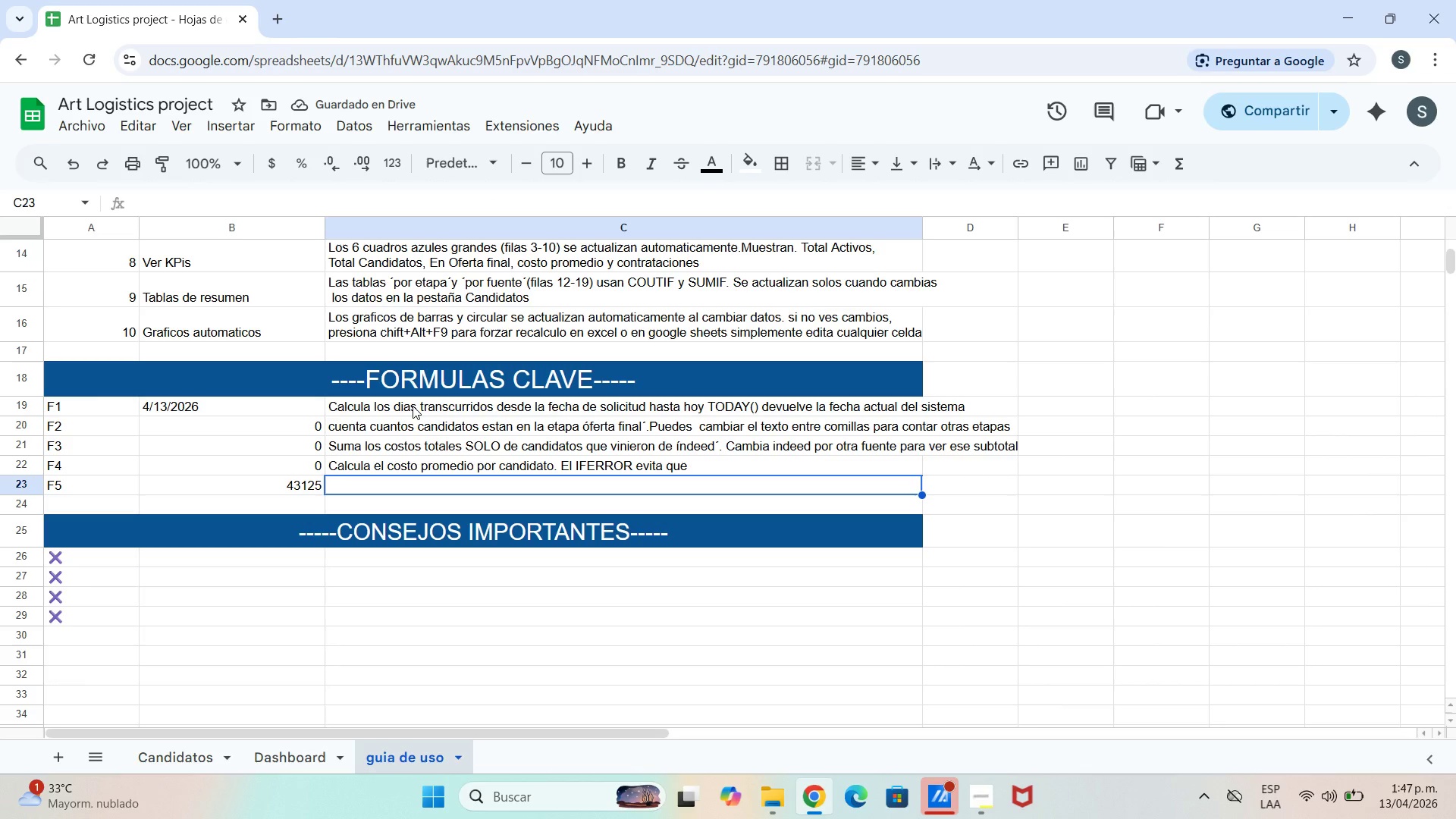 
wait(5.47)
 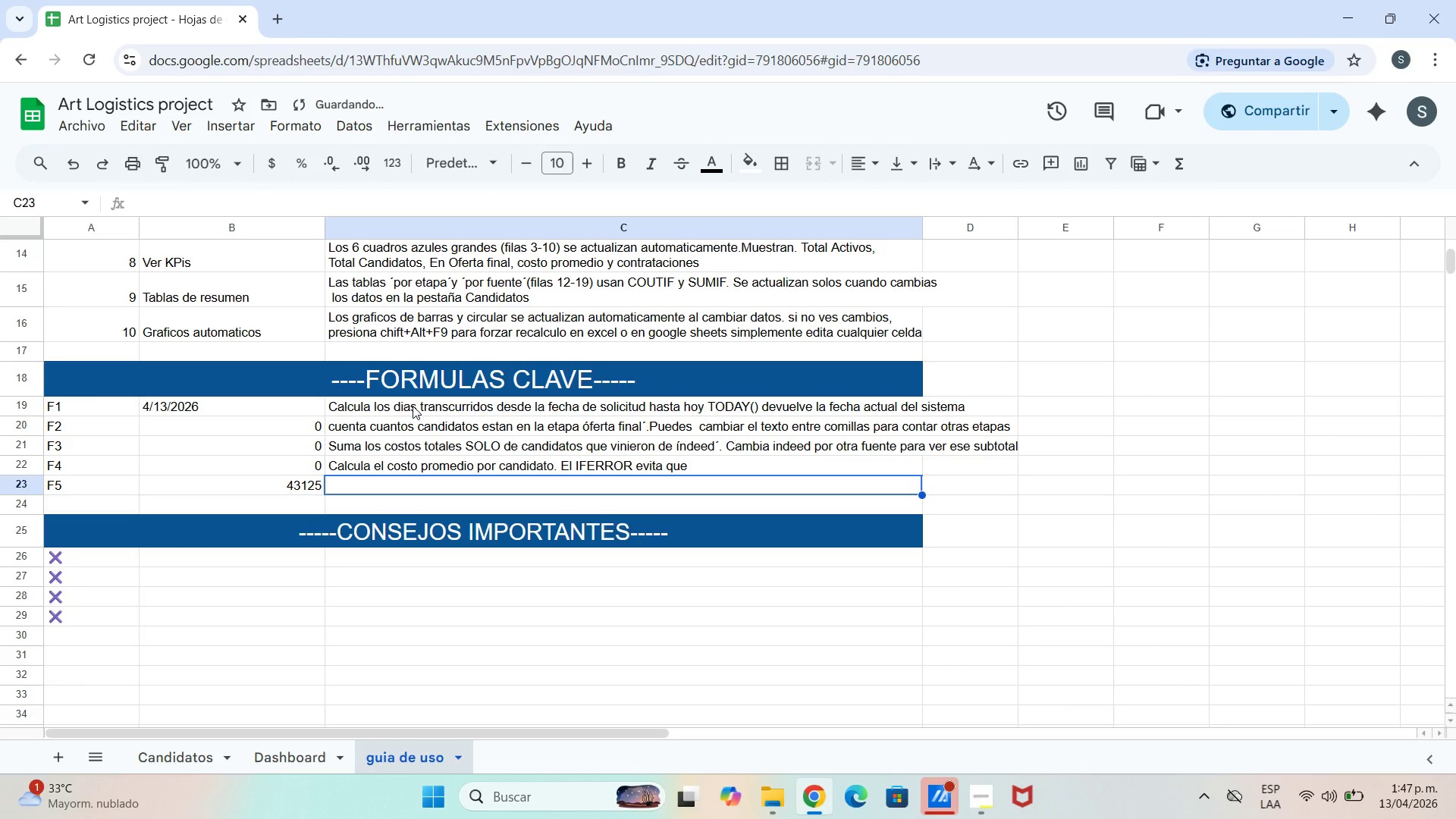 
double_click([694, 467])
 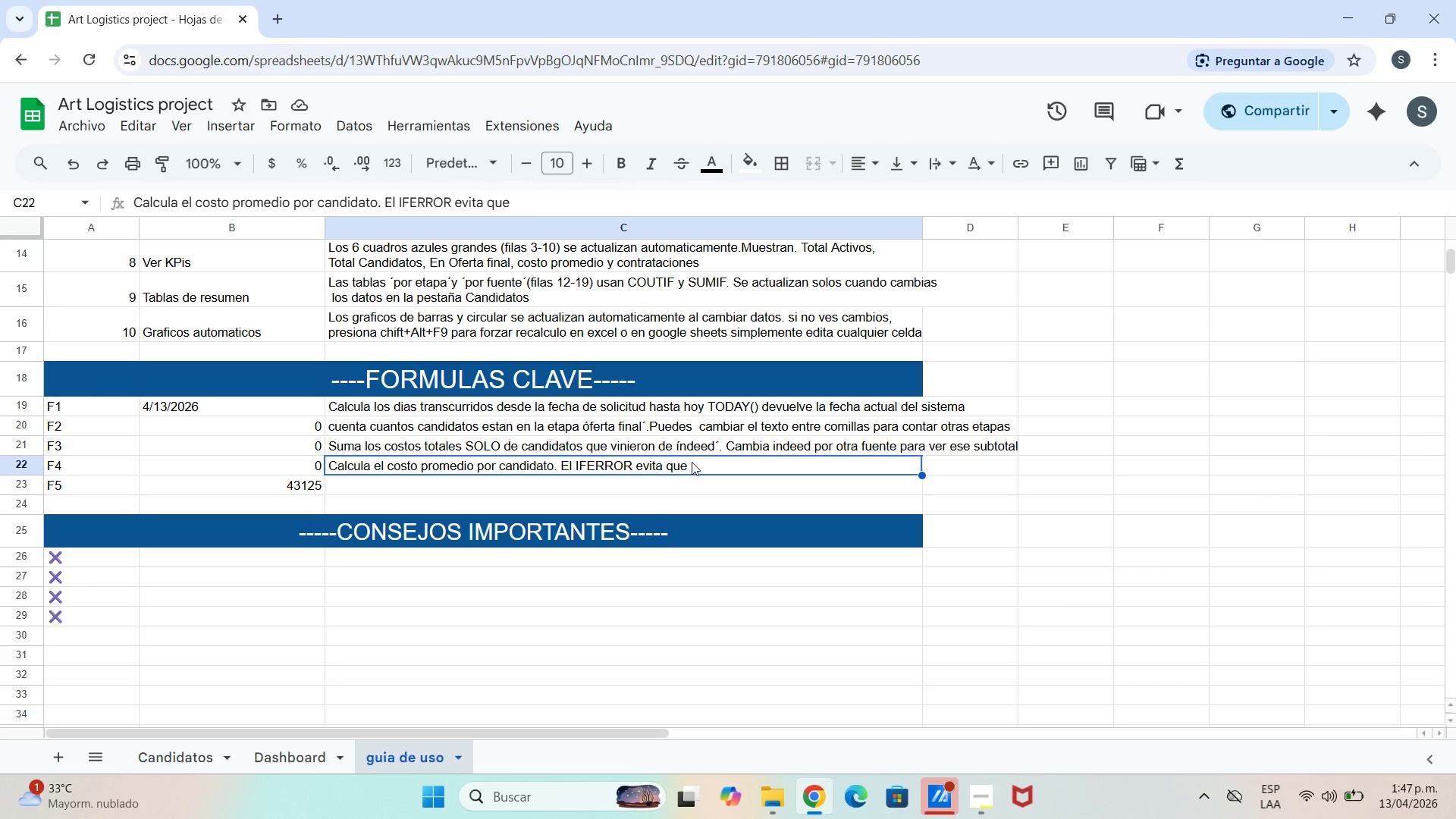 
triple_click([691, 462])
 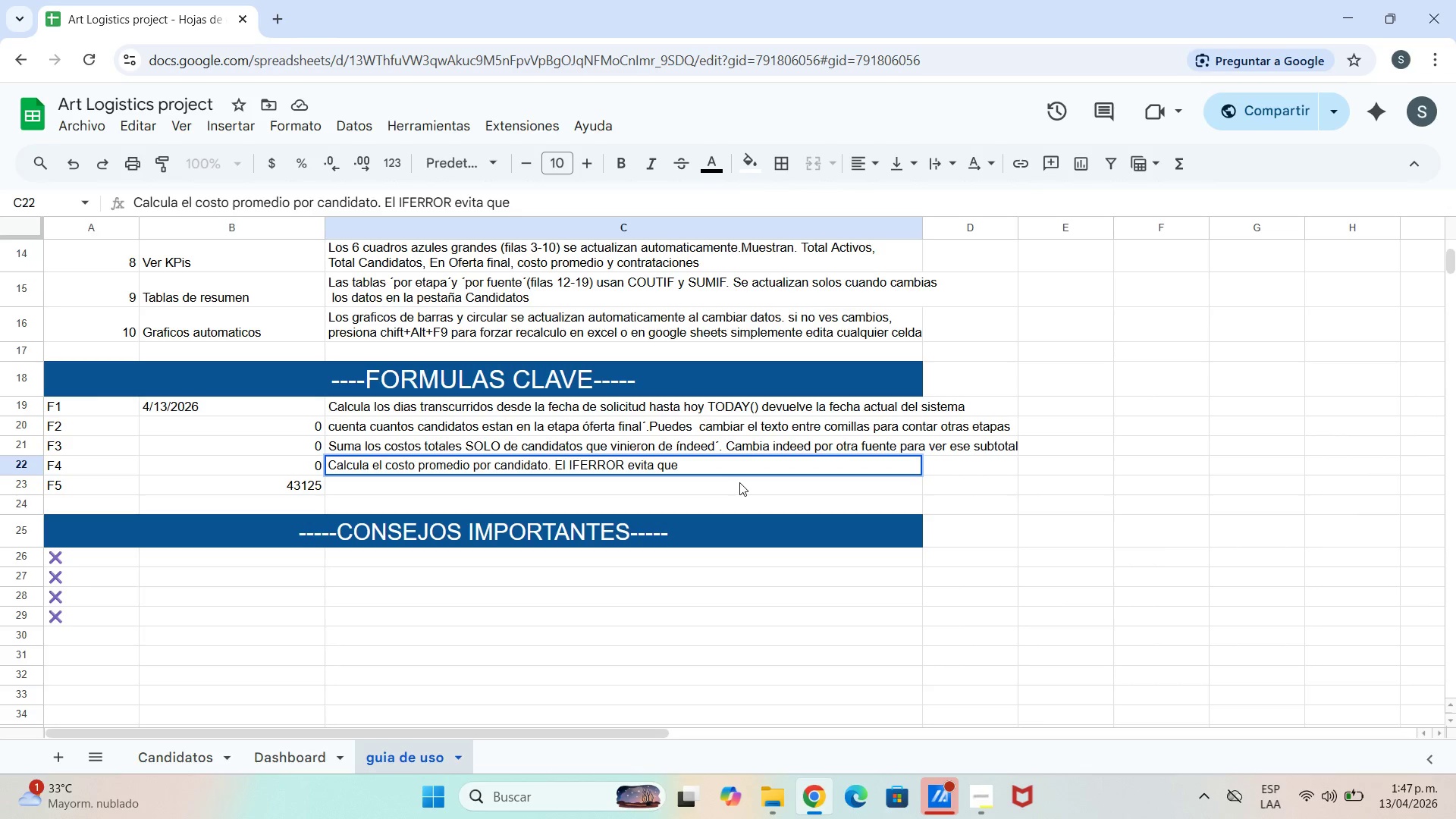 
type( aprar)
key(Backspace)
key(Backspace)
key(Backspace)
type(arezca eror)
key(Backspace)
key(Backspace)
type(ror si no hay datos)
 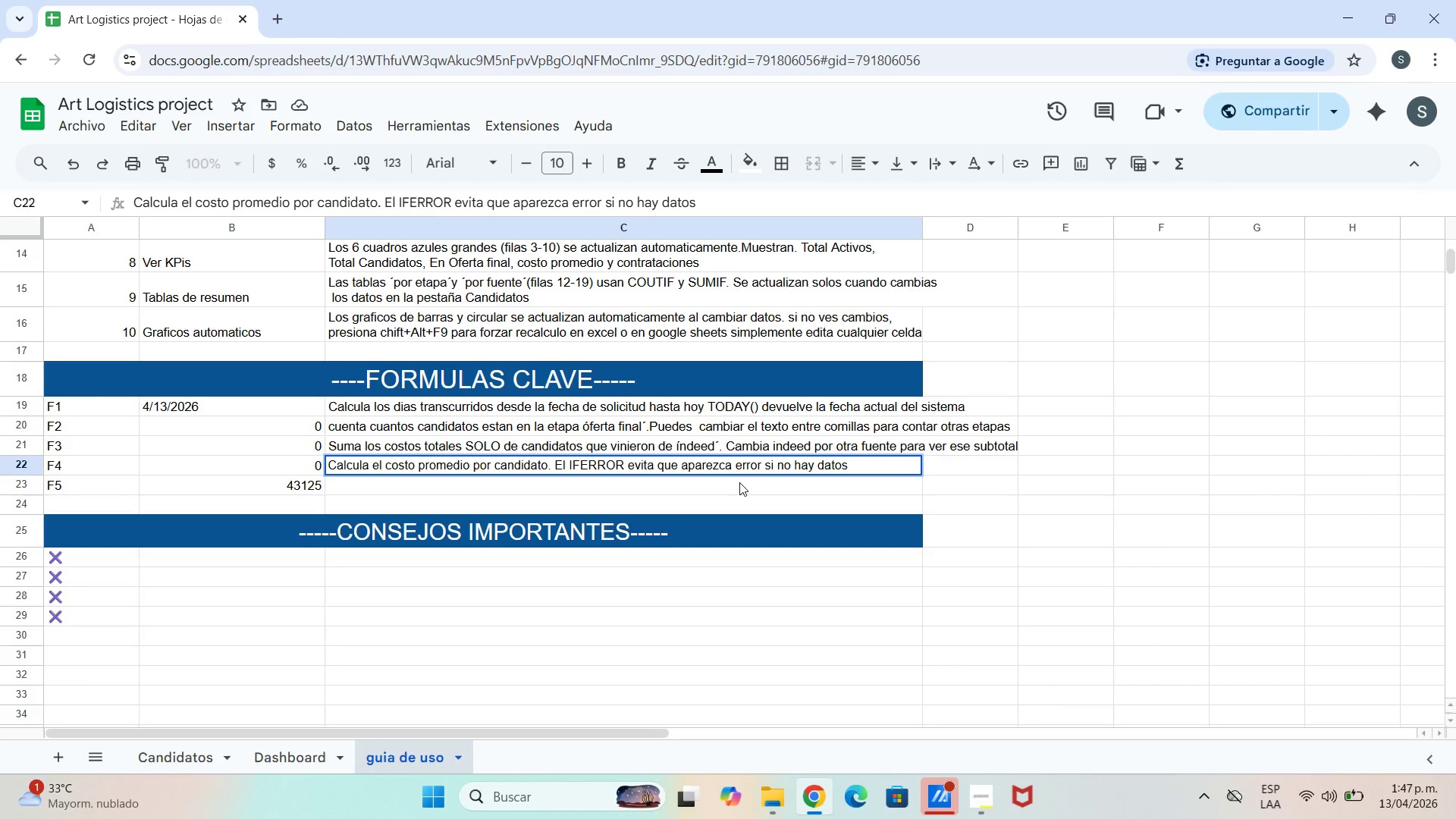 
key(Enter)
 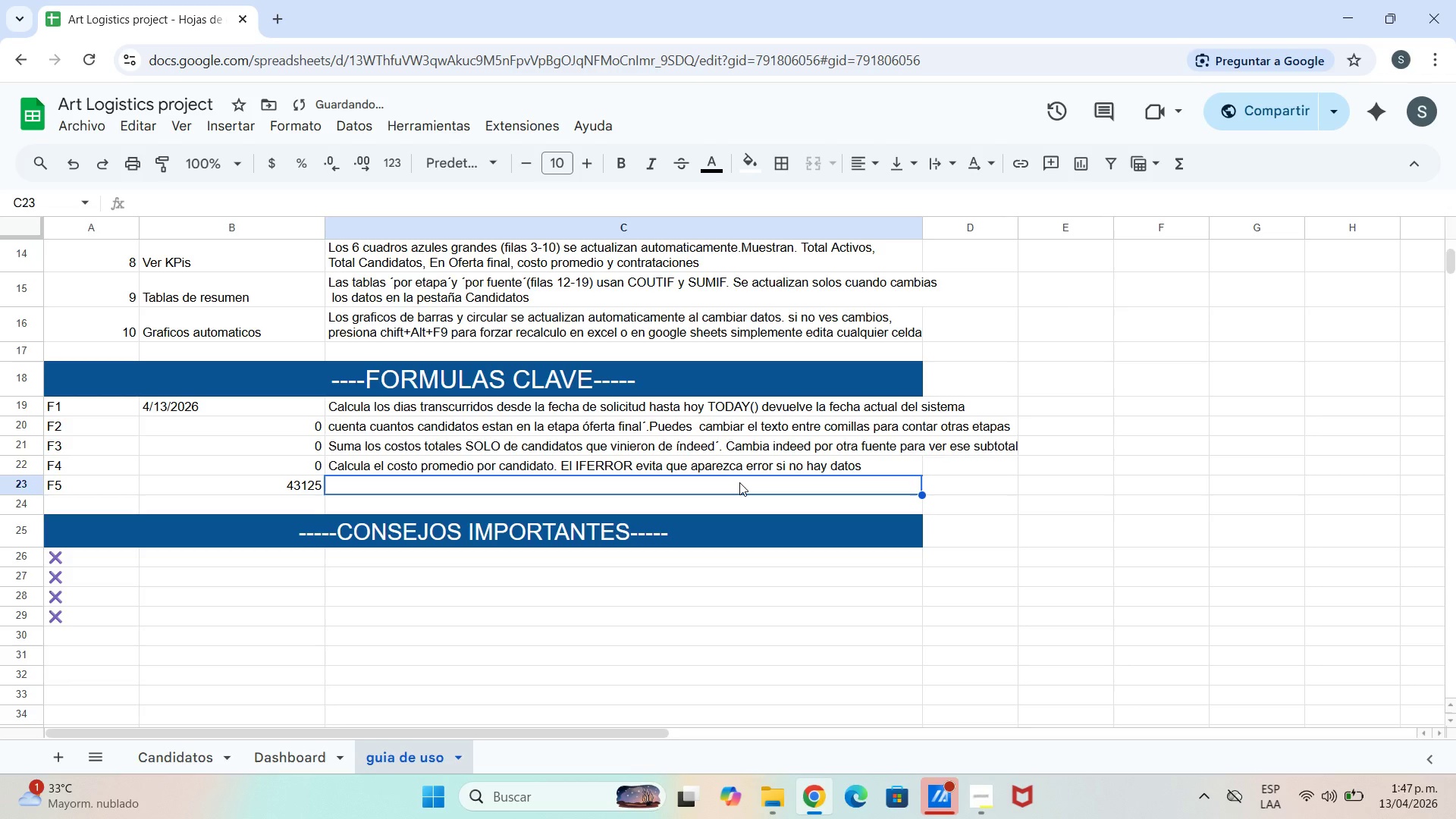 
type(Alternativa a TODAY*(-C# DATEFIF calcua)
key(Backspace)
type(la la difrencia entre dos fechas )
key(Backspace)
type(. @D@ sigm)
key(Backspace)
type(nifica dos dias)
 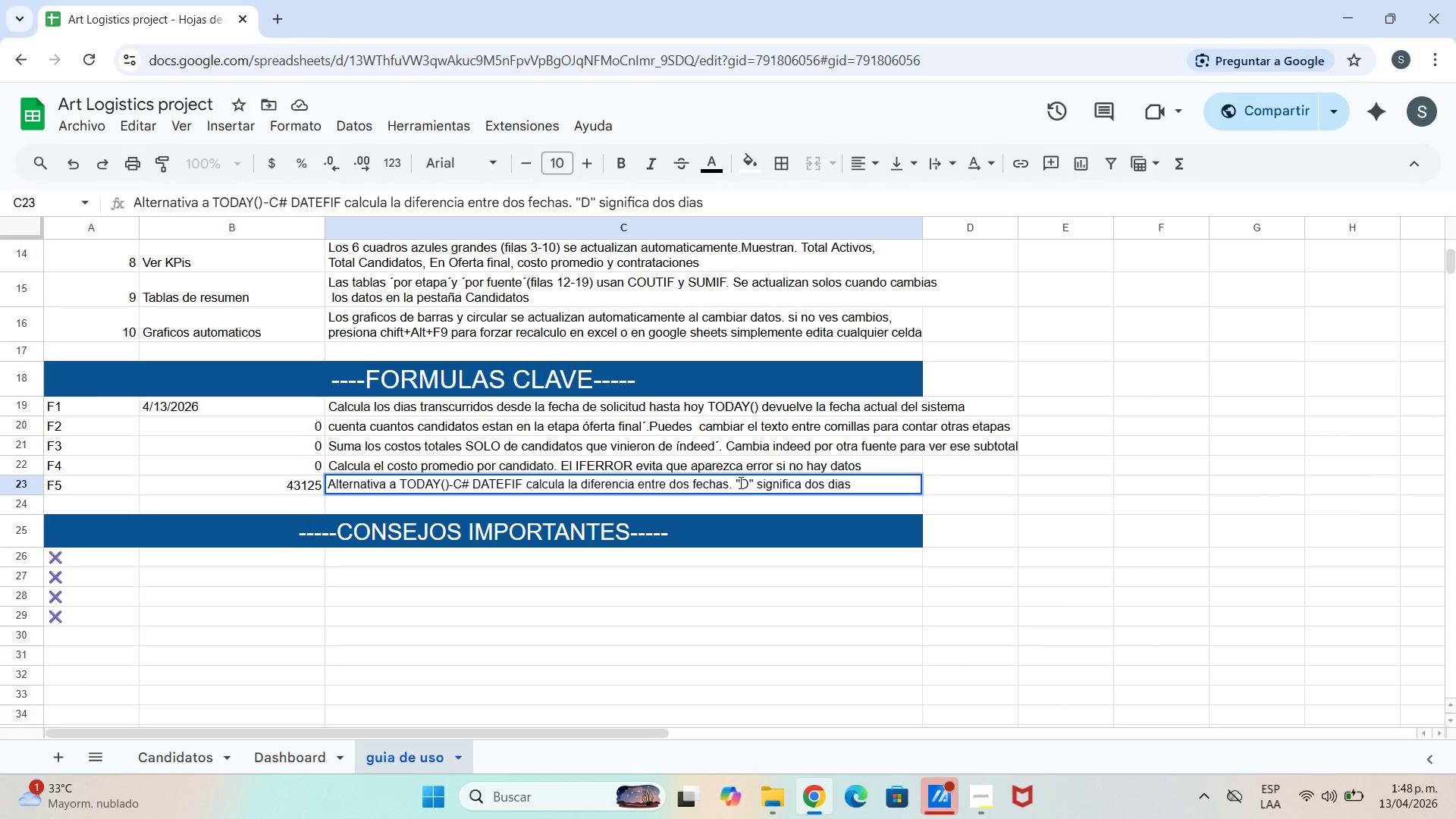 
type(. Tambien puedes usar @M@ para meses)
 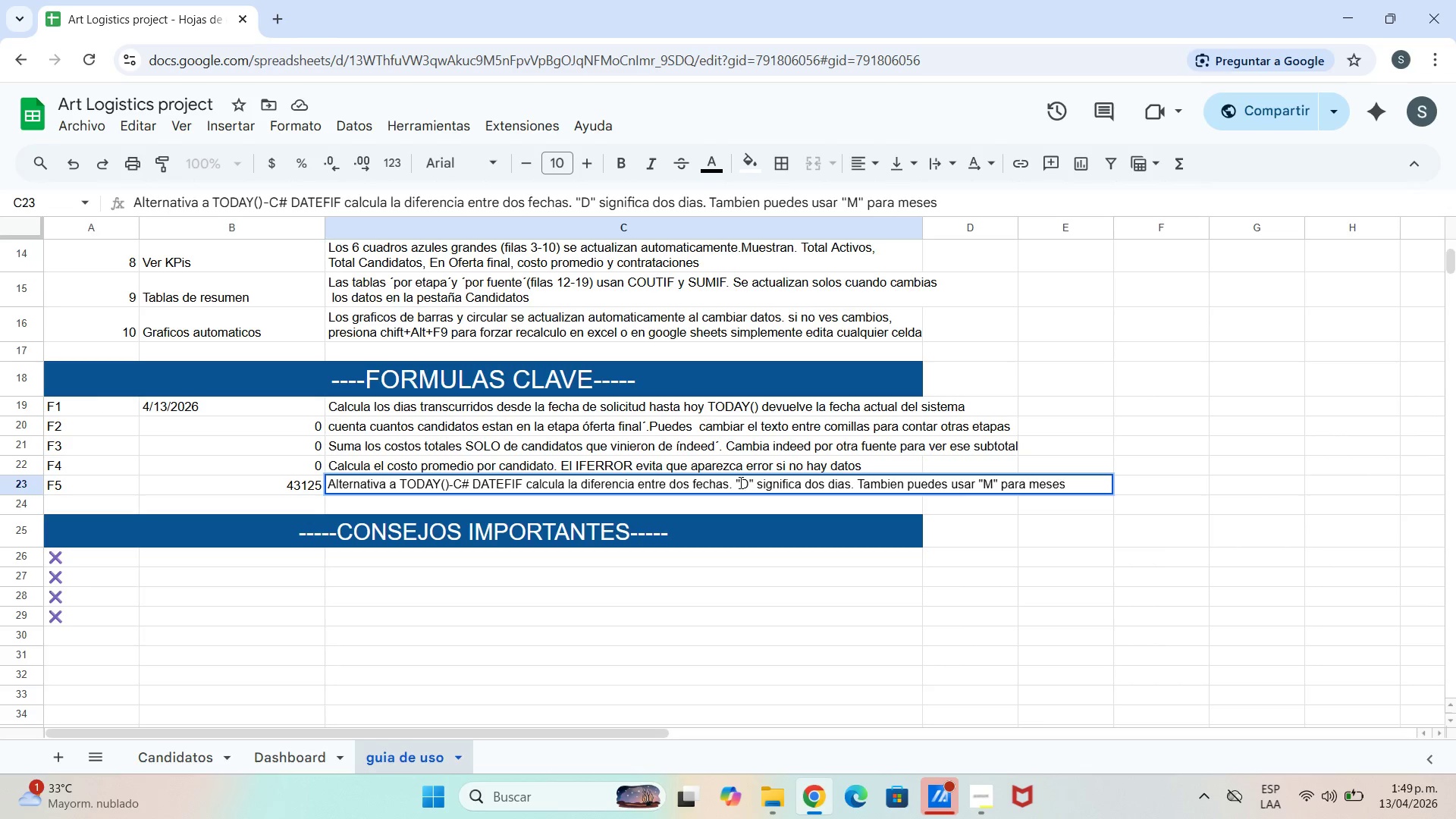 
double_click([917, 411])
 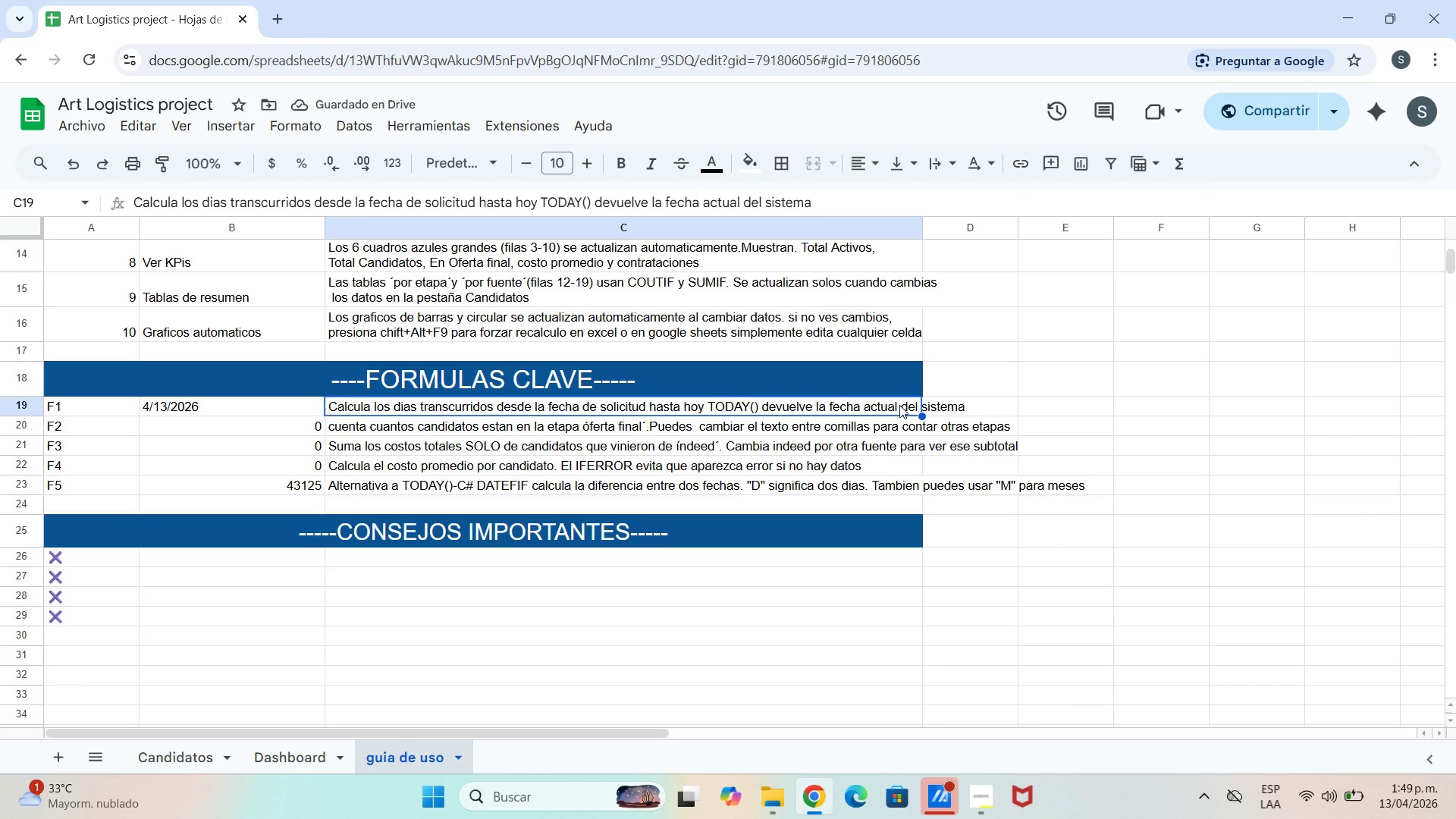 
double_click([899, 405])
 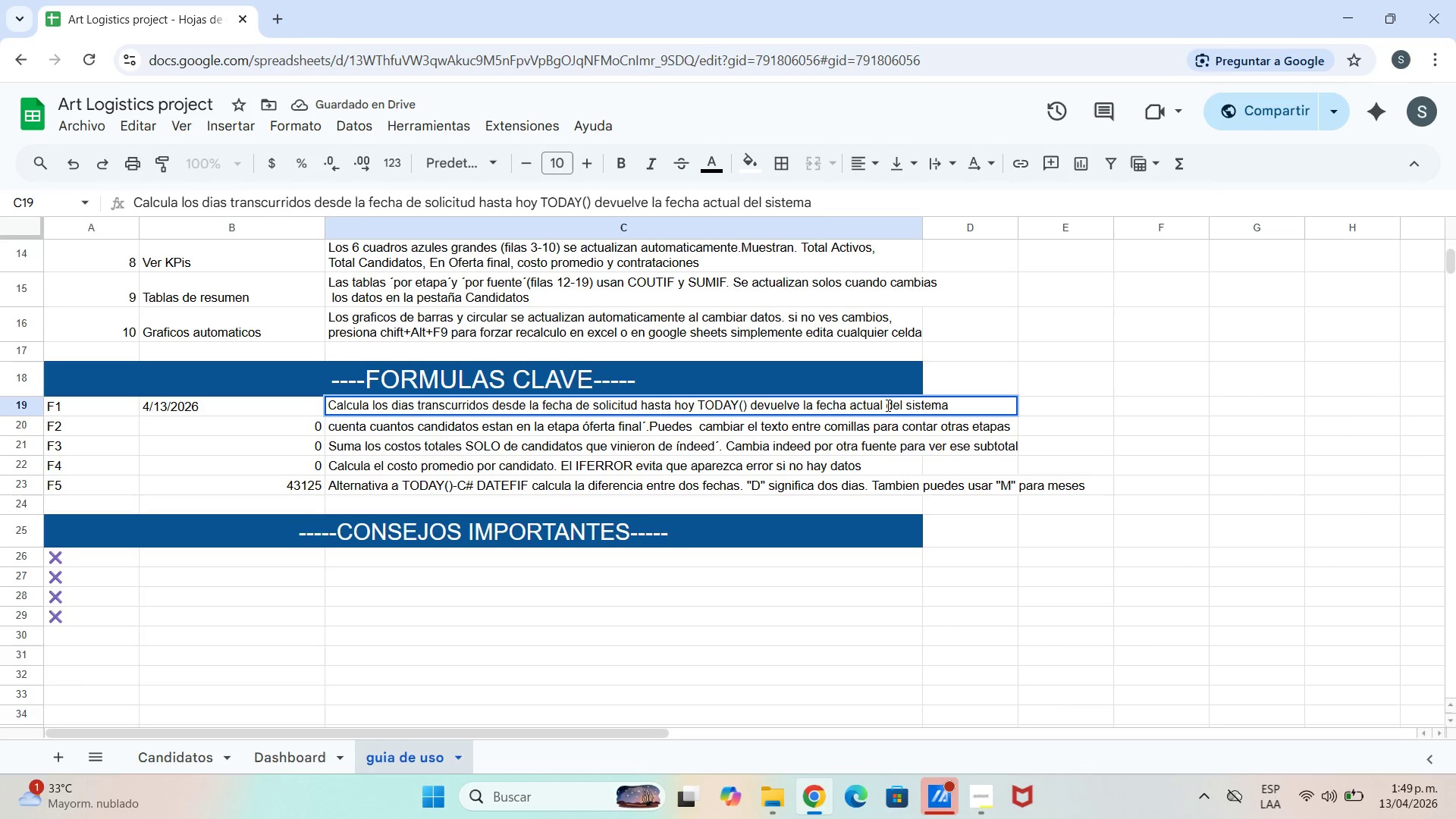 
left_click([885, 405])
 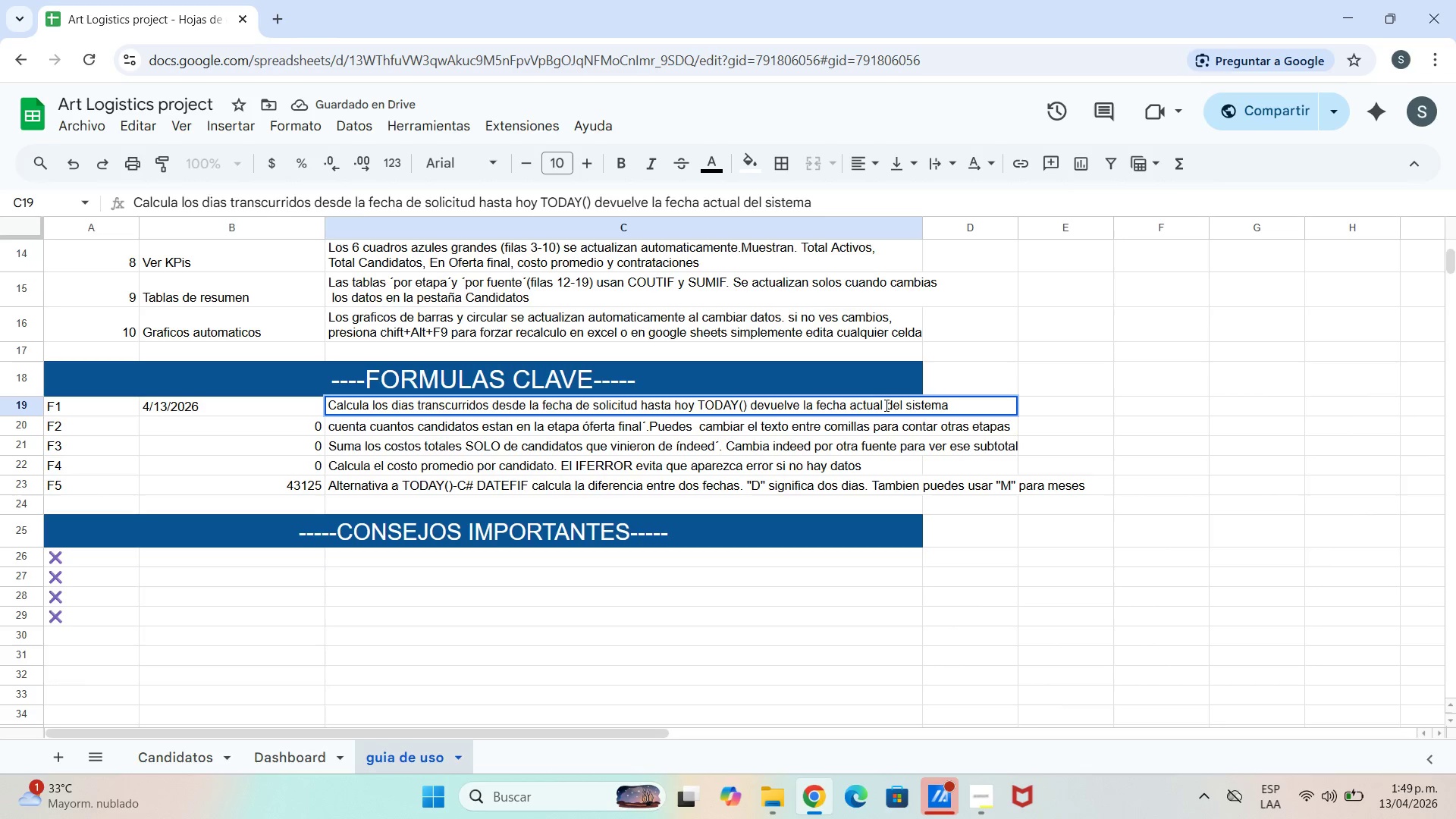 
key(Shift+ShiftLeft)
 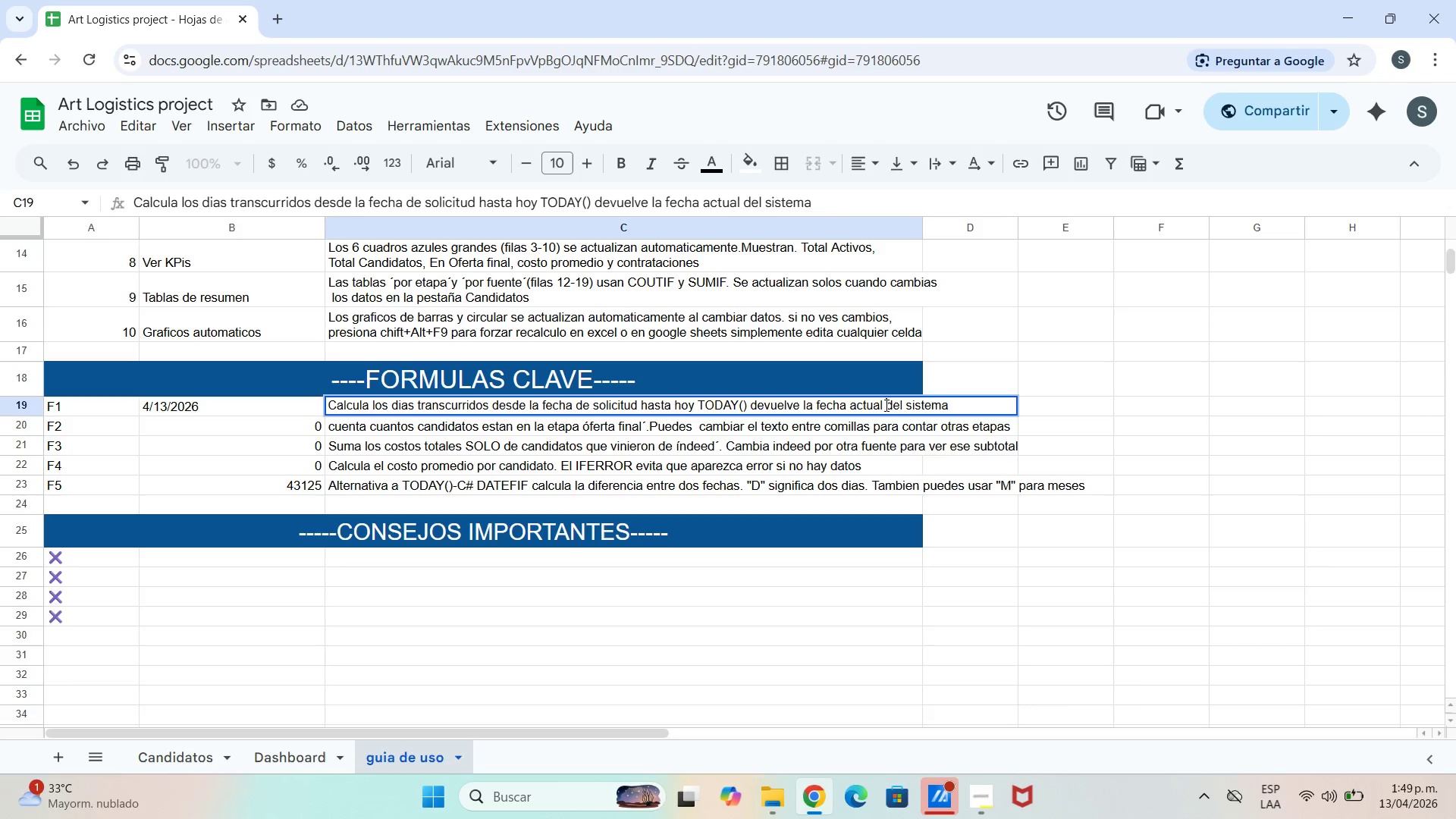 
key(Shift+Enter)
 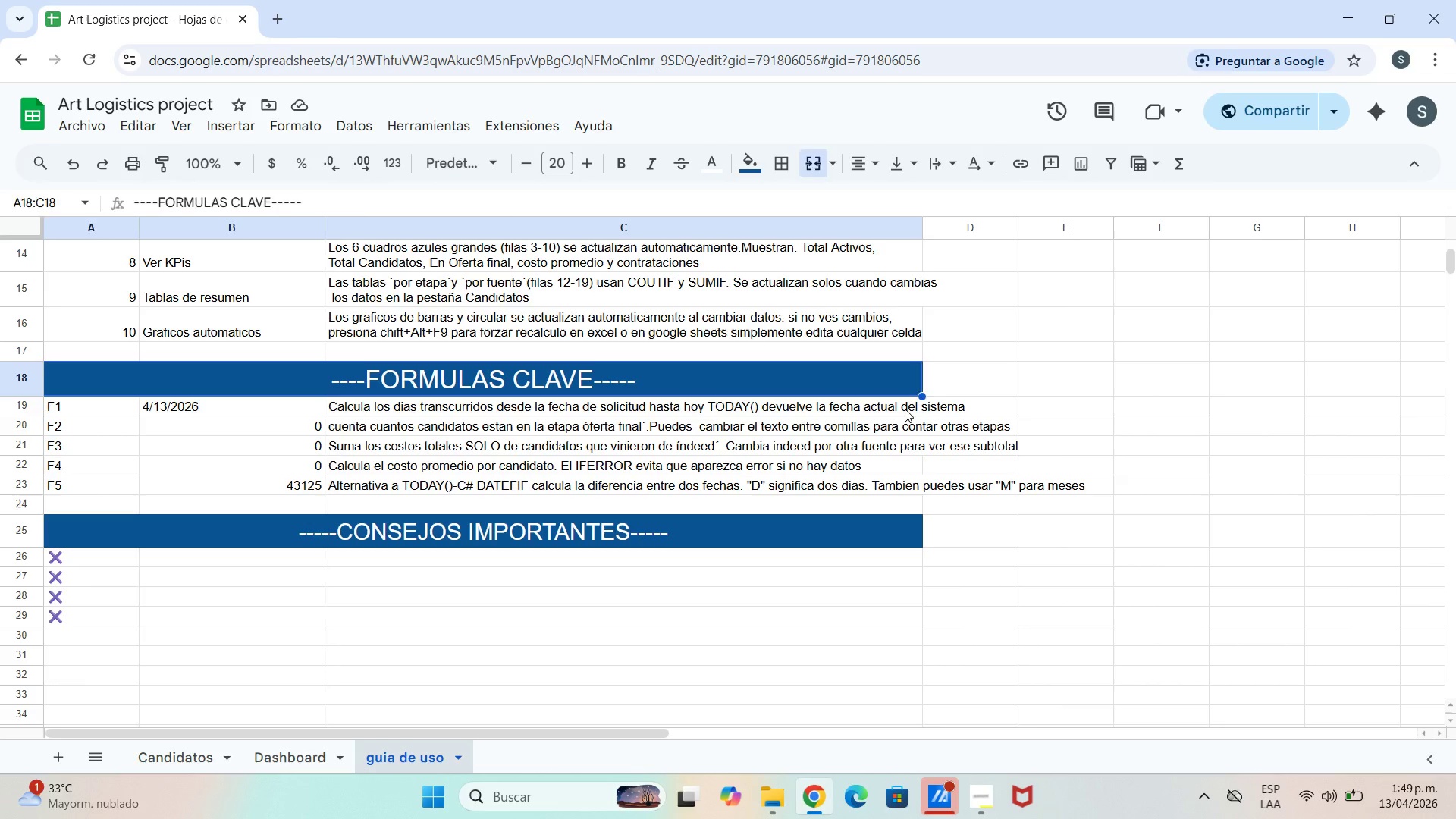 
double_click([902, 406])
 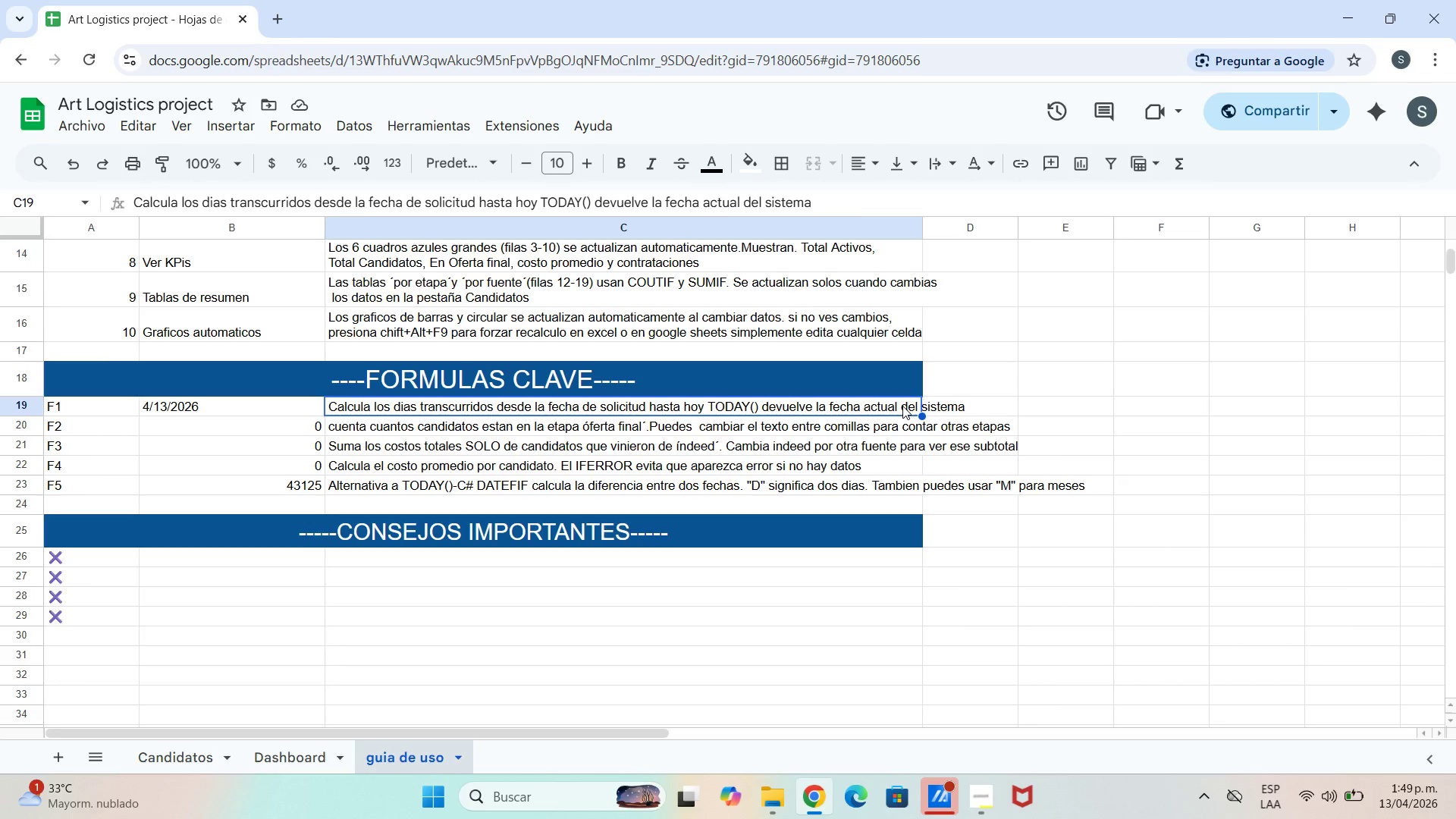 
triple_click([902, 406])
 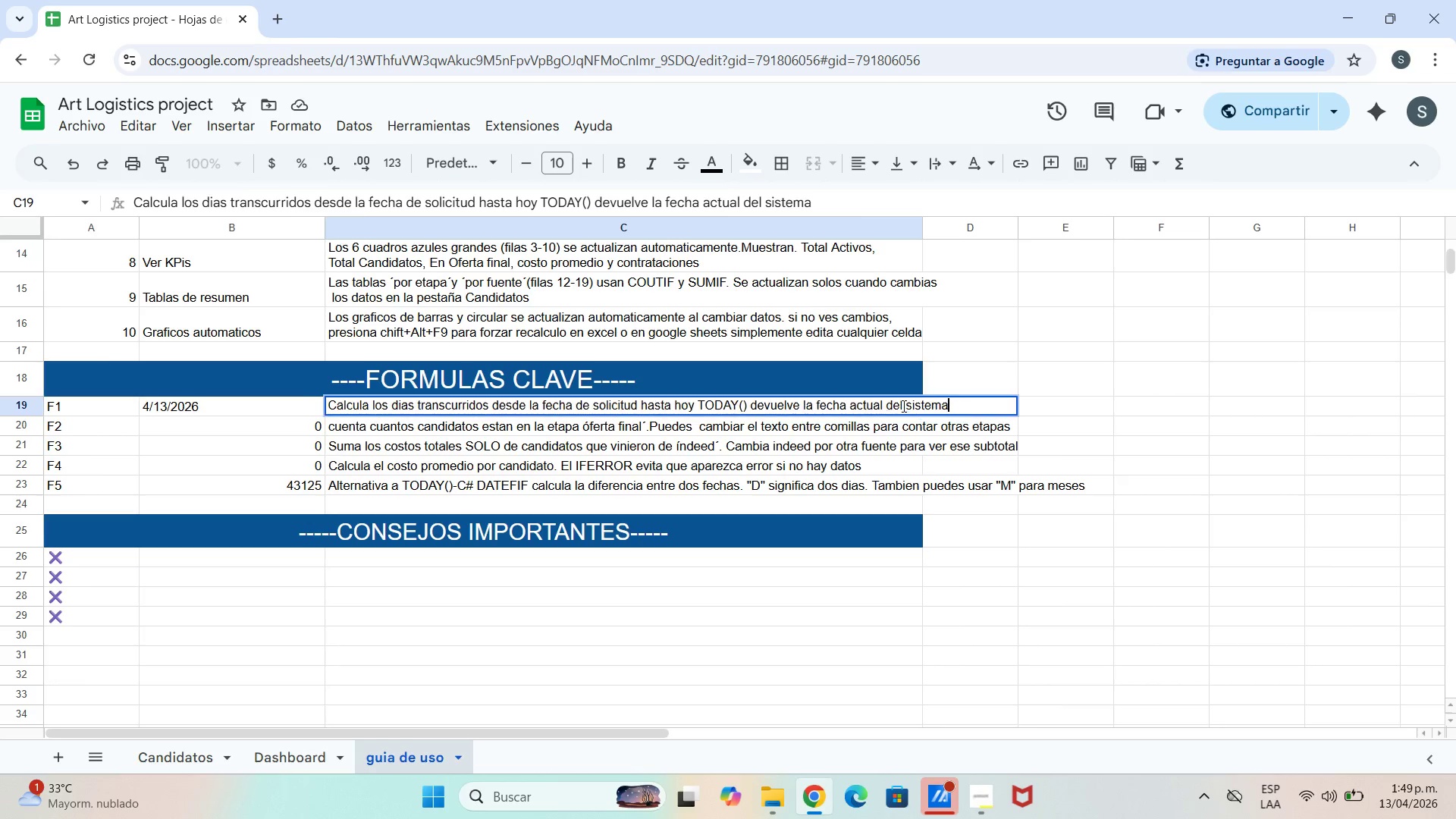 
triple_click([902, 406])
 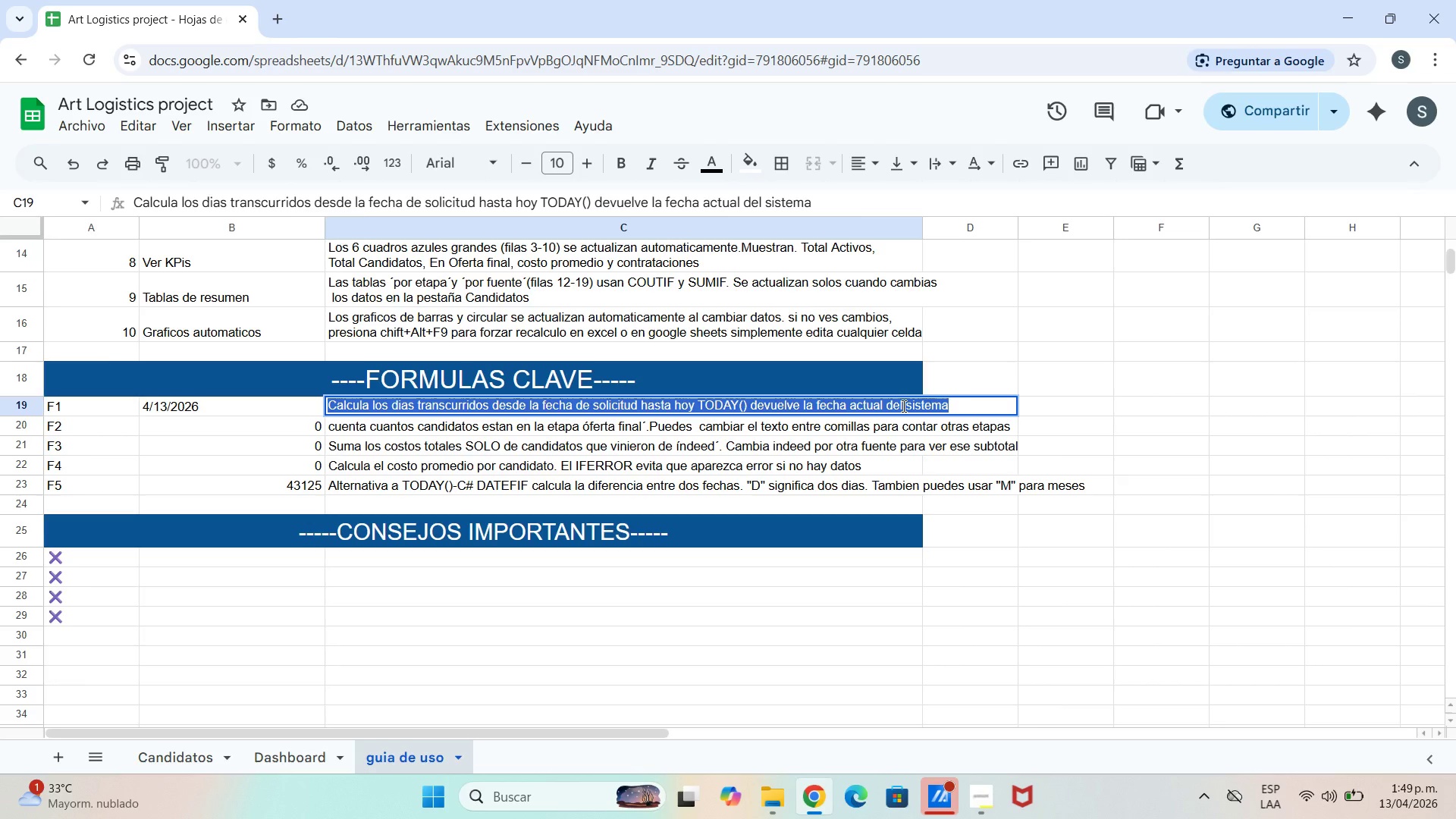 
left_click([902, 406])
 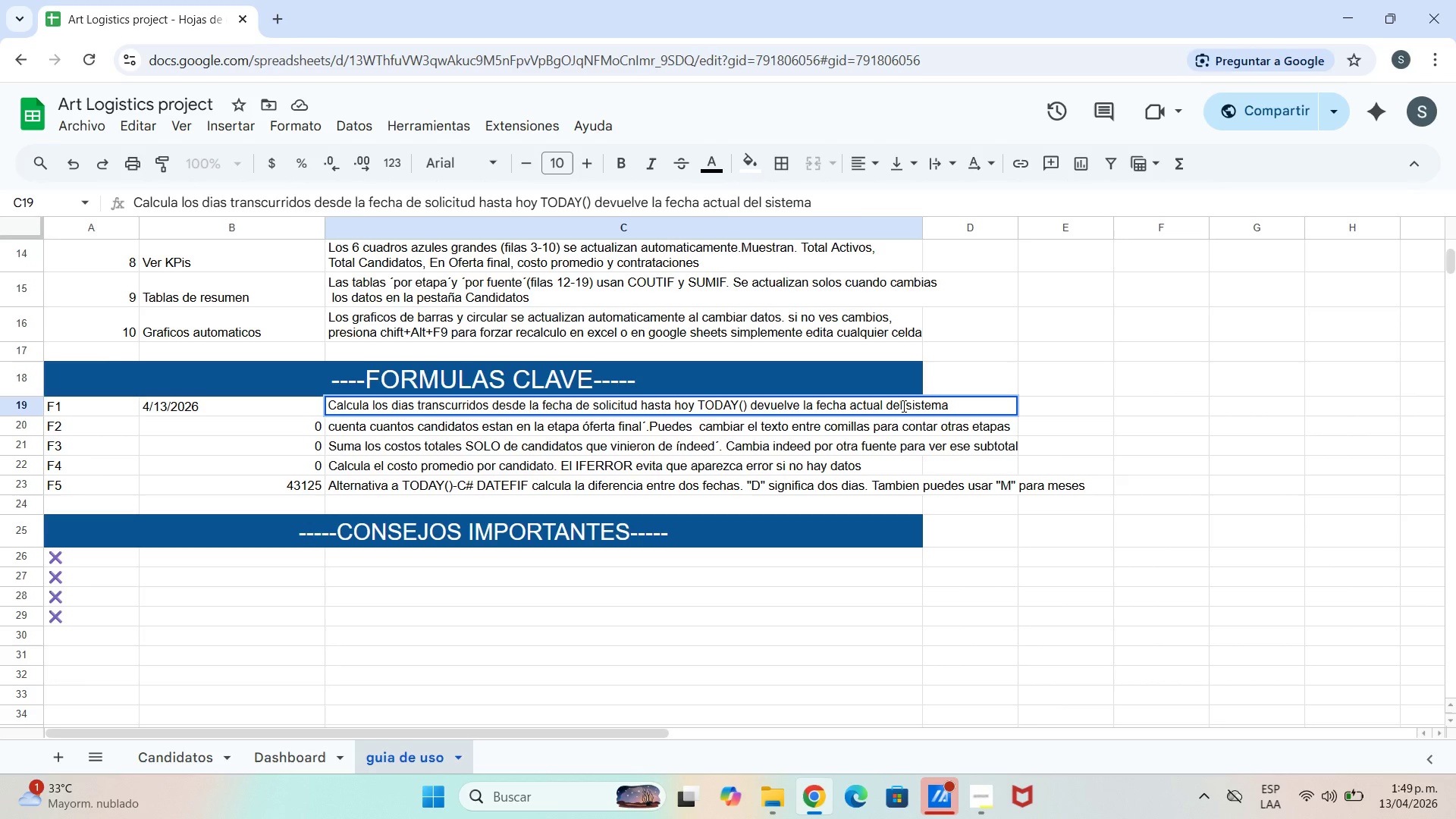 
key(Control+Enter)
 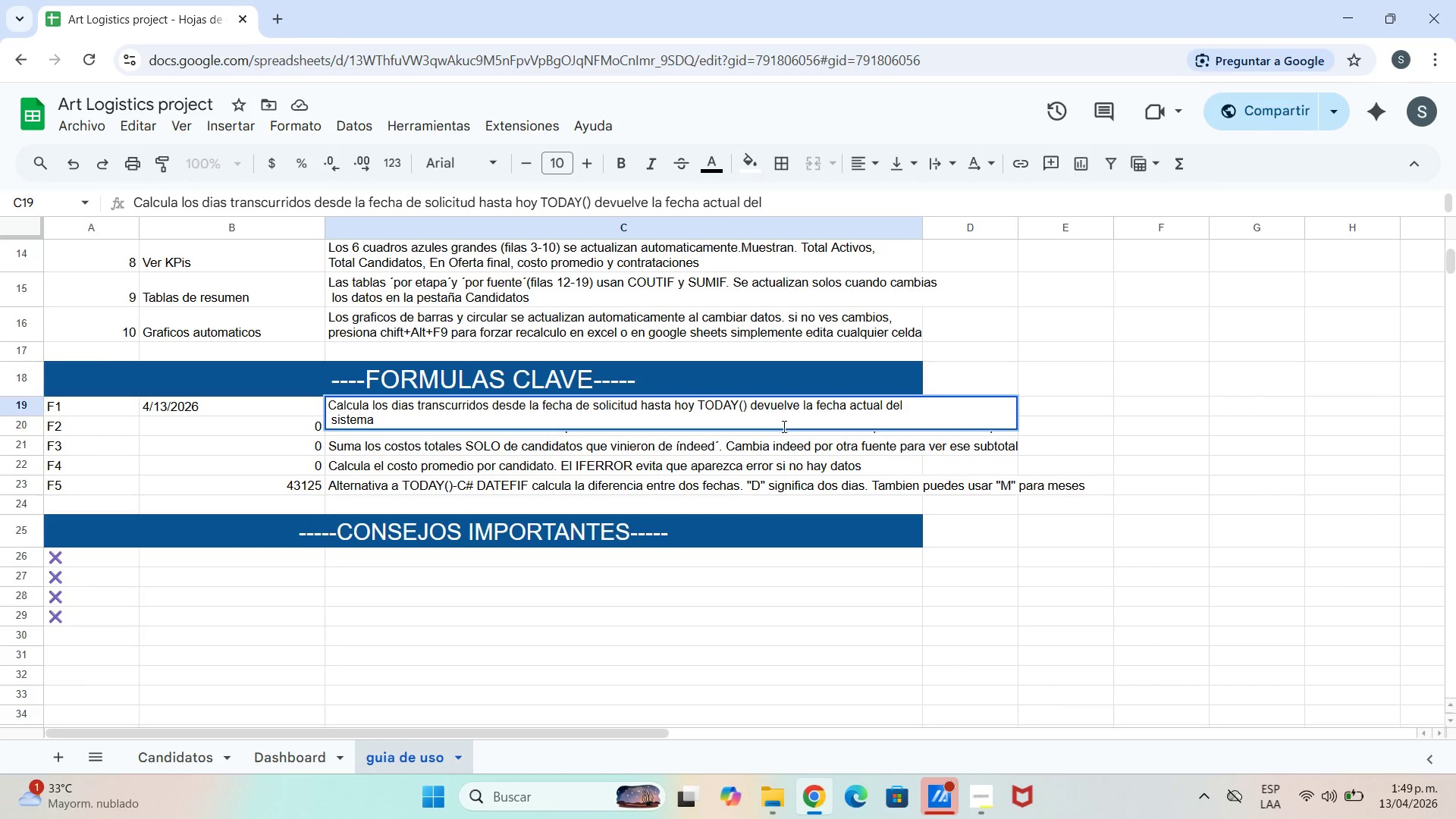 
left_click([897, 441])
 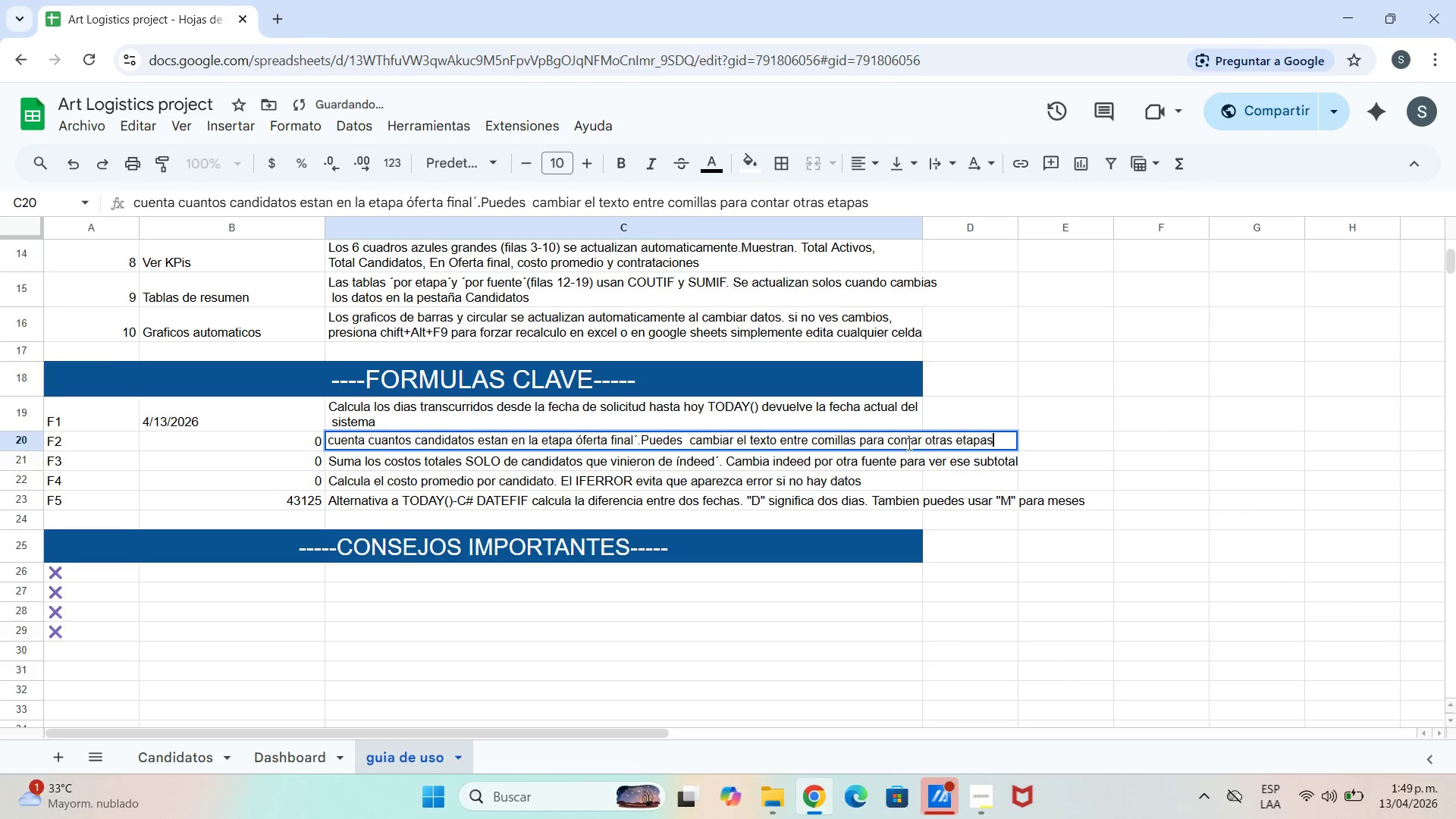 
left_click([885, 441])
 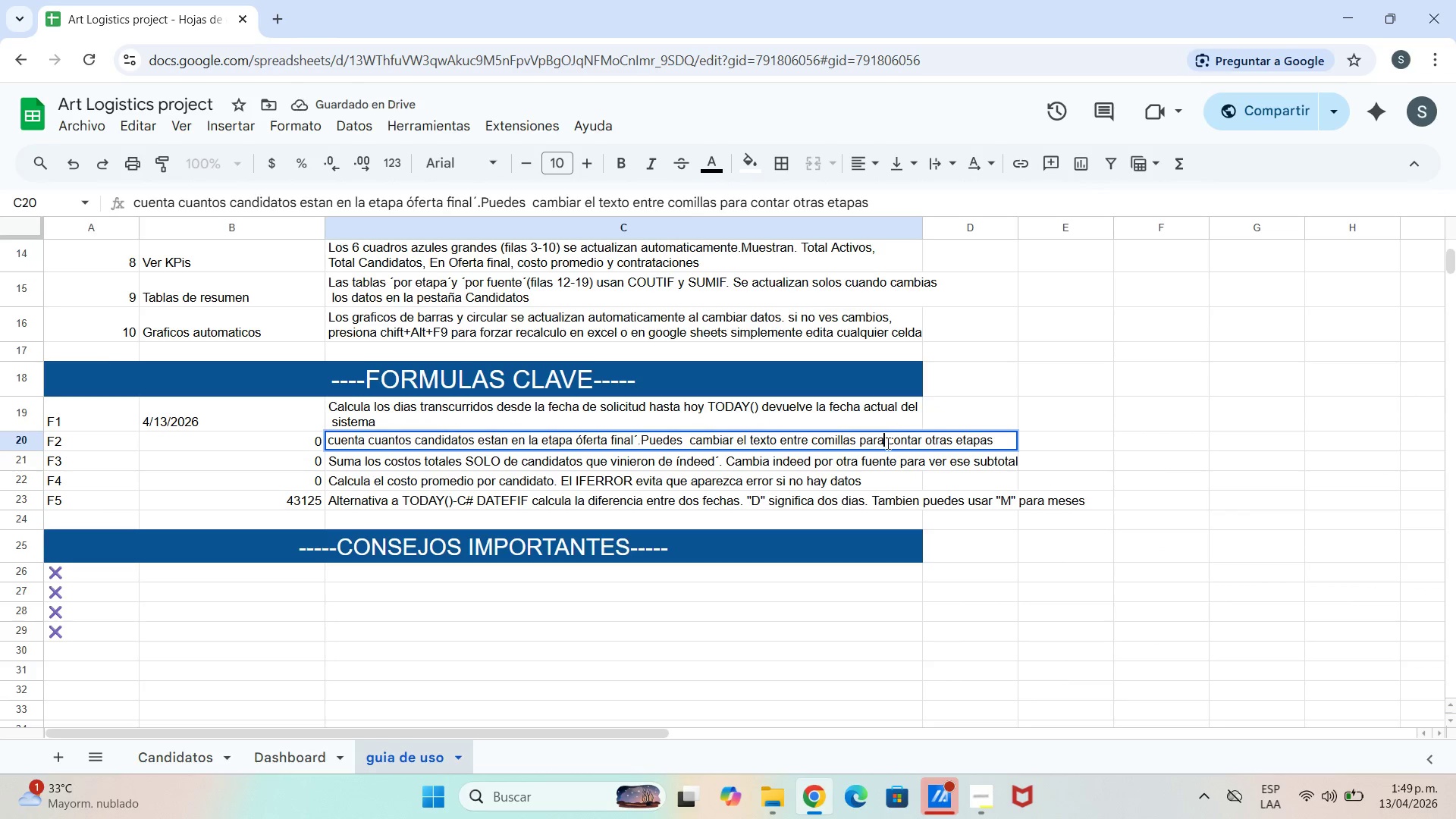 
key(Control+Enter)
 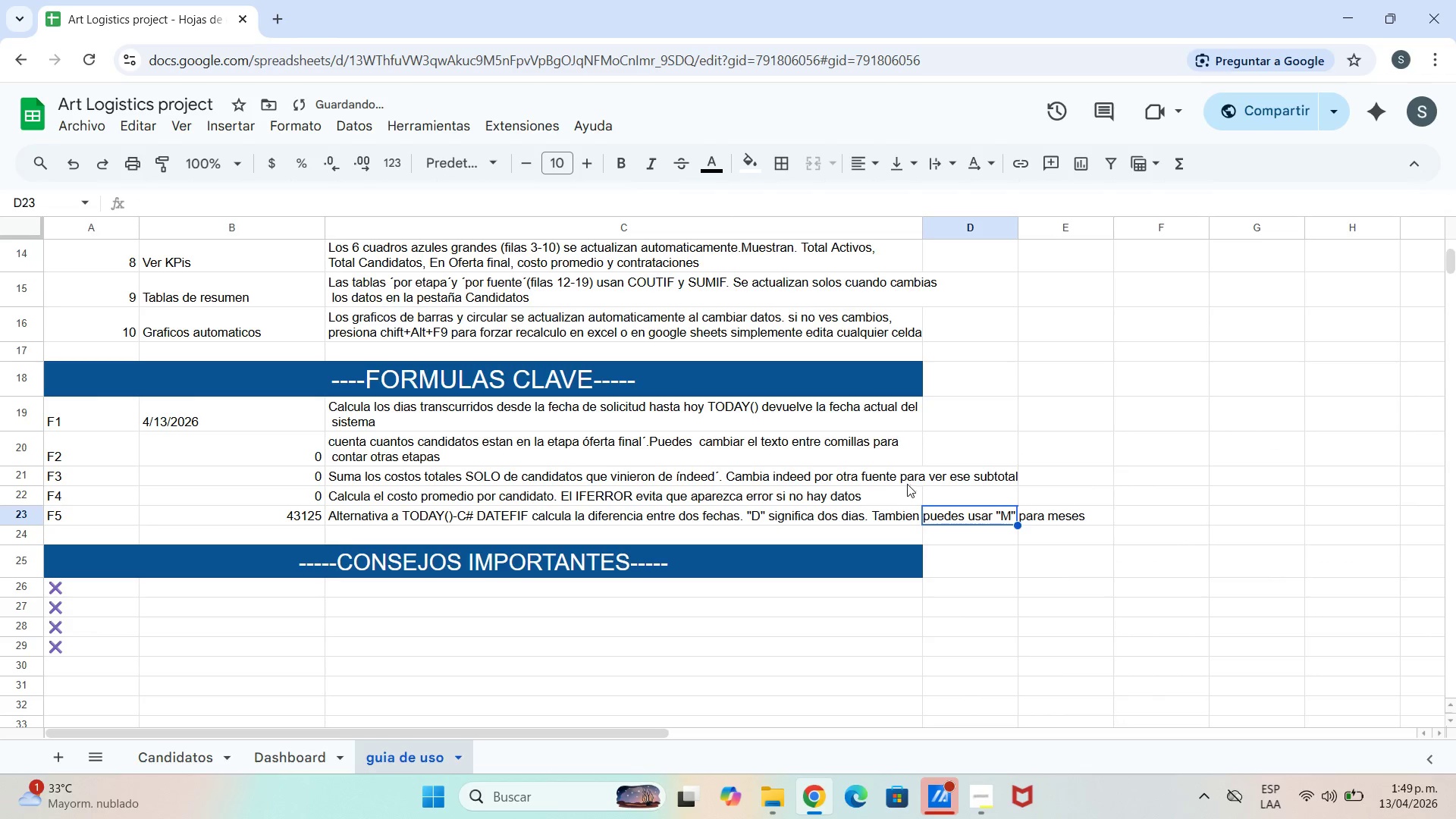 
double_click([899, 476])
 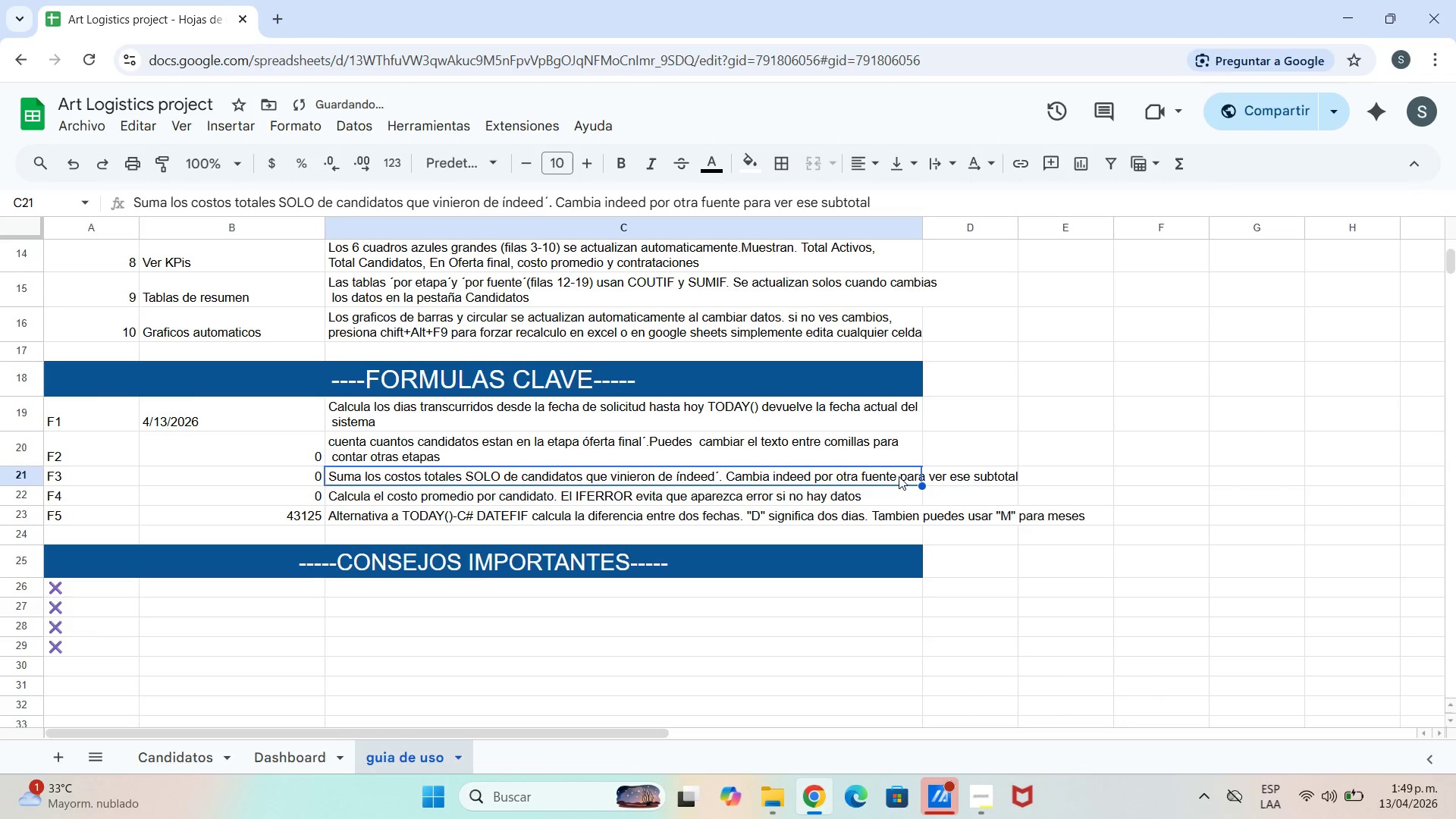 
triple_click([899, 476])
 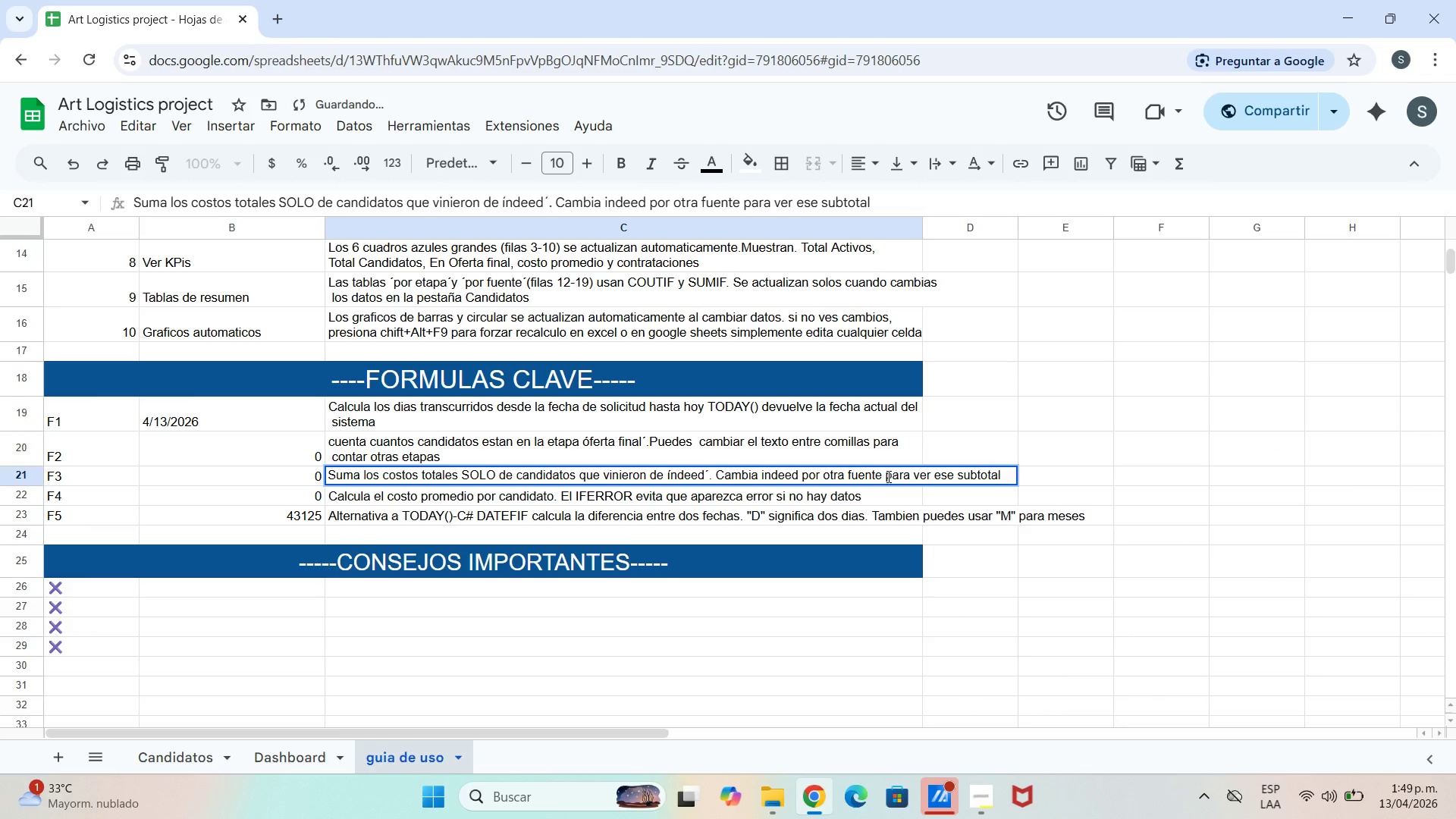 
left_click([887, 476])
 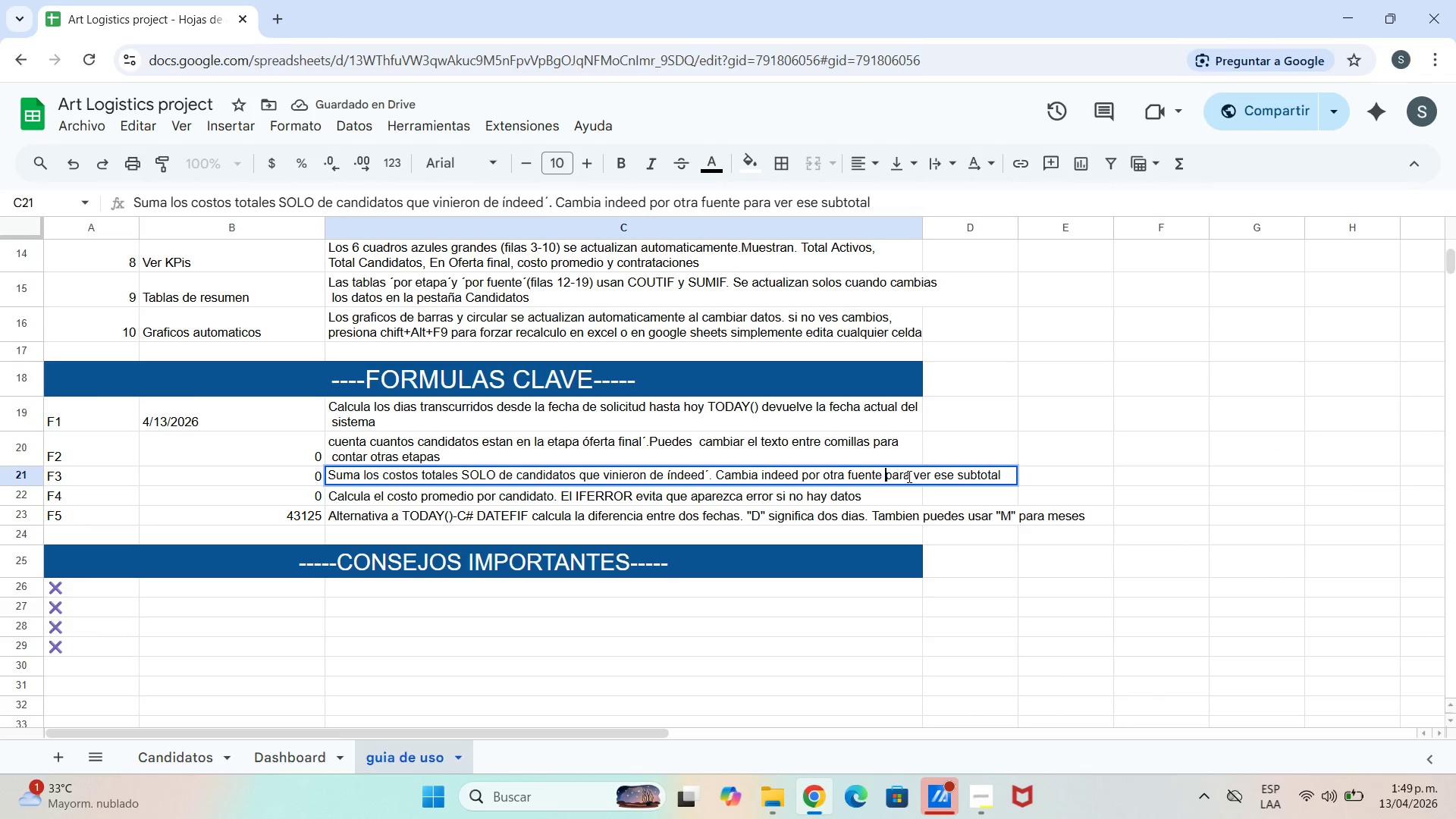 
key(Control+Enter)
 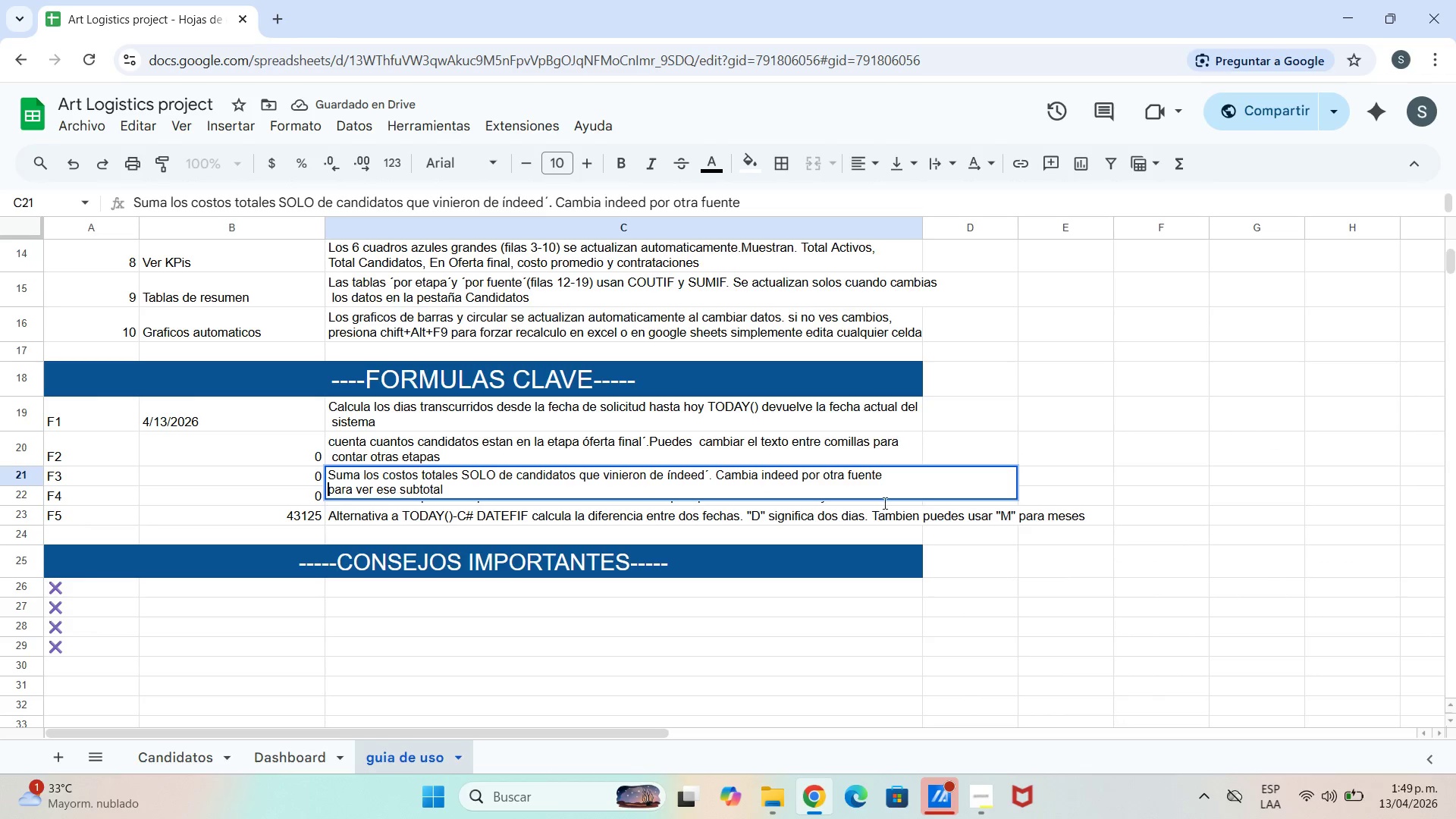 
double_click([899, 515])
 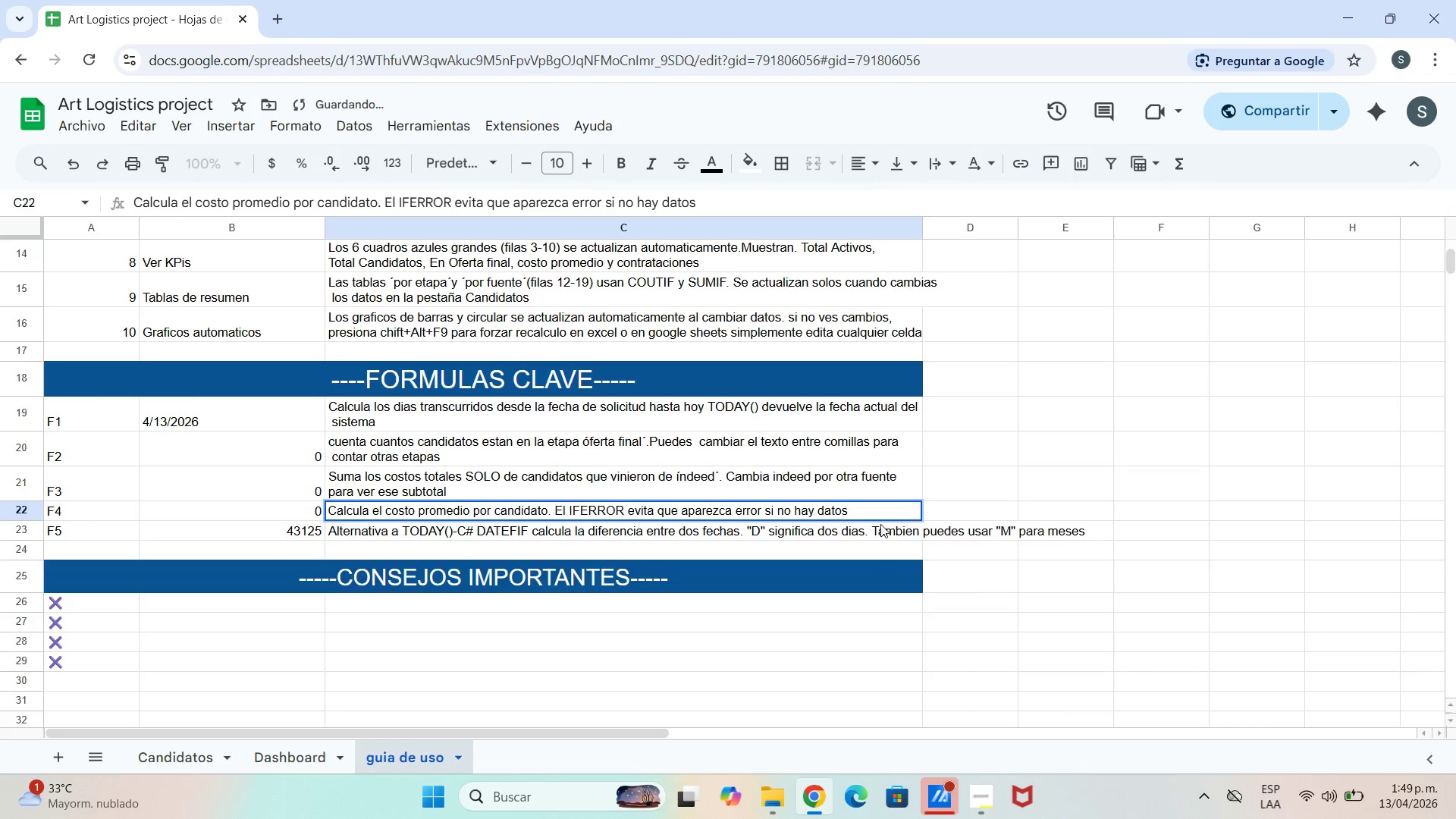 
left_click([880, 522])
 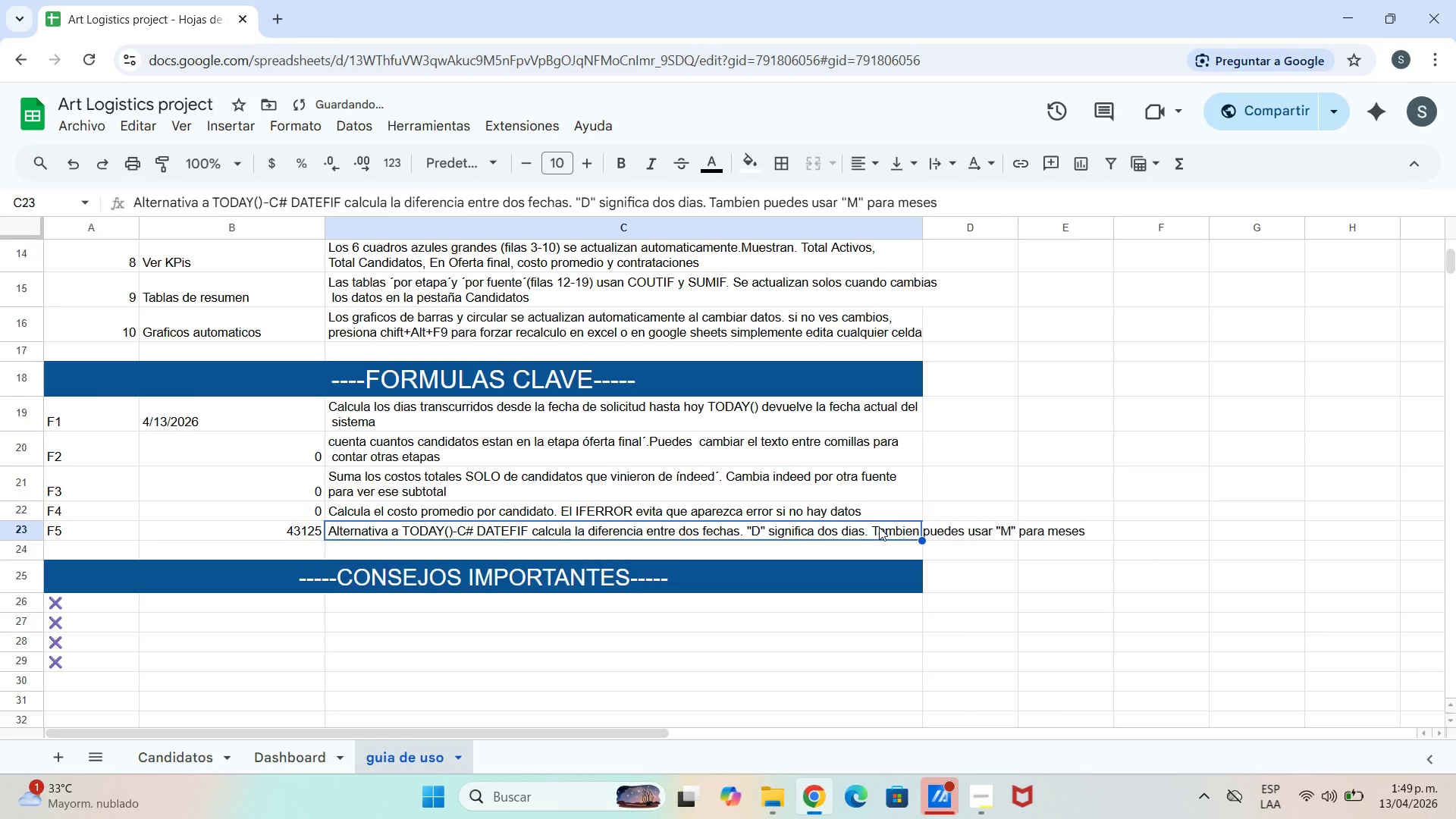 
double_click([879, 527])
 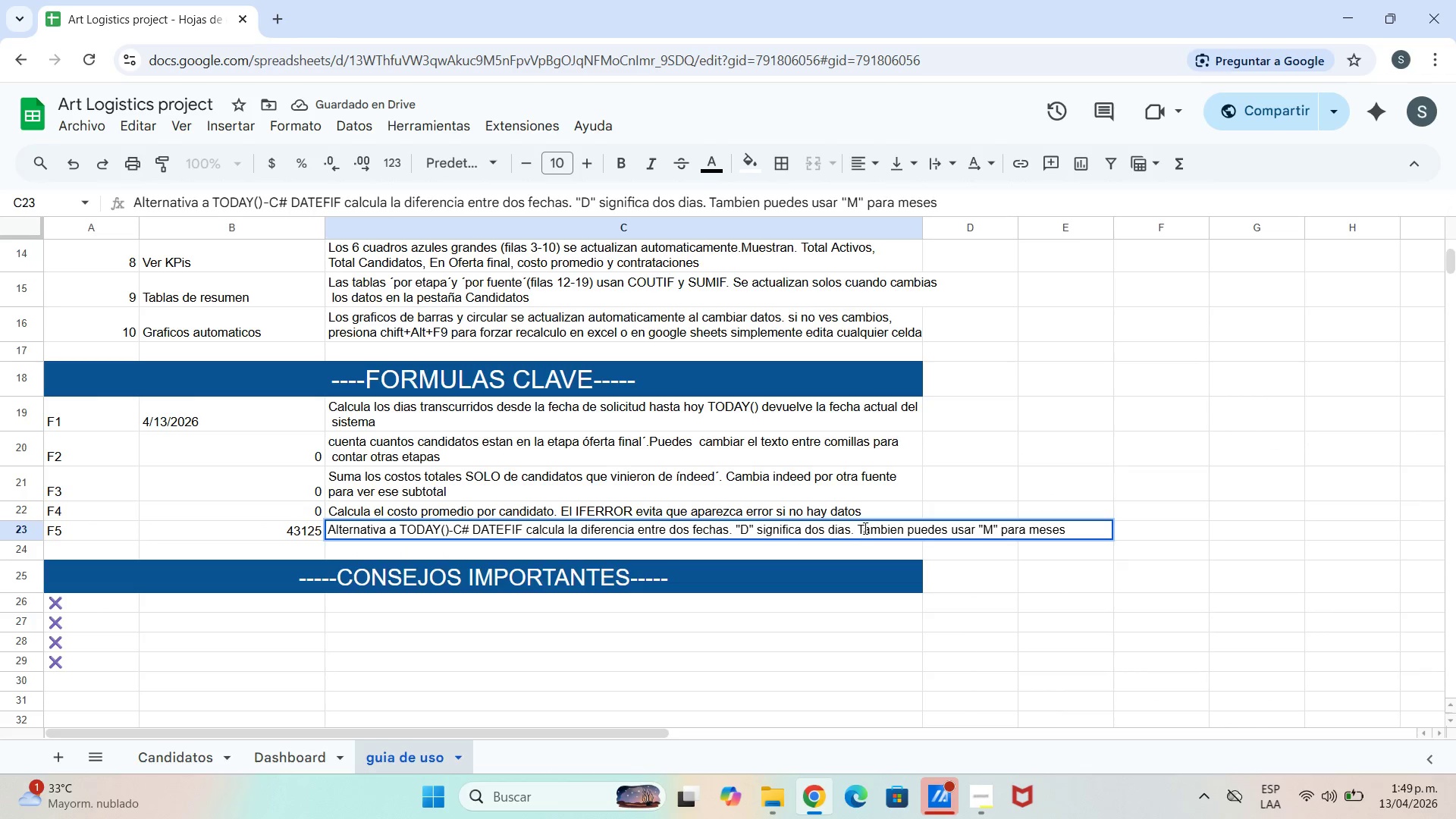 
left_click([861, 528])
 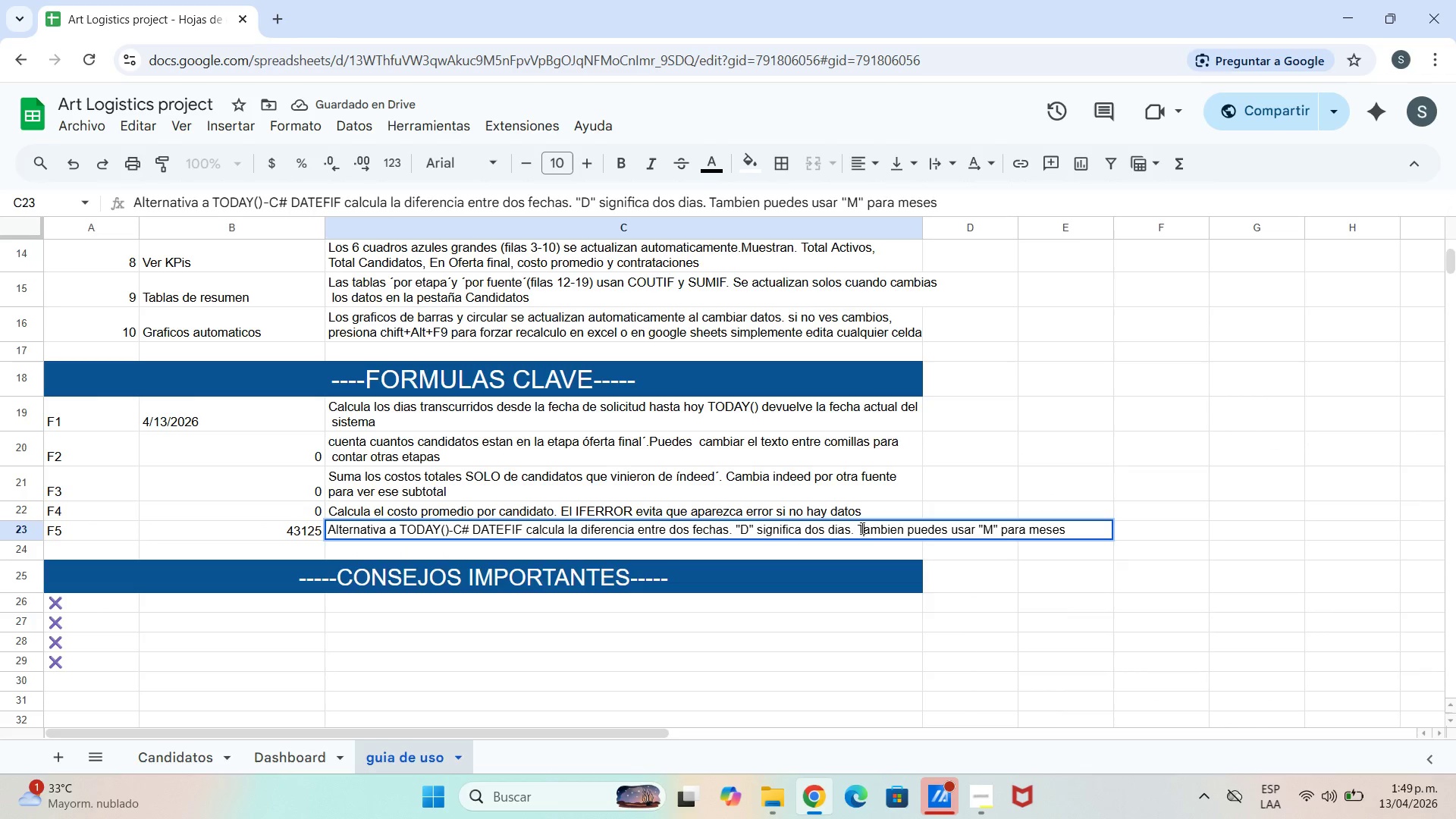 
hold_key(key=ControlLeft, duration=0.56)
 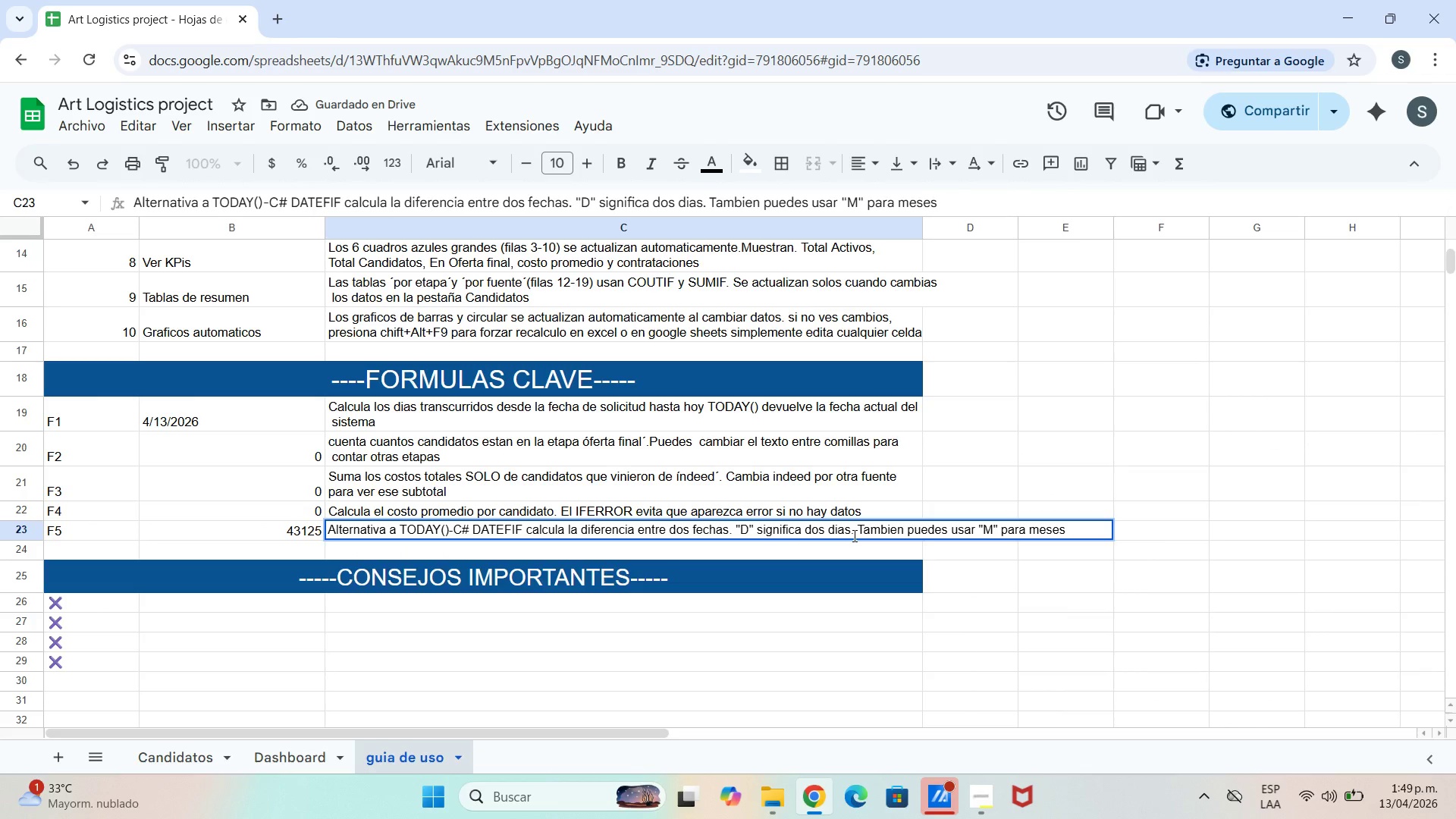 
left_click([853, 535])
 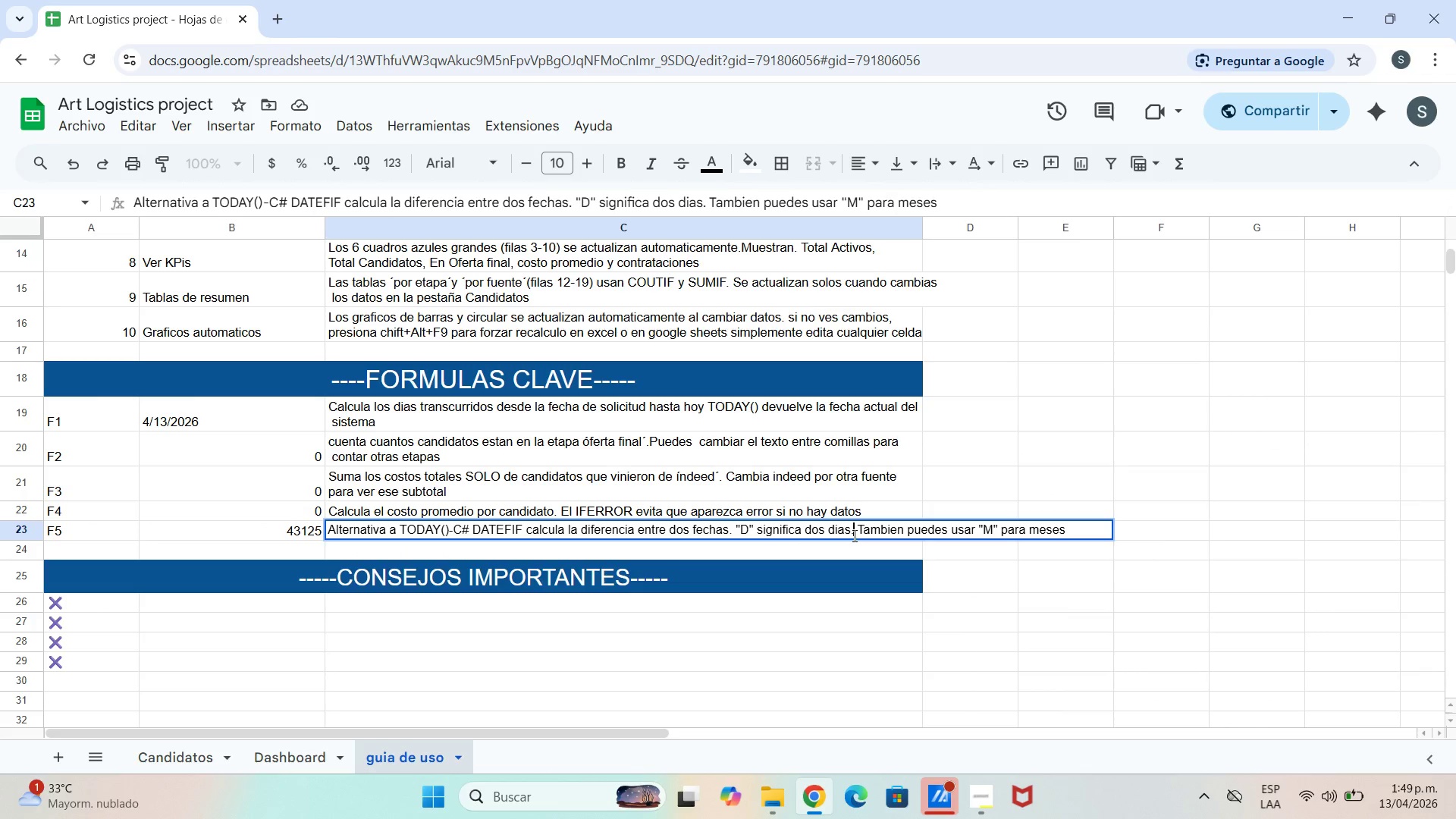 
key(Control+Enter)
 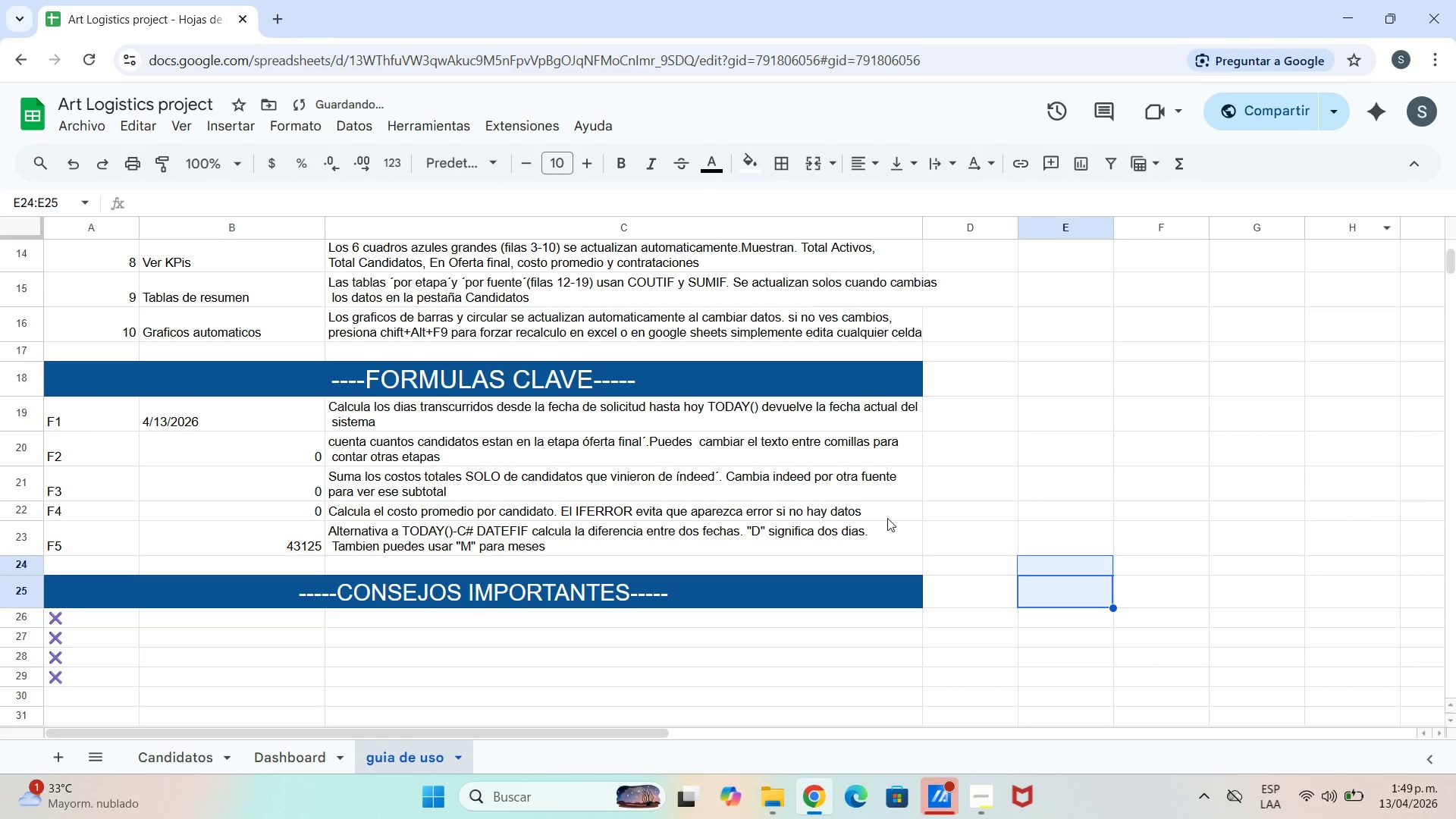 
scroll: coordinate [336, 540], scroll_direction: down, amount: 3.0
 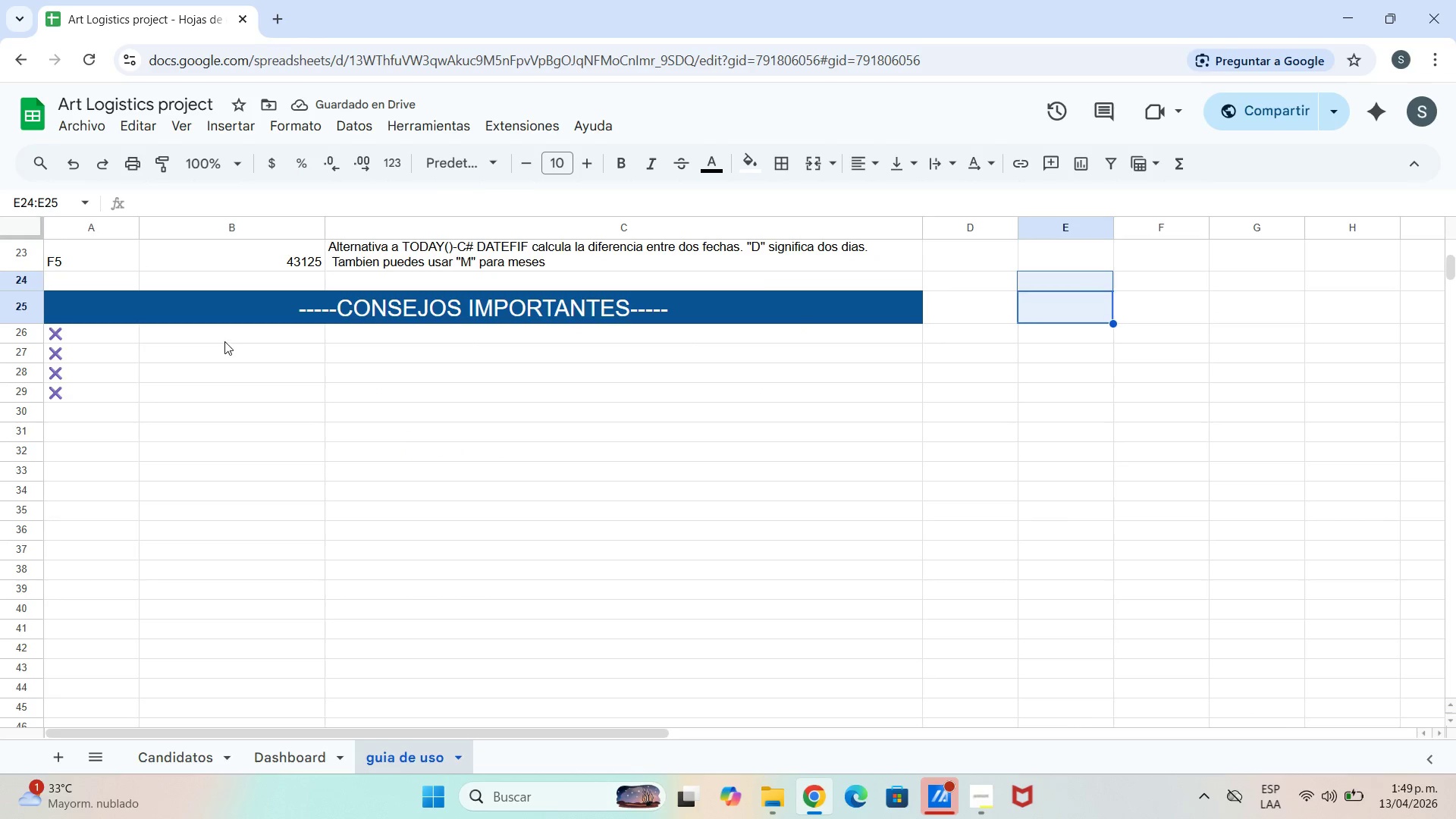 
double_click([233, 330])
 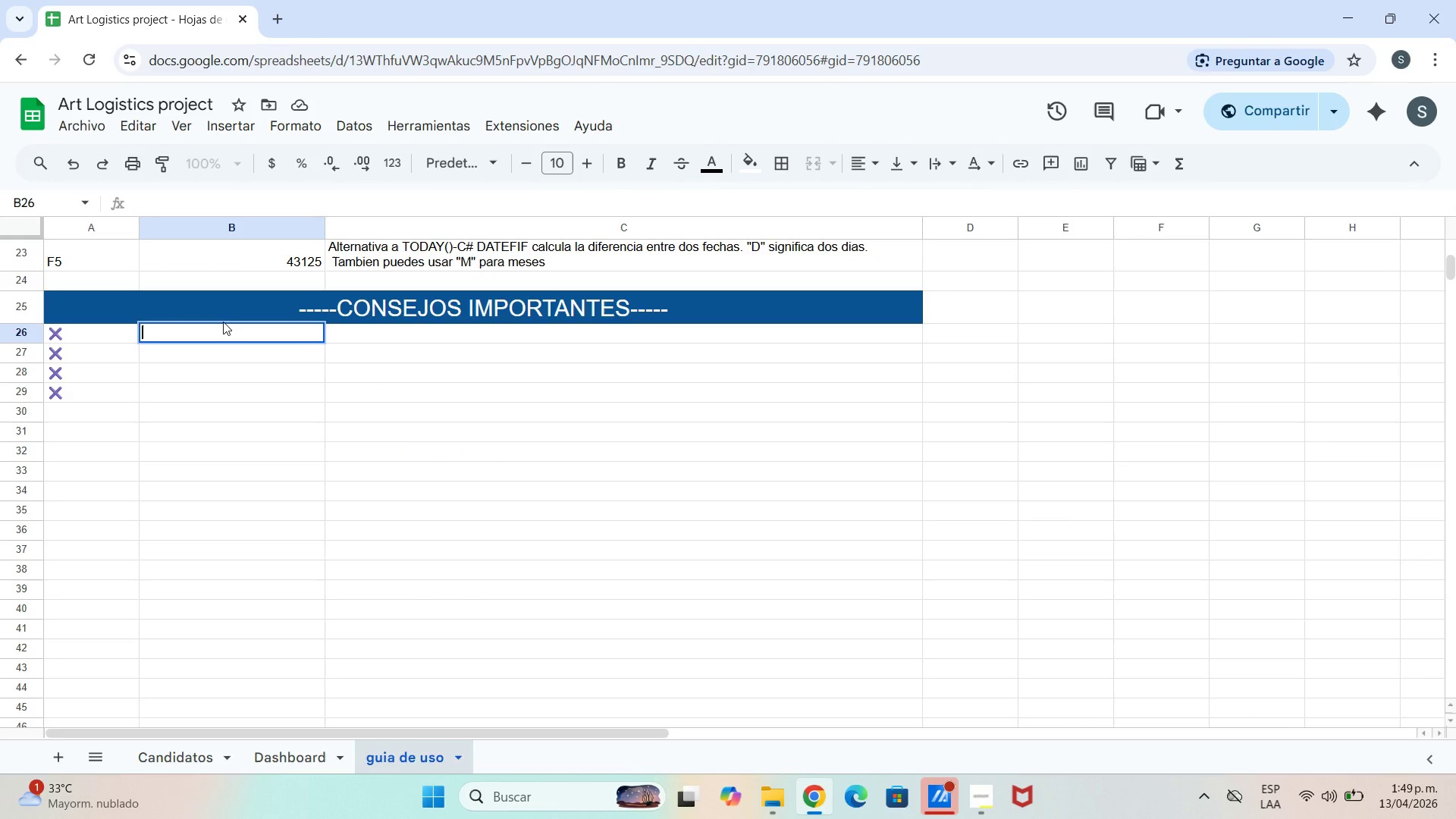 
type(NO BORRAR A)
key(Backspace)
type(L)
key(Backspace)
key(Backspace)
key(Backspace)
key(Backspace)
key(Backspace)
key(Backspace)
key(Backspace)
key(Backspace)
key(Backspace)
key(Backspace)
type(O borrar ls)
key(Backspace)
type(as filals)
key(Backspace)
key(Backspace)
key(Backspace)
type(las de formulas)
 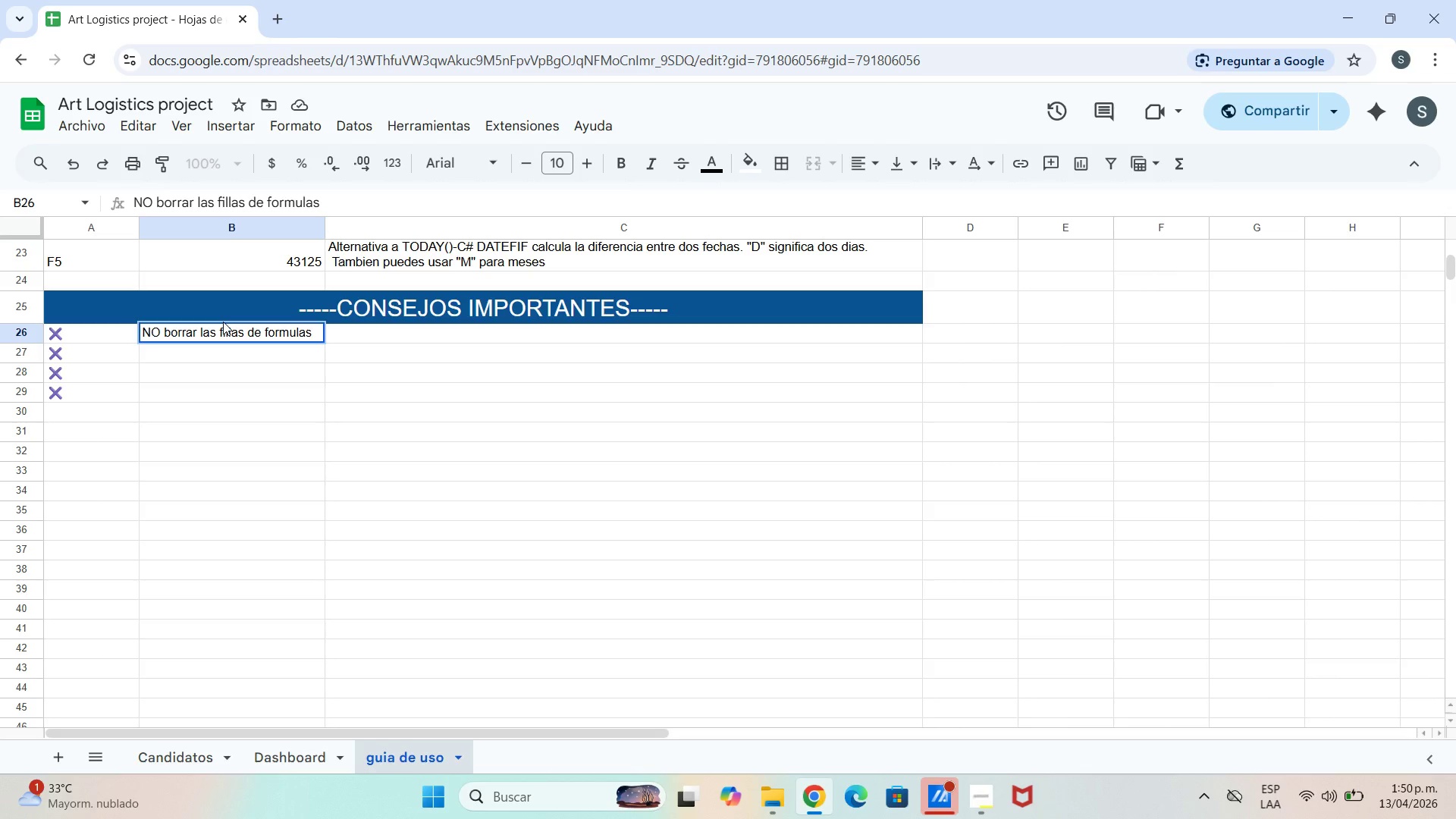 
key(Enter)
 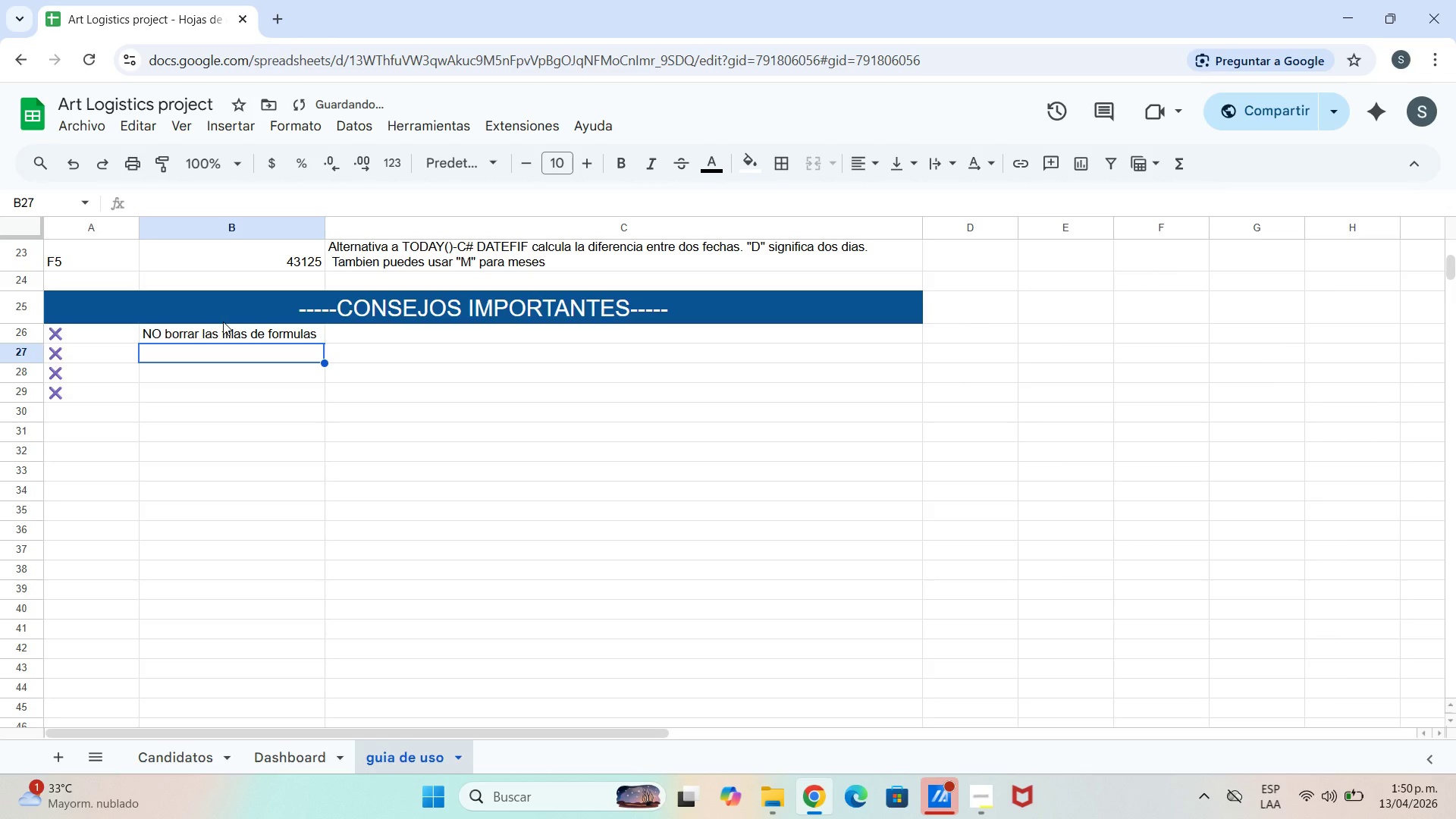 
type(congelar filas superiores)
 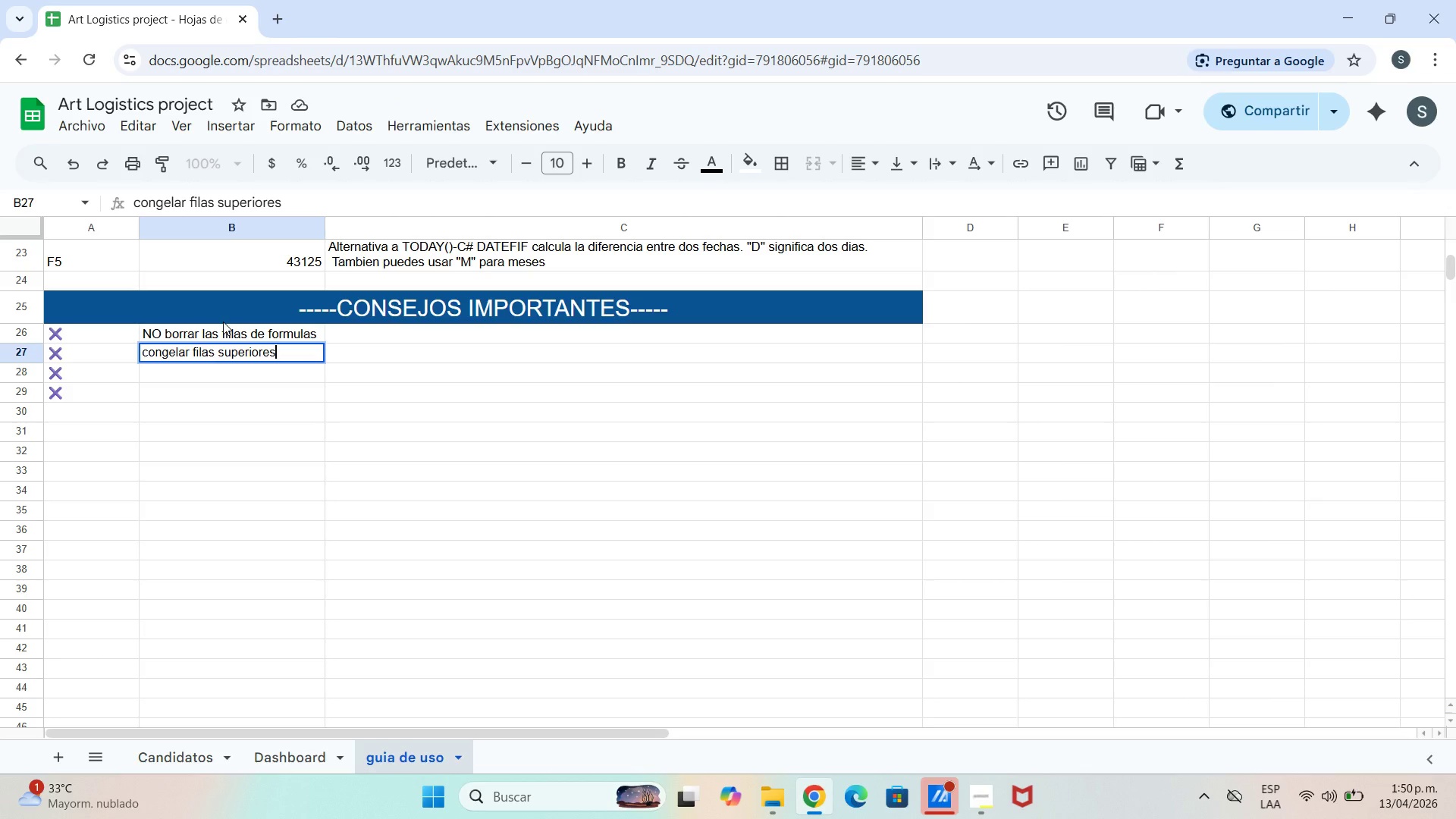 
key(Enter)
 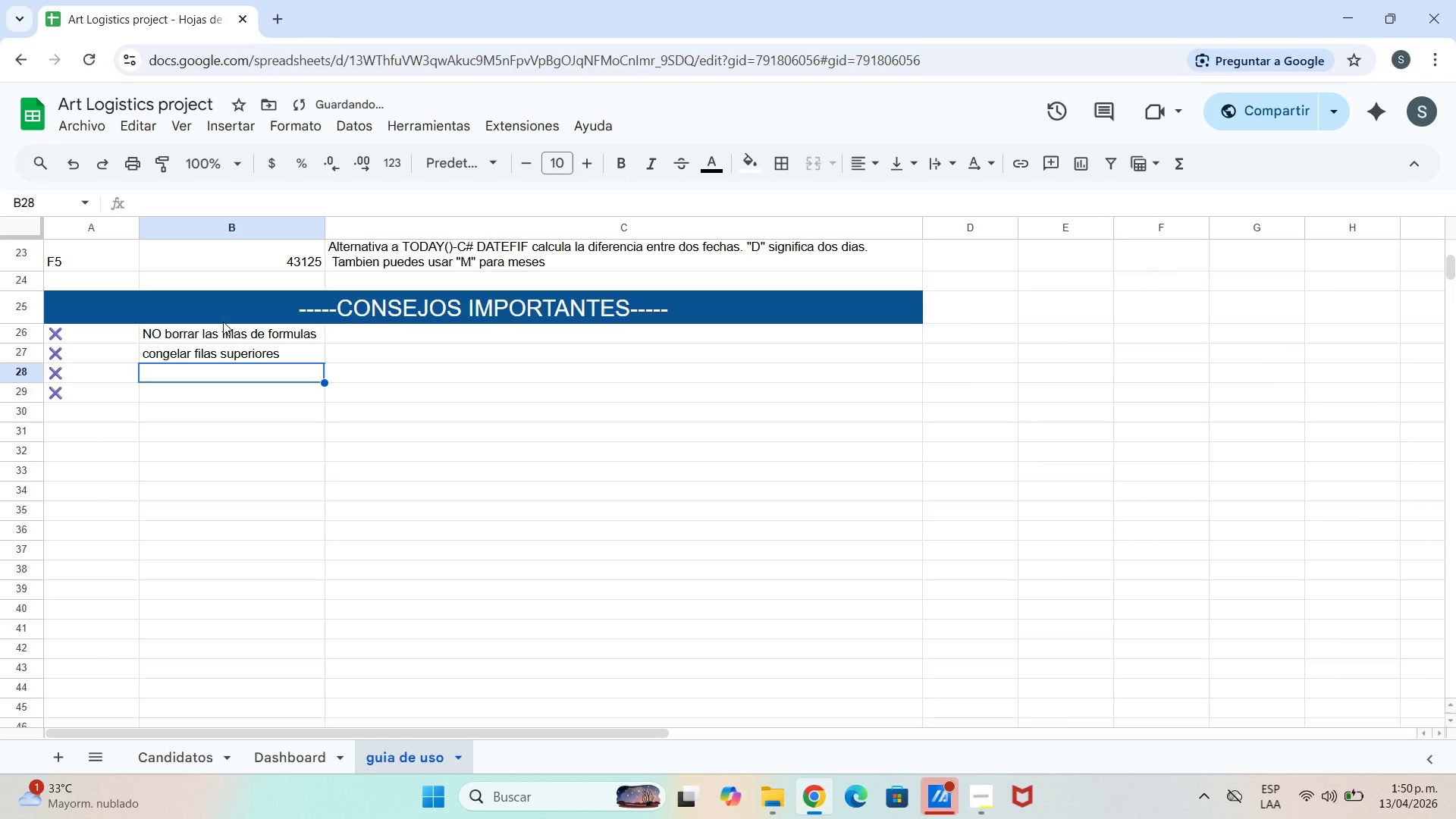 
type(Agregar ,)
key(Backspace)
type(a)
key(Backspace)
type(mas candidatos)
 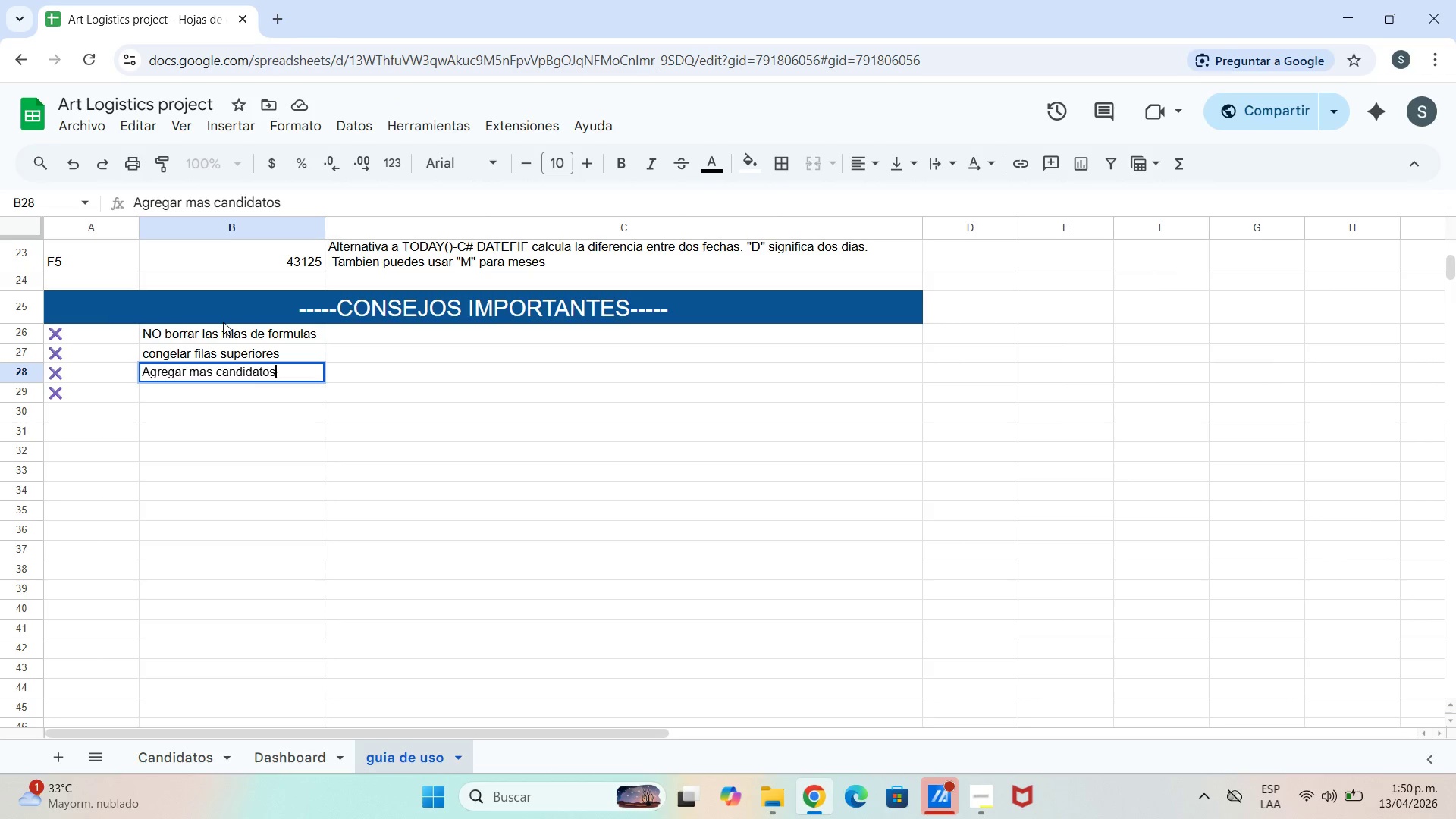 
key(Enter)
 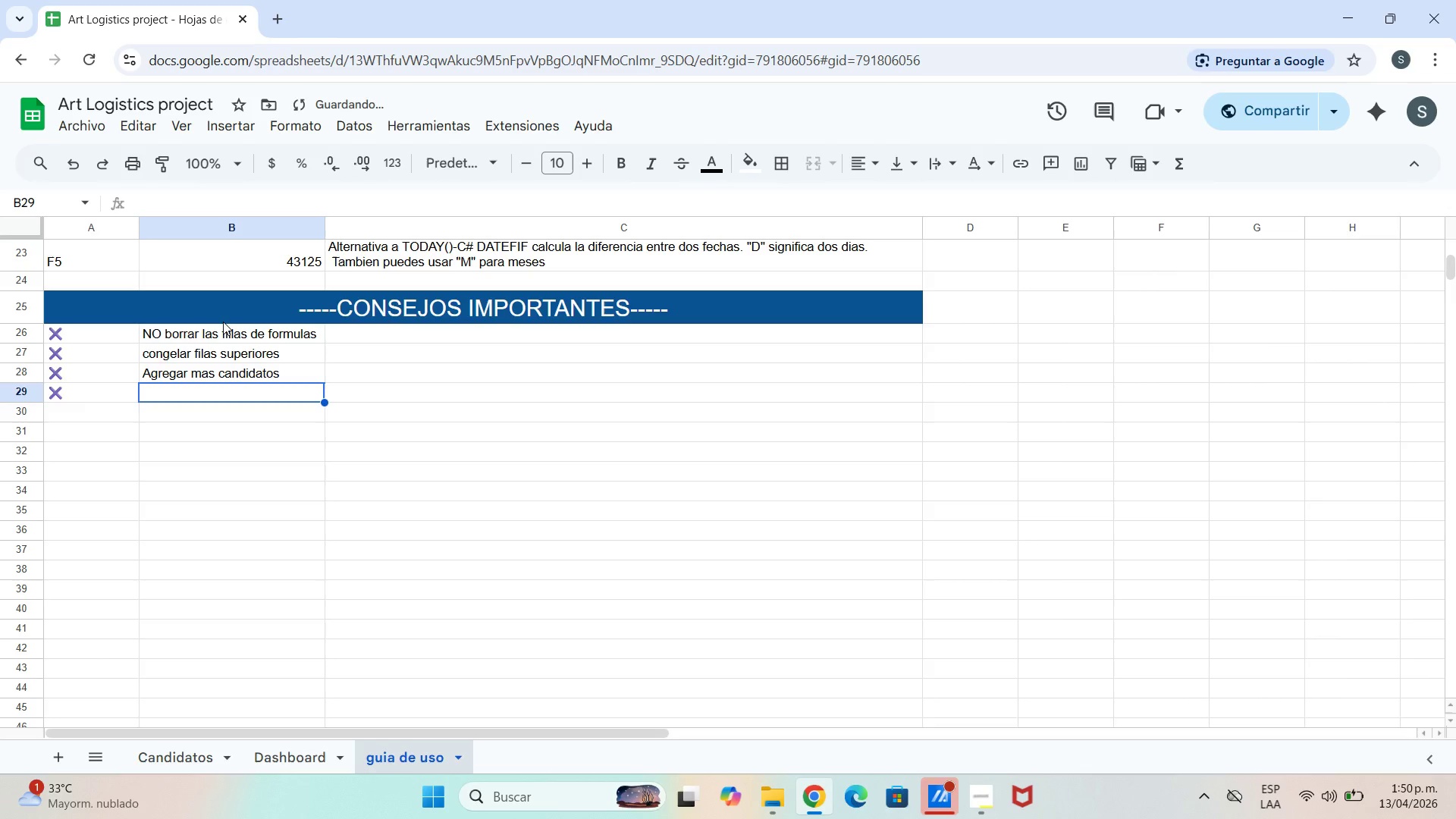 
type(Formato de moneda)
 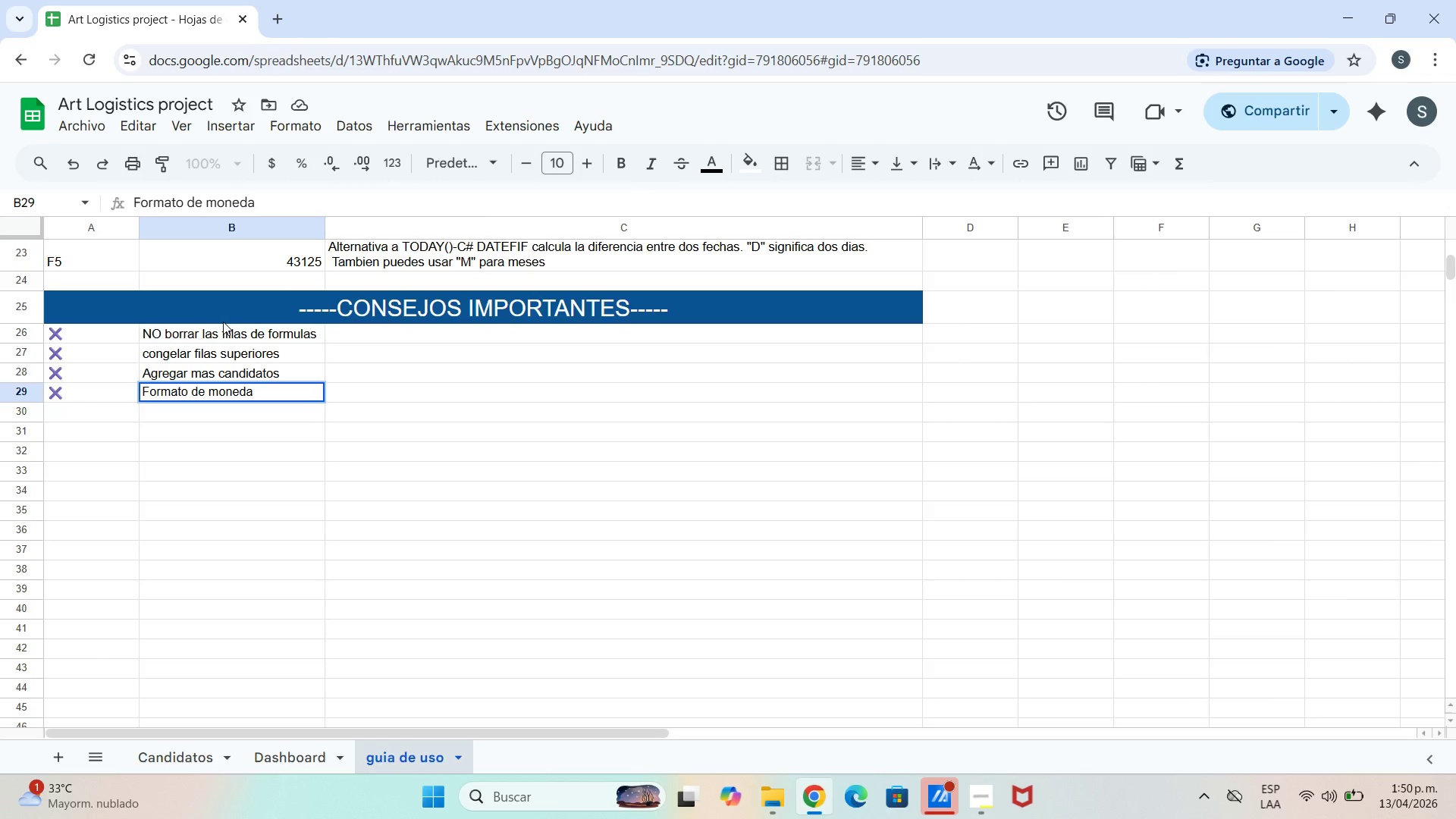 
wait(11.86)
 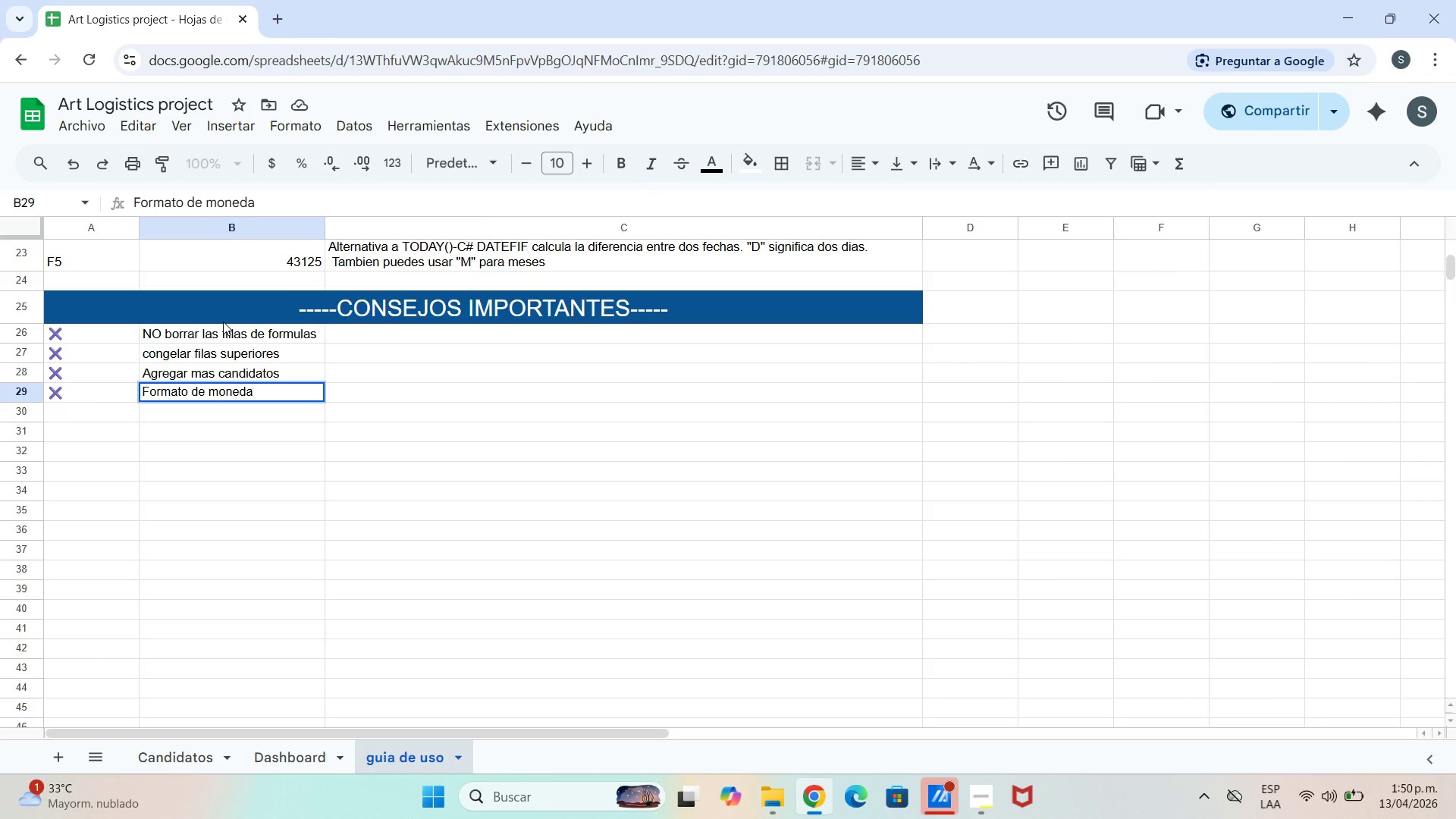 
double_click([369, 339])
 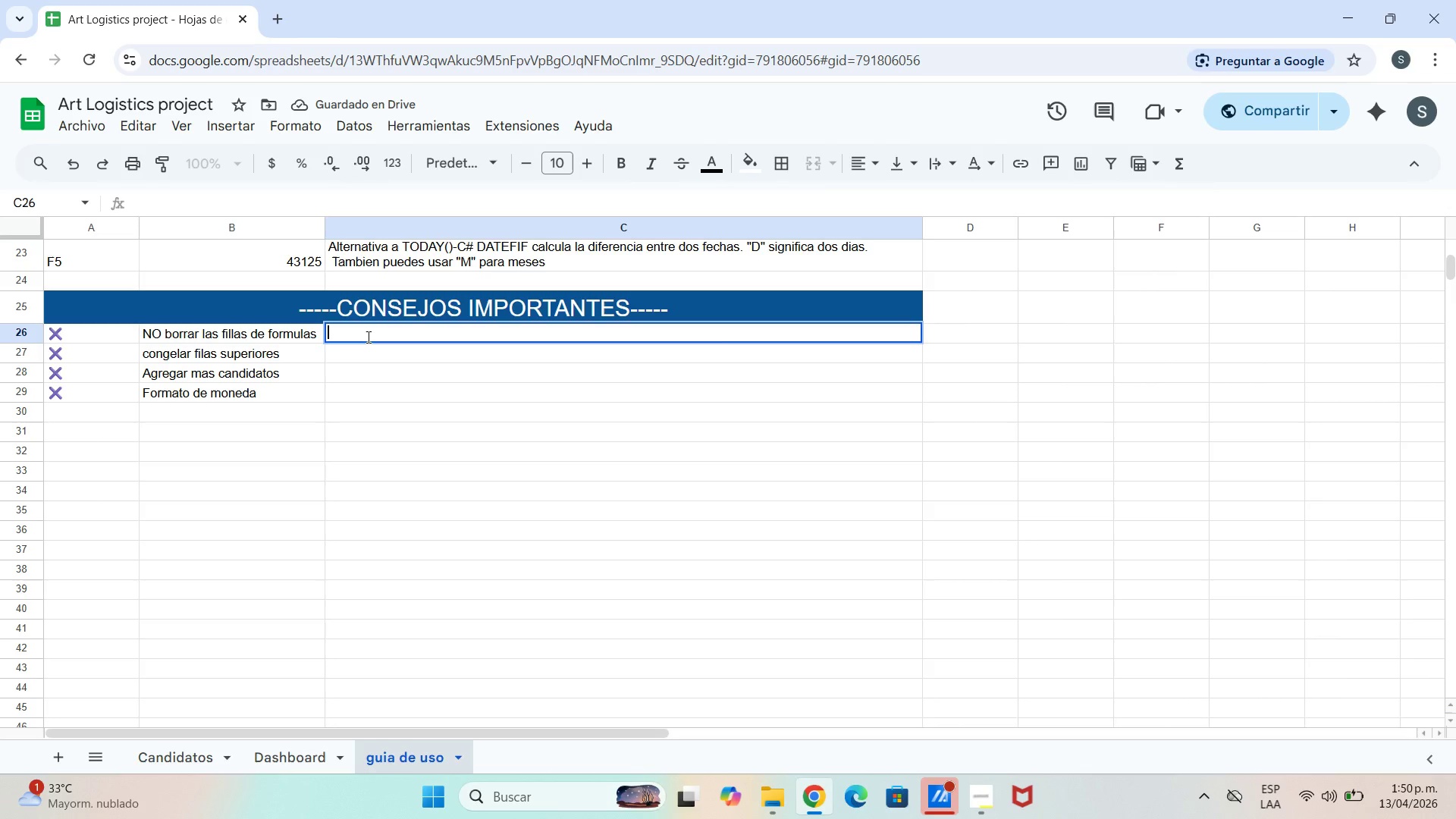 
wait(5.12)
 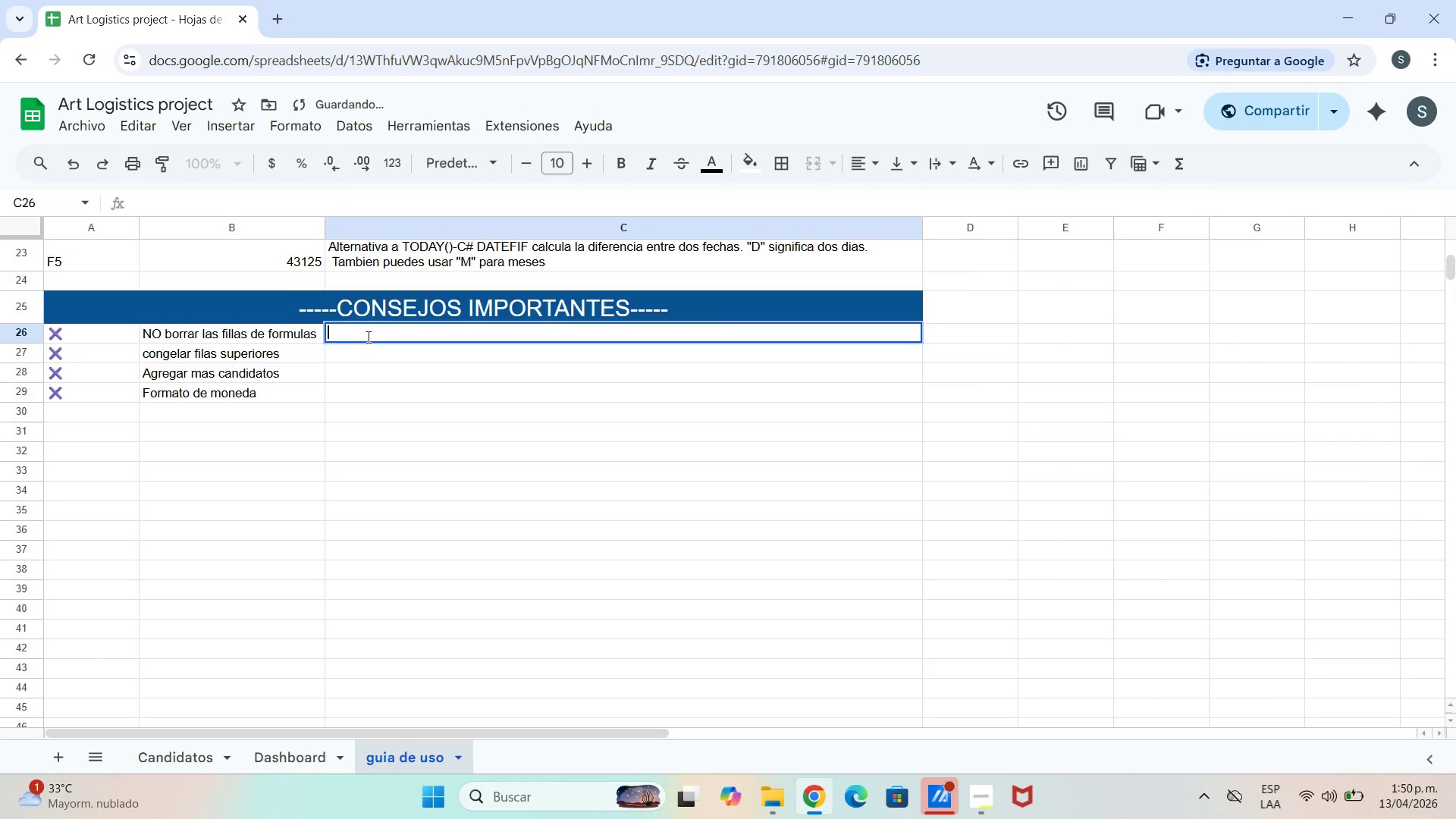 
type(Las filas del fondo a,)
key(Backspace)
type(marrillo o azul claro contienen formulas. Edita solo los valores en zul)
key(Backspace)
key(Backspace)
key(Backspace)
type(azul *costos))
key(Backspace)
type(()
 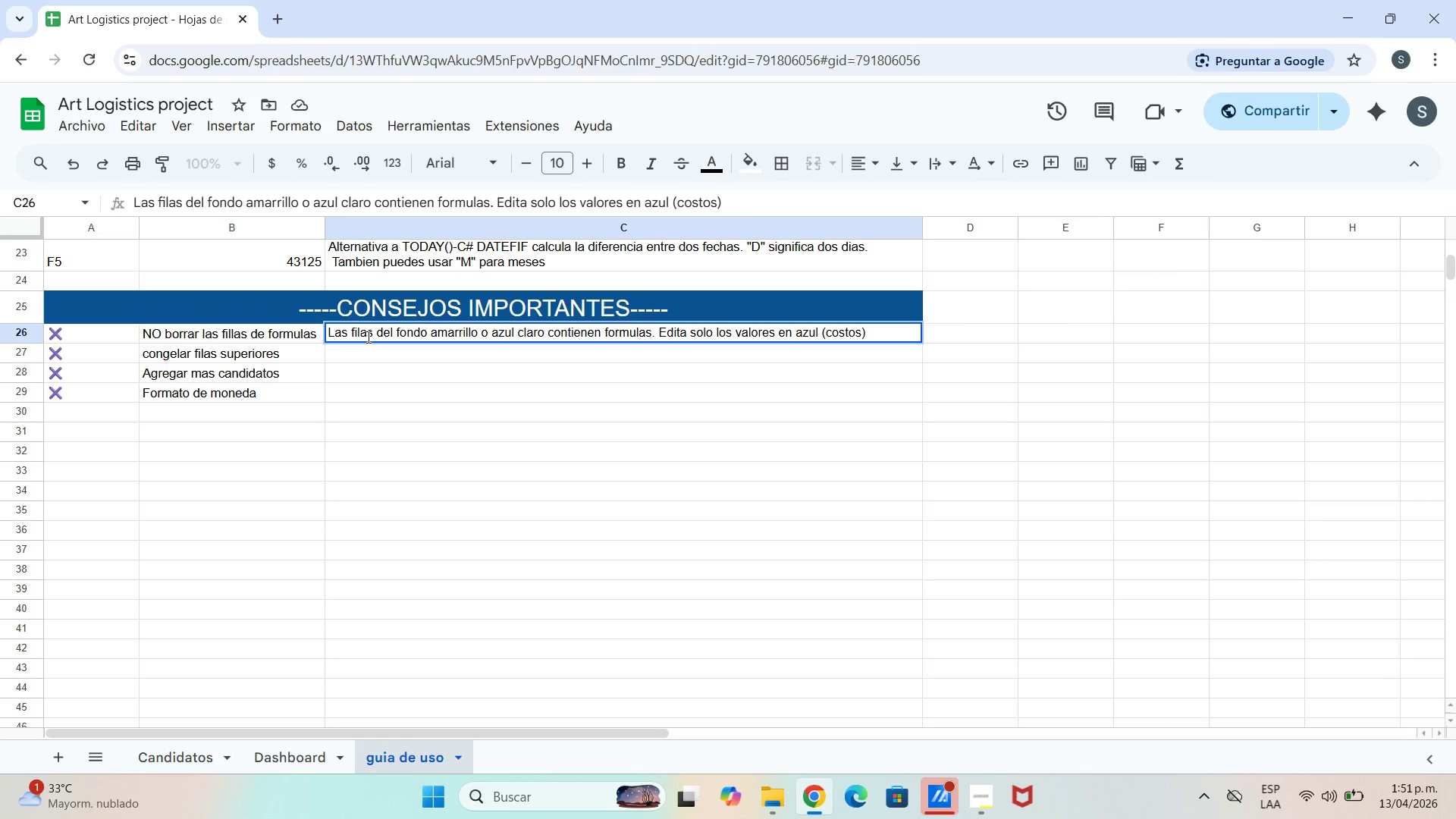 
key(Backspace)
type( en columnas I<)
key(Backspace)
type(,J,IK()
key(Backspace)
key(Backspace)
type(*)
key(Backspace)
type(I)
key(Backspace)
type(()
 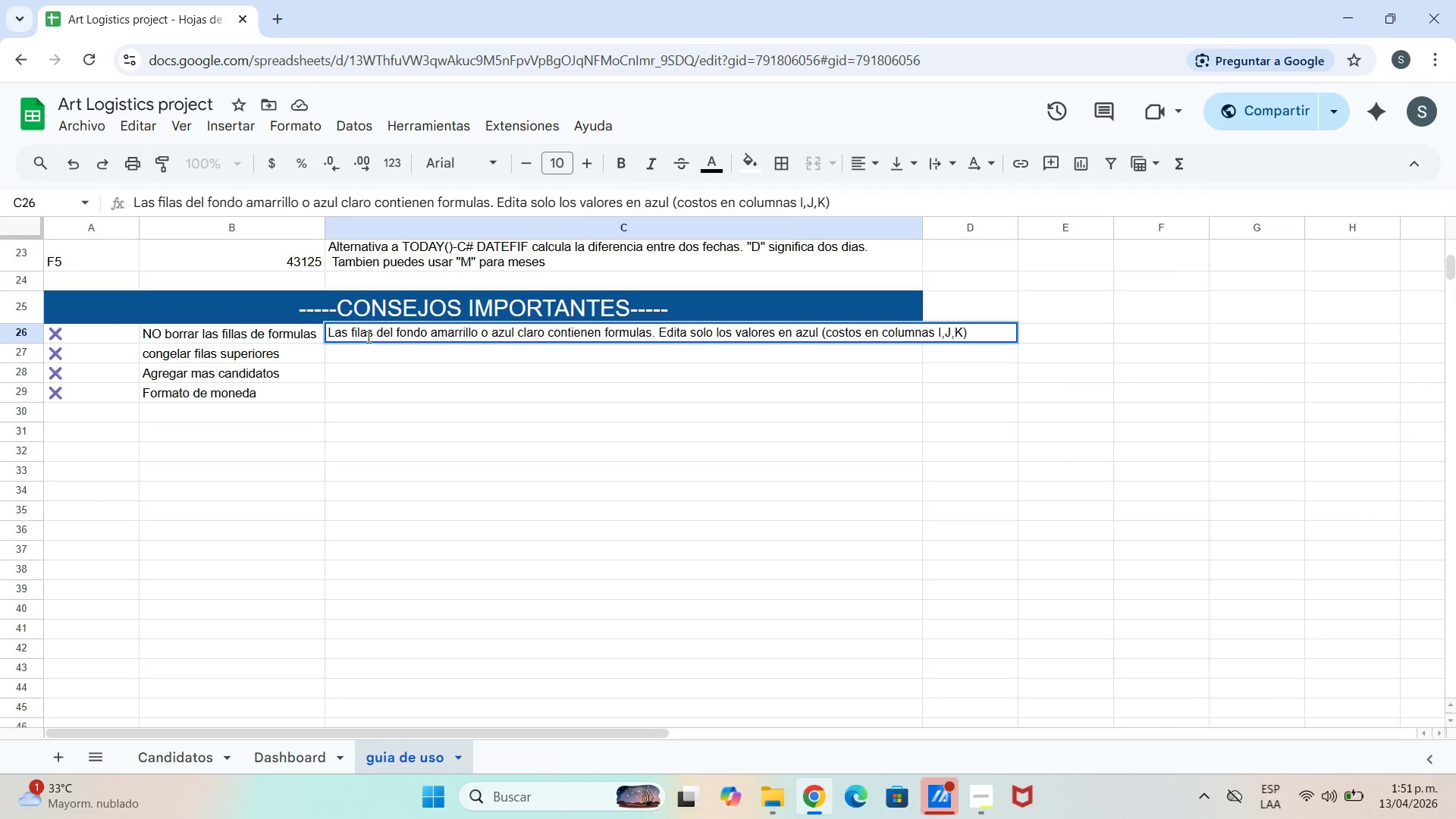 
key(Period)
 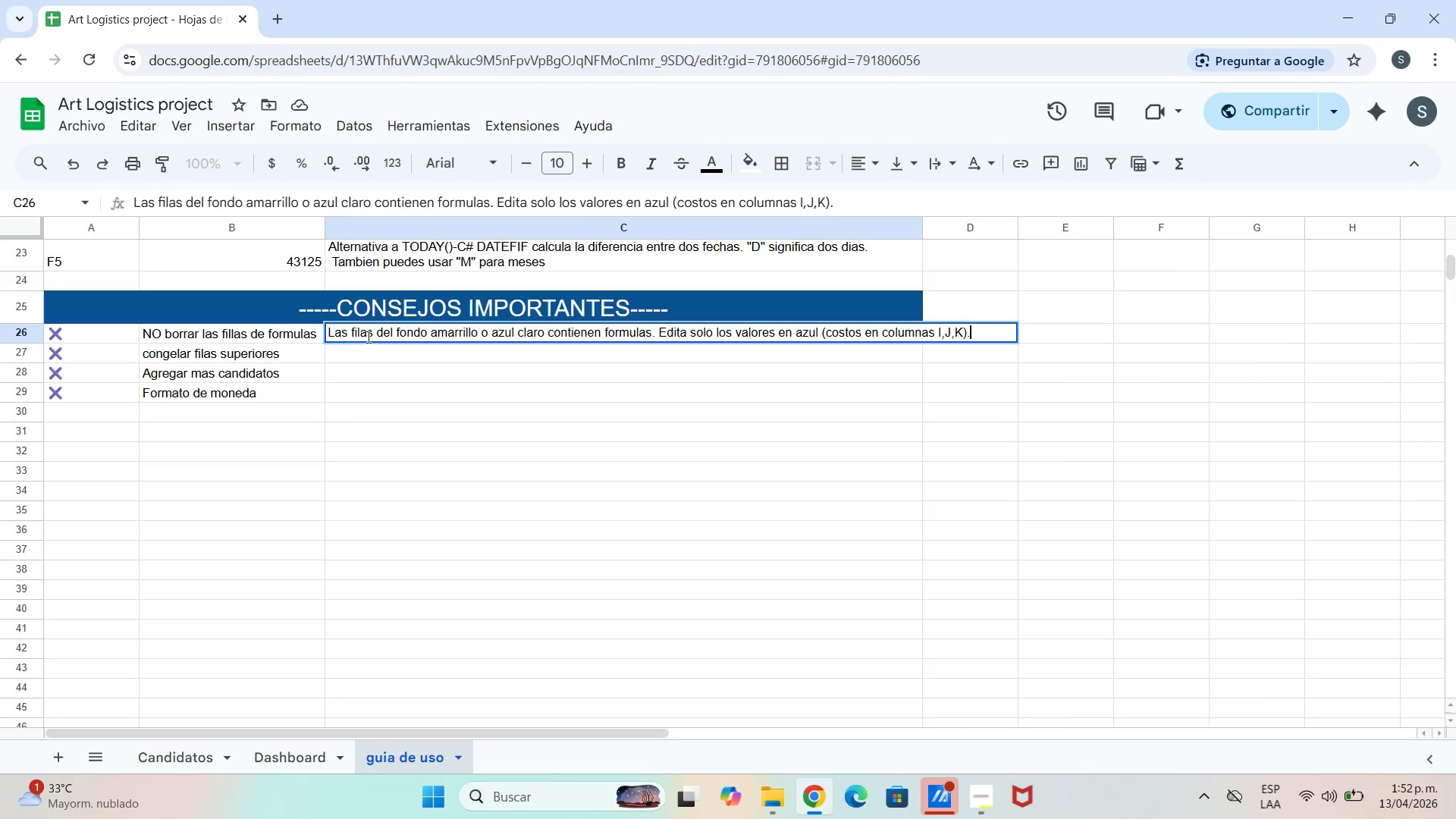 
key(Enter)
 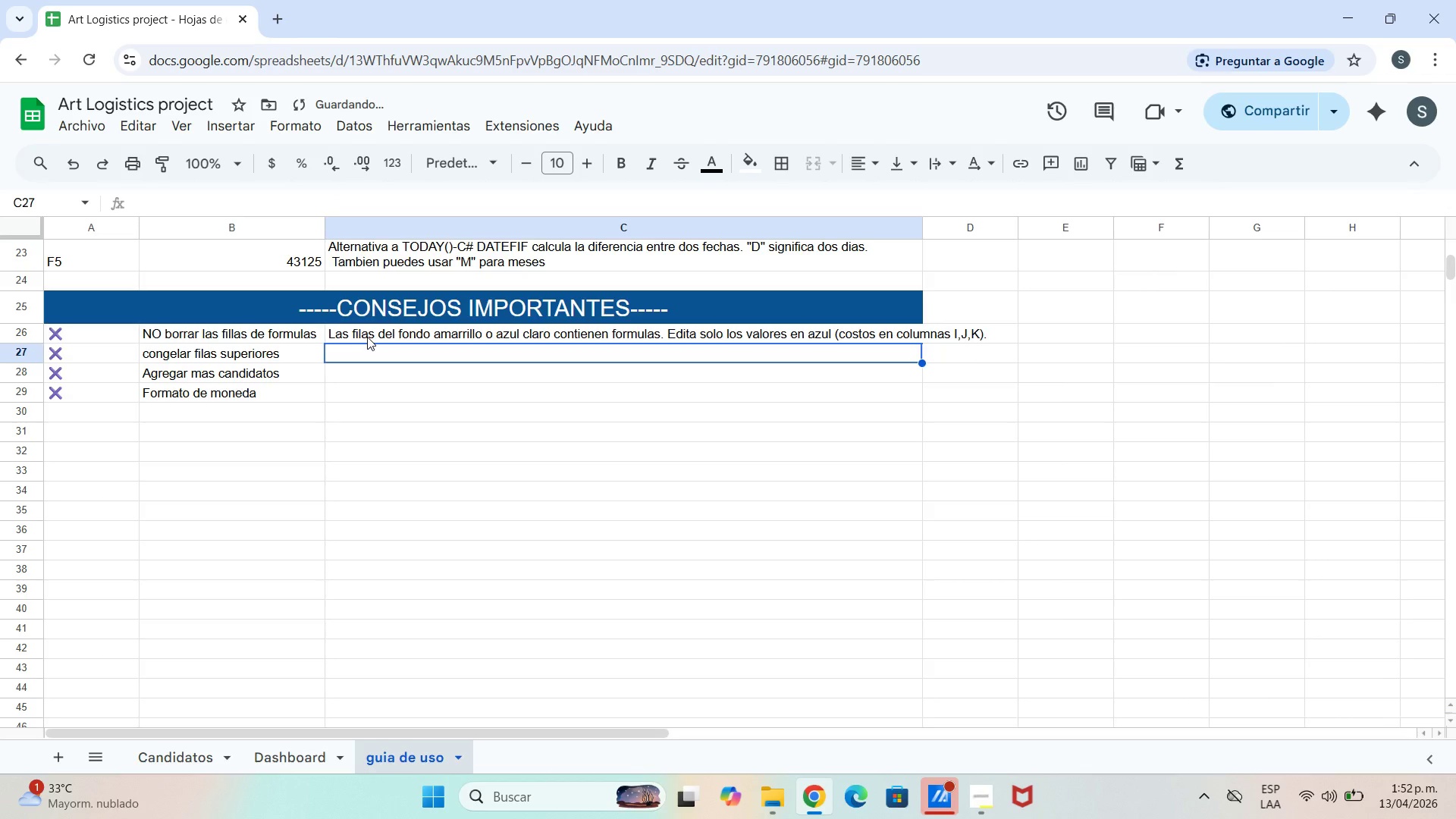 
type(La fila 2 ya esta congelada para ver si puedes)
 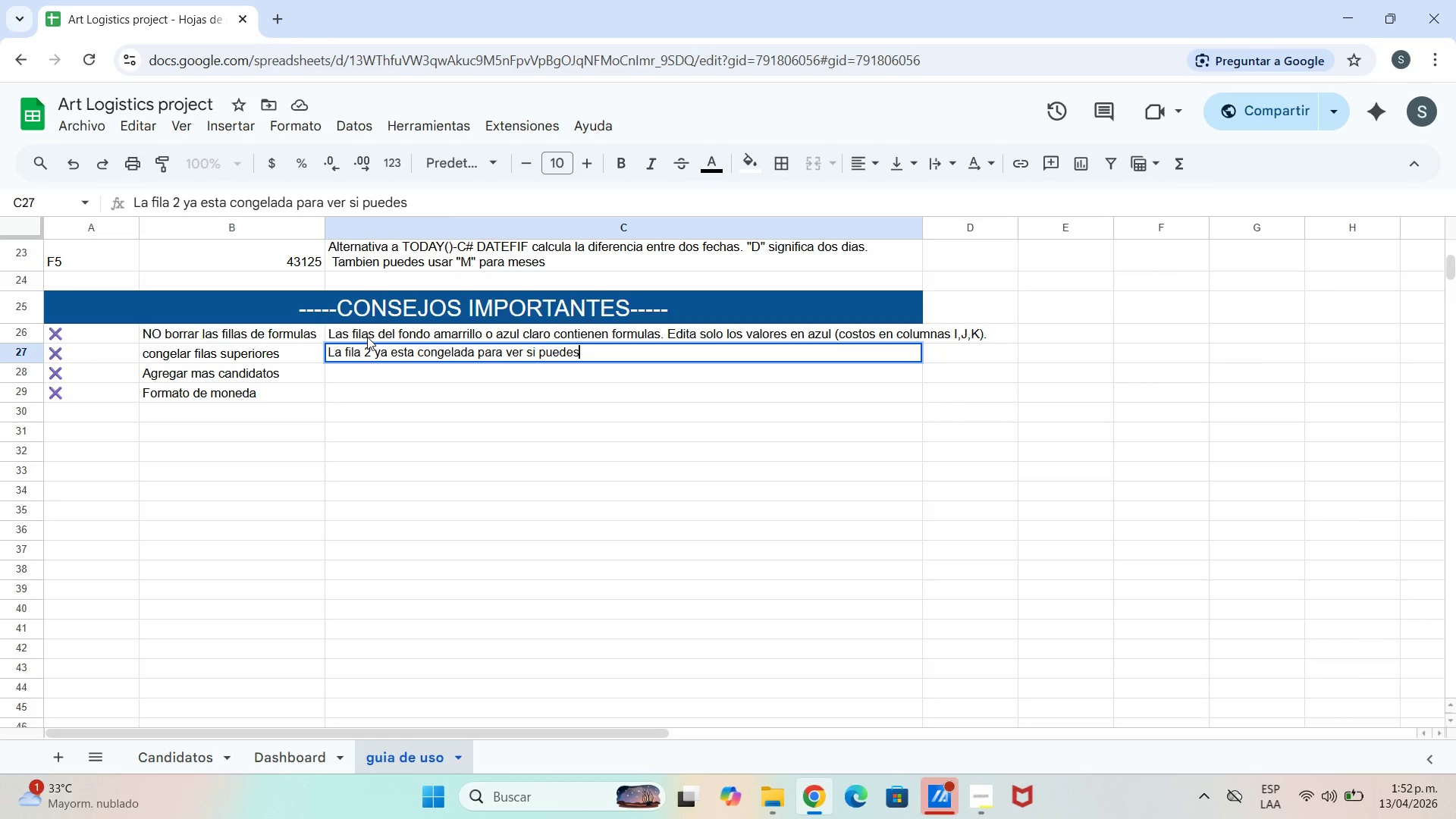 
key(Backspace)
key(Backspace)
key(Backspace)
key(Backspace)
key(Backspace)
key(Backspace)
key(Backspace)
key(Backspace)
key(Backspace)
type(este ajuste. Ve a VER)
 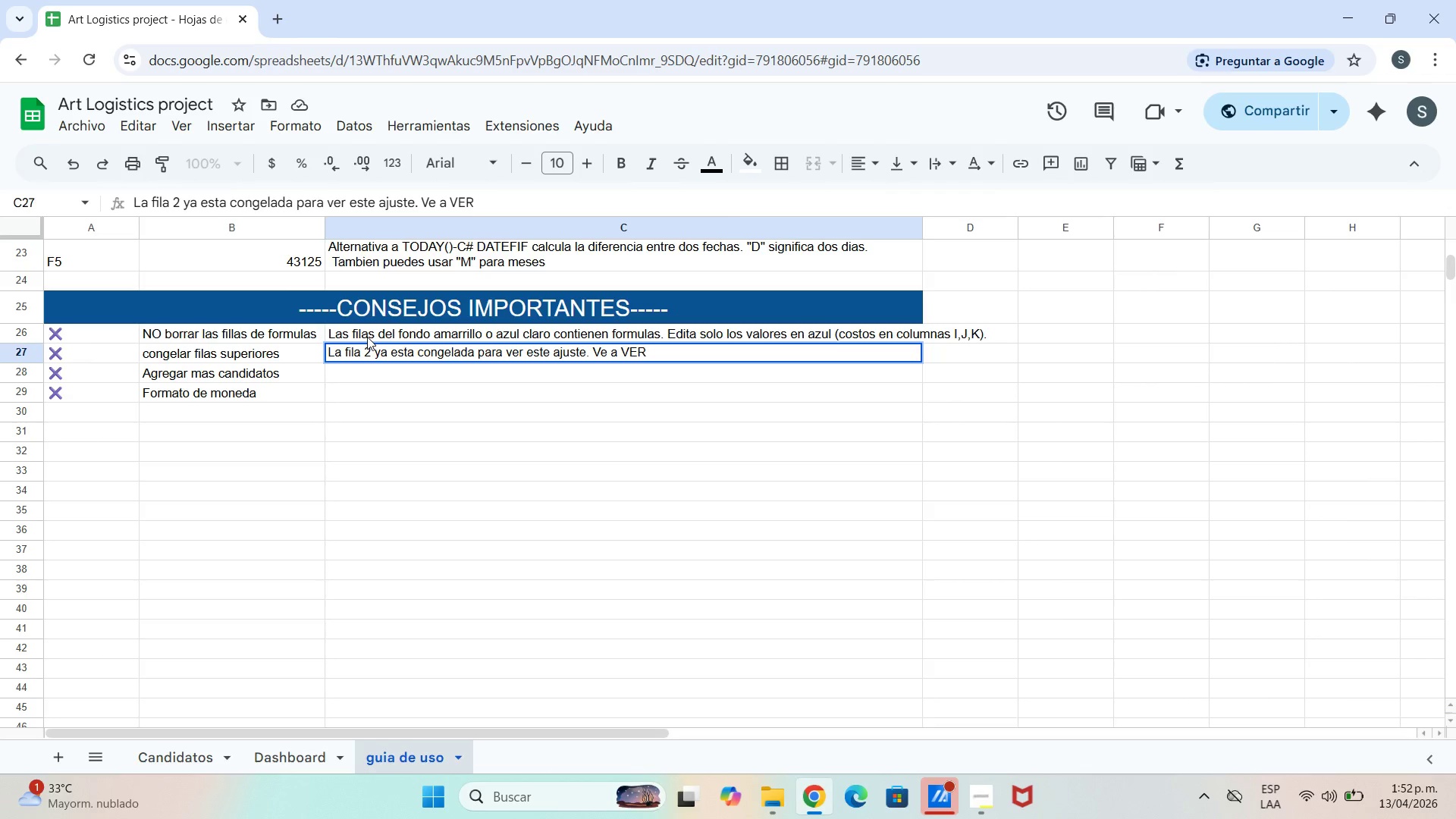 
type([Break])
key(Backspace)
type([Break] movilizae)
key(Backspace)
type(r)
 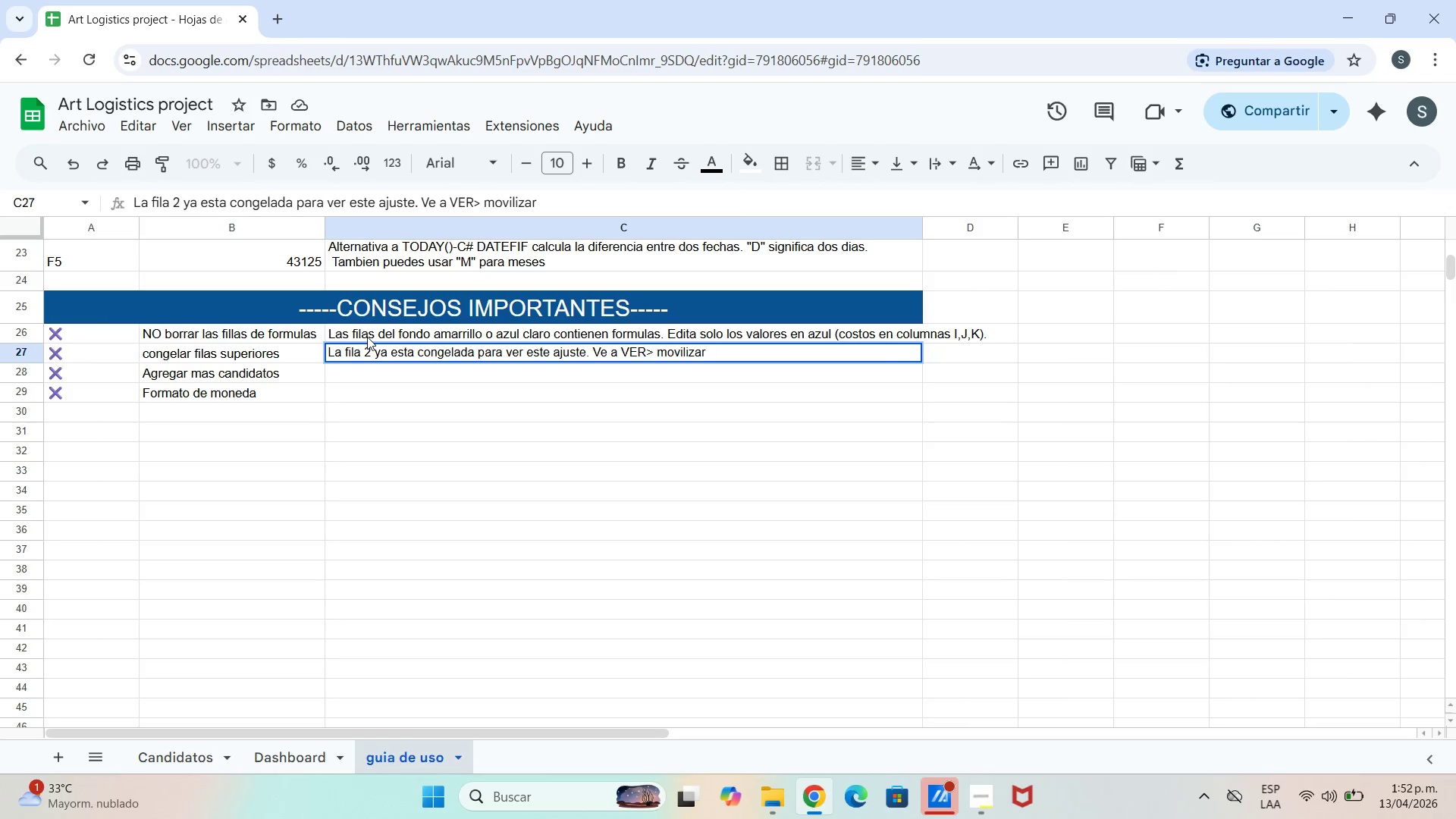 
wait(5.66)
 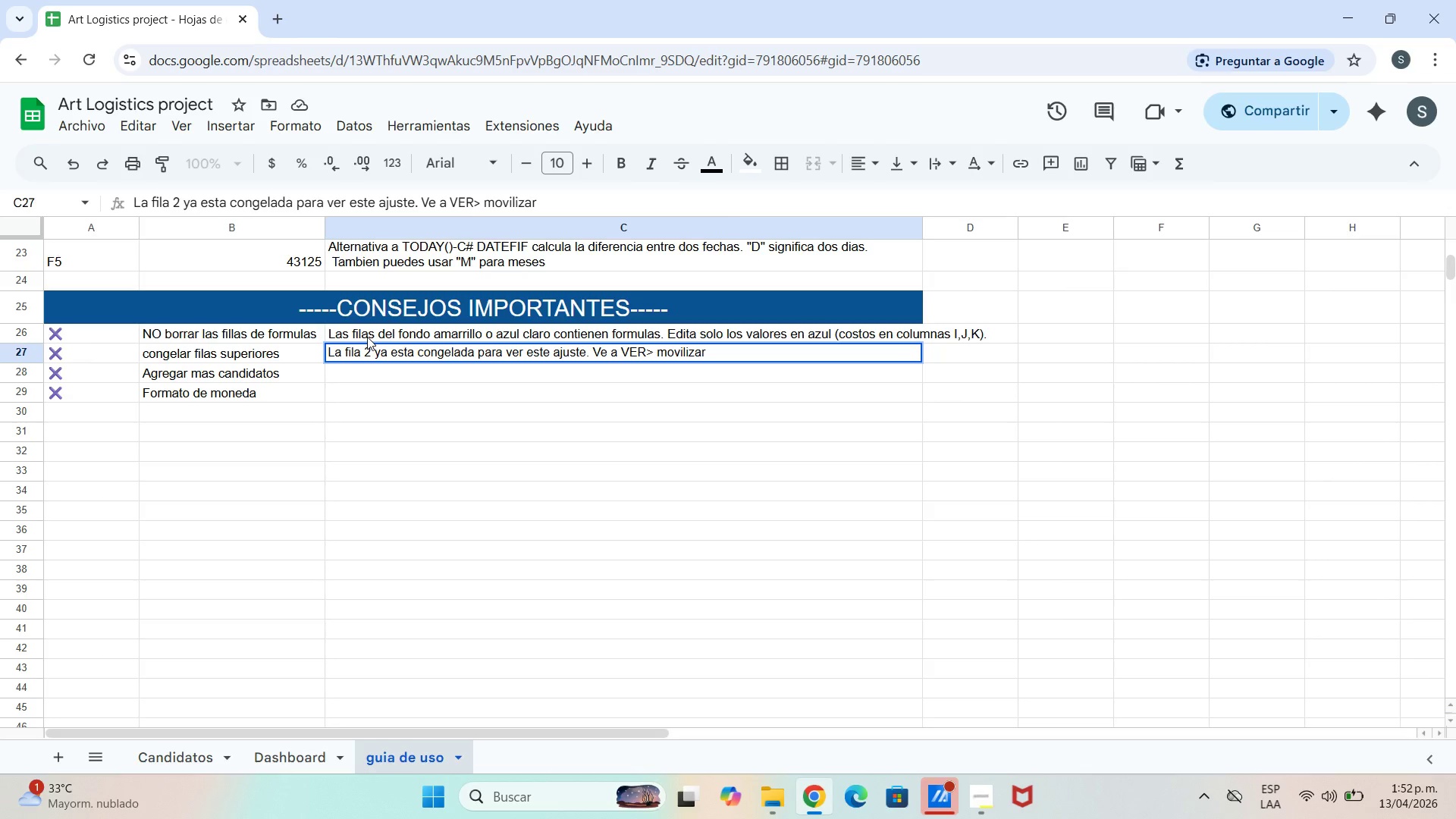 
type([Break]inmovilizar)
 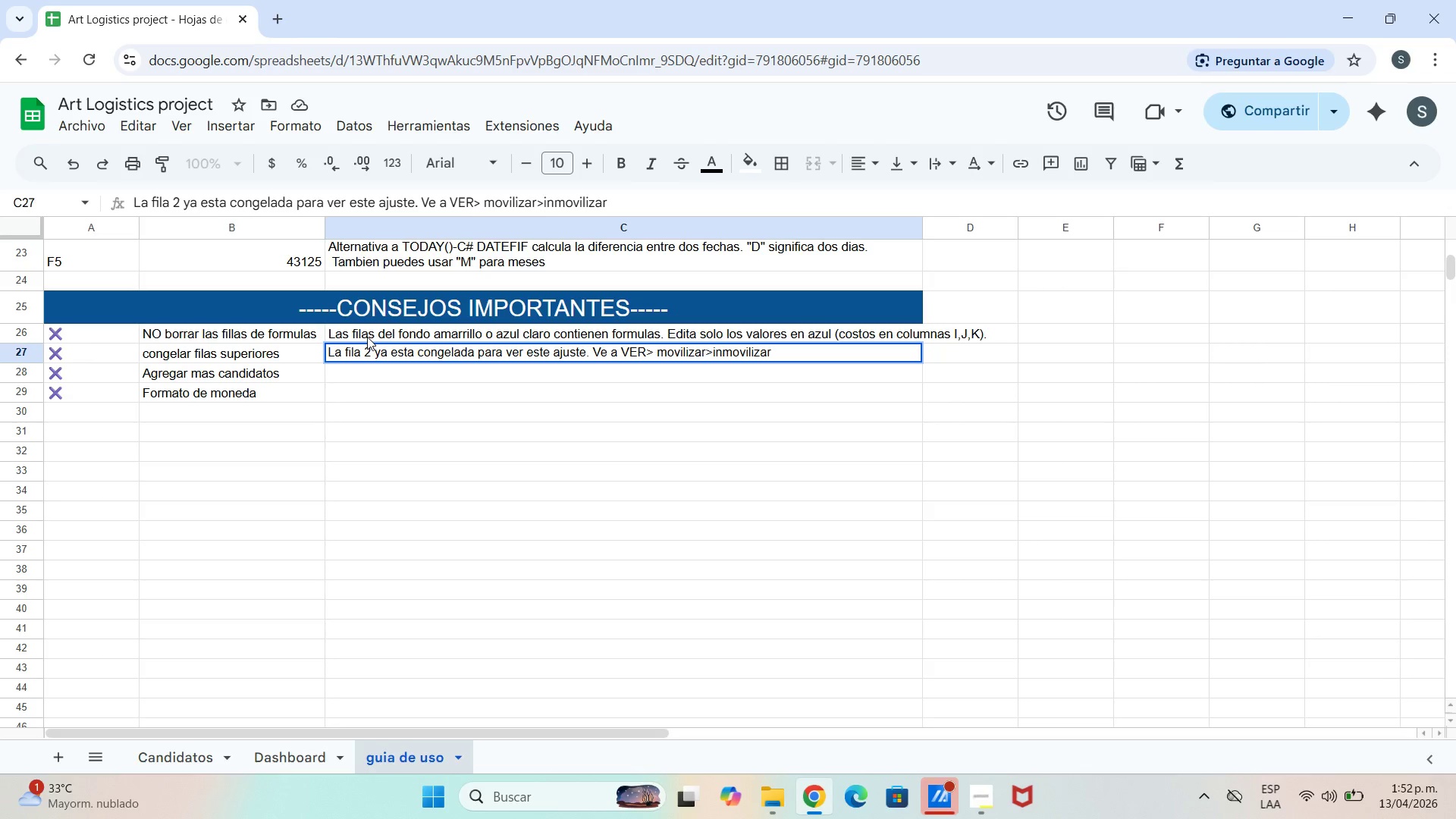 
type([Break]hasta fila 2)
 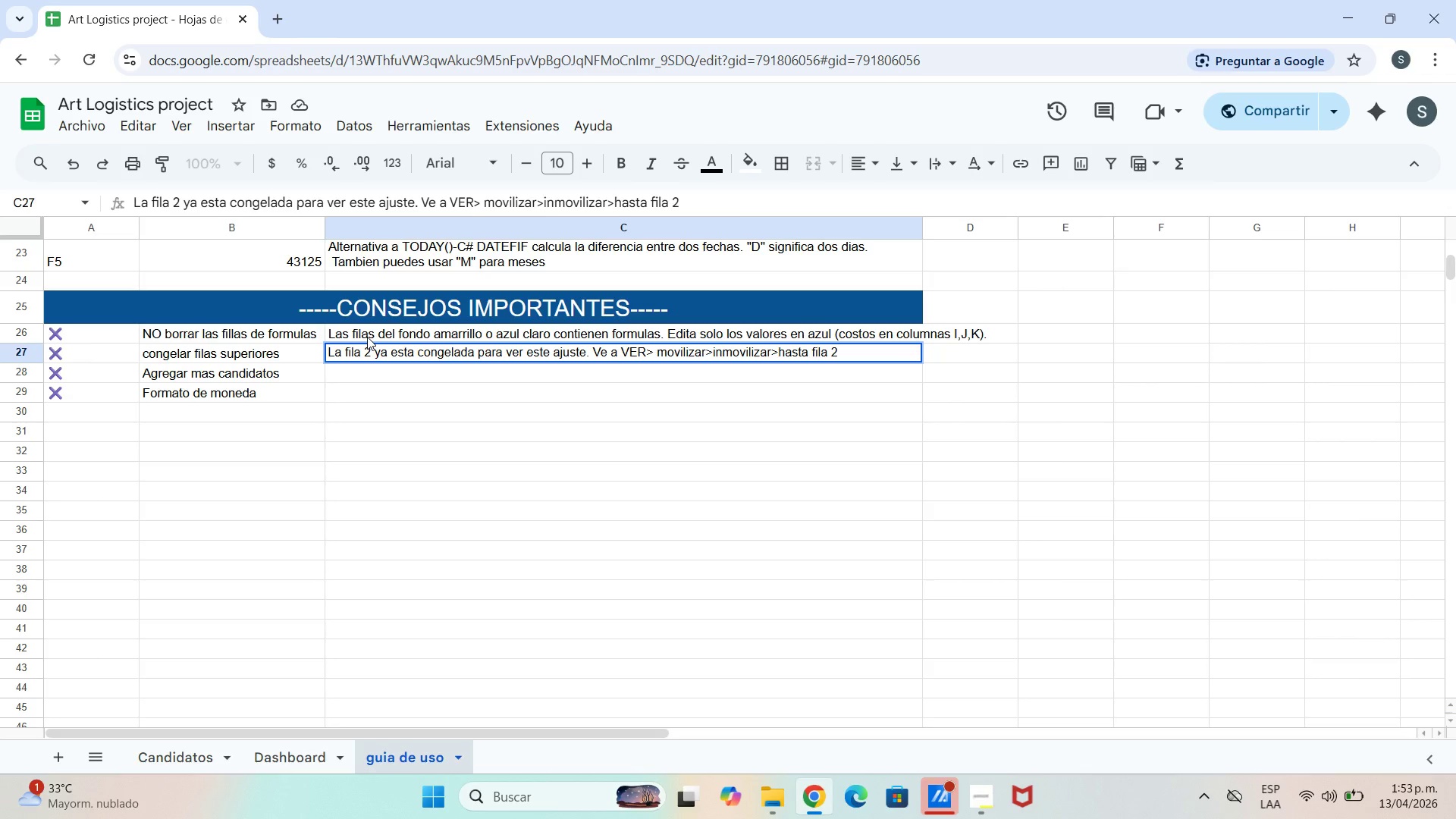 
wait(6.58)
 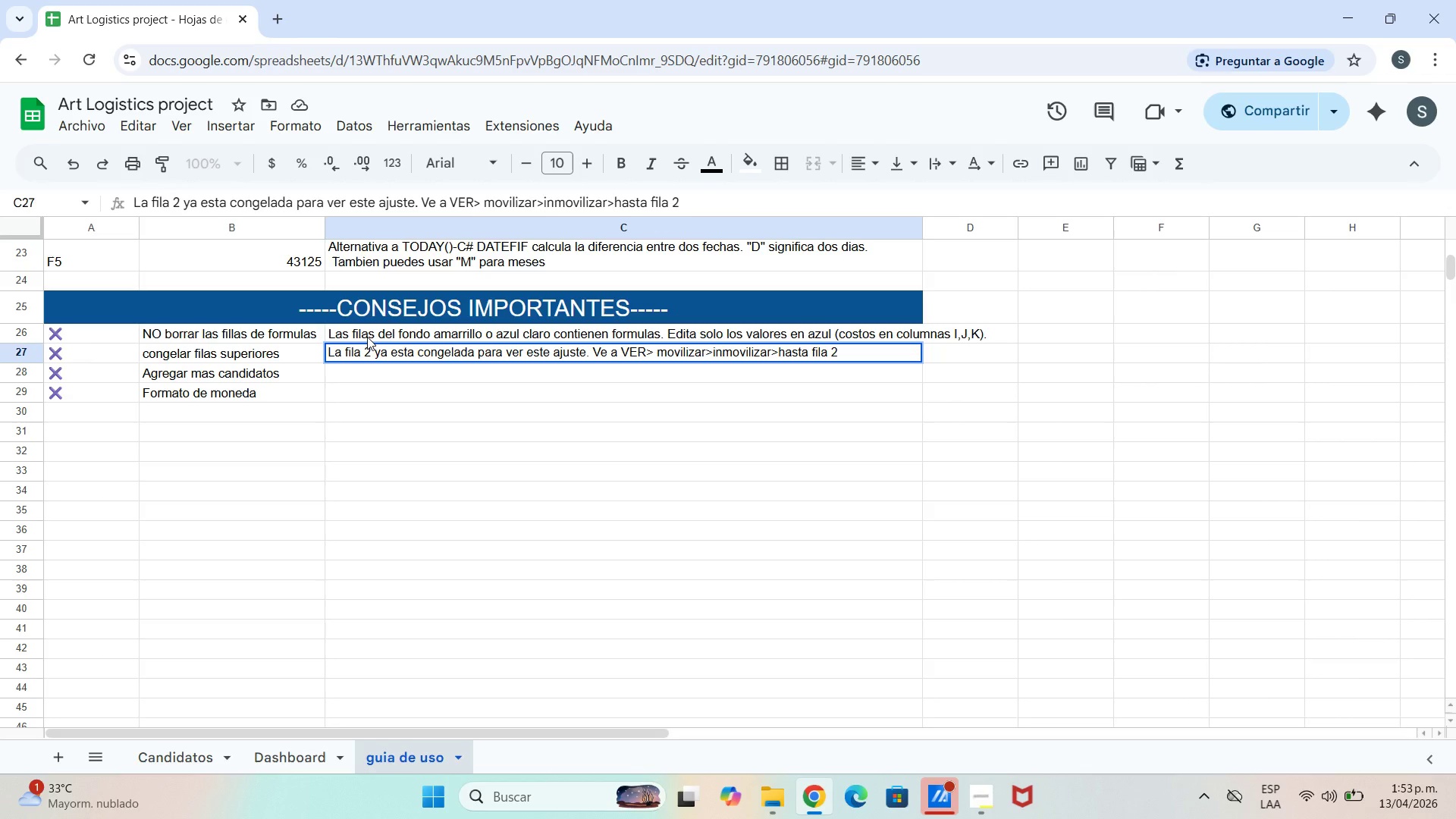 
double_click([720, 350])
 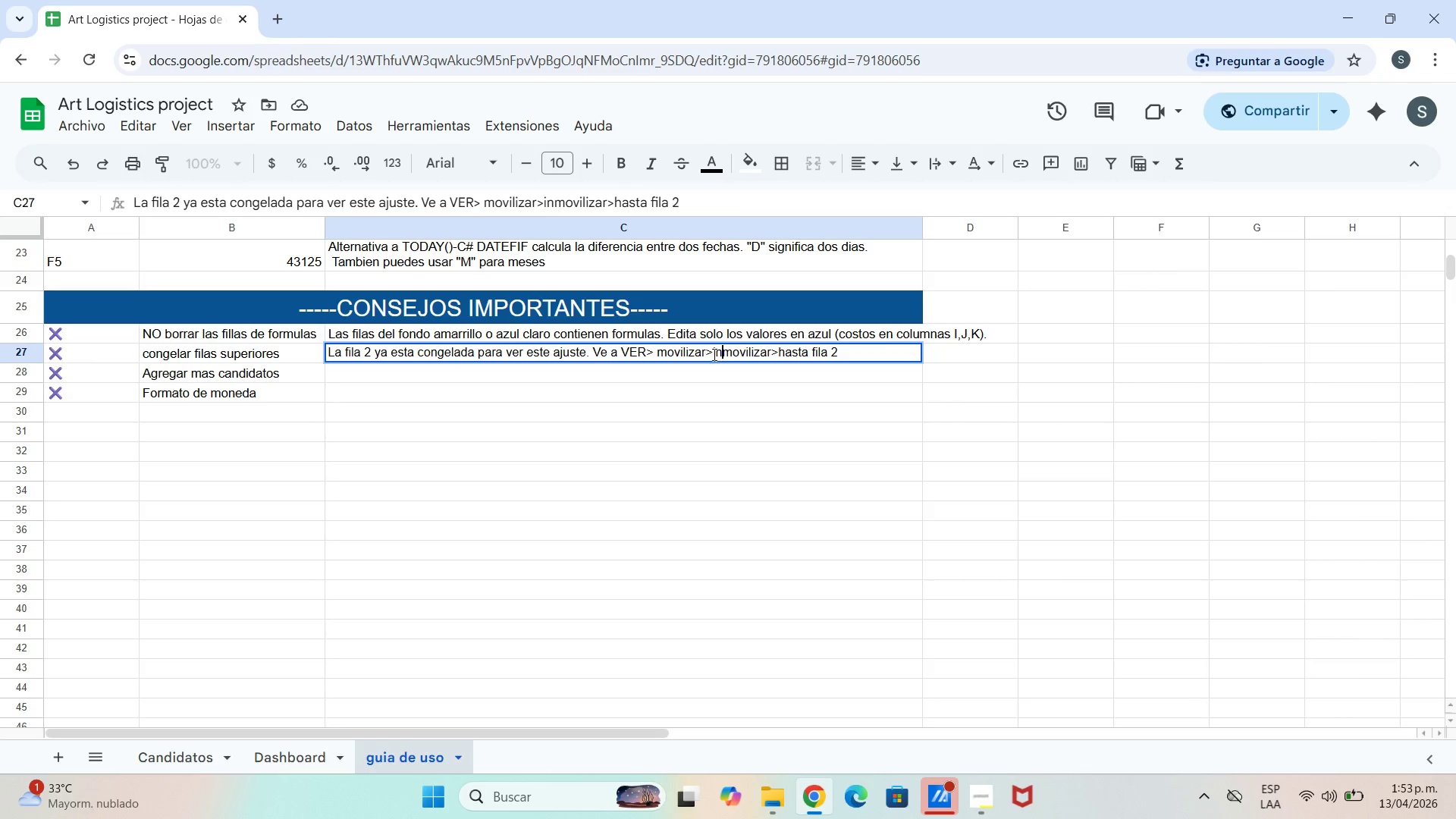 
triple_click([712, 354])
 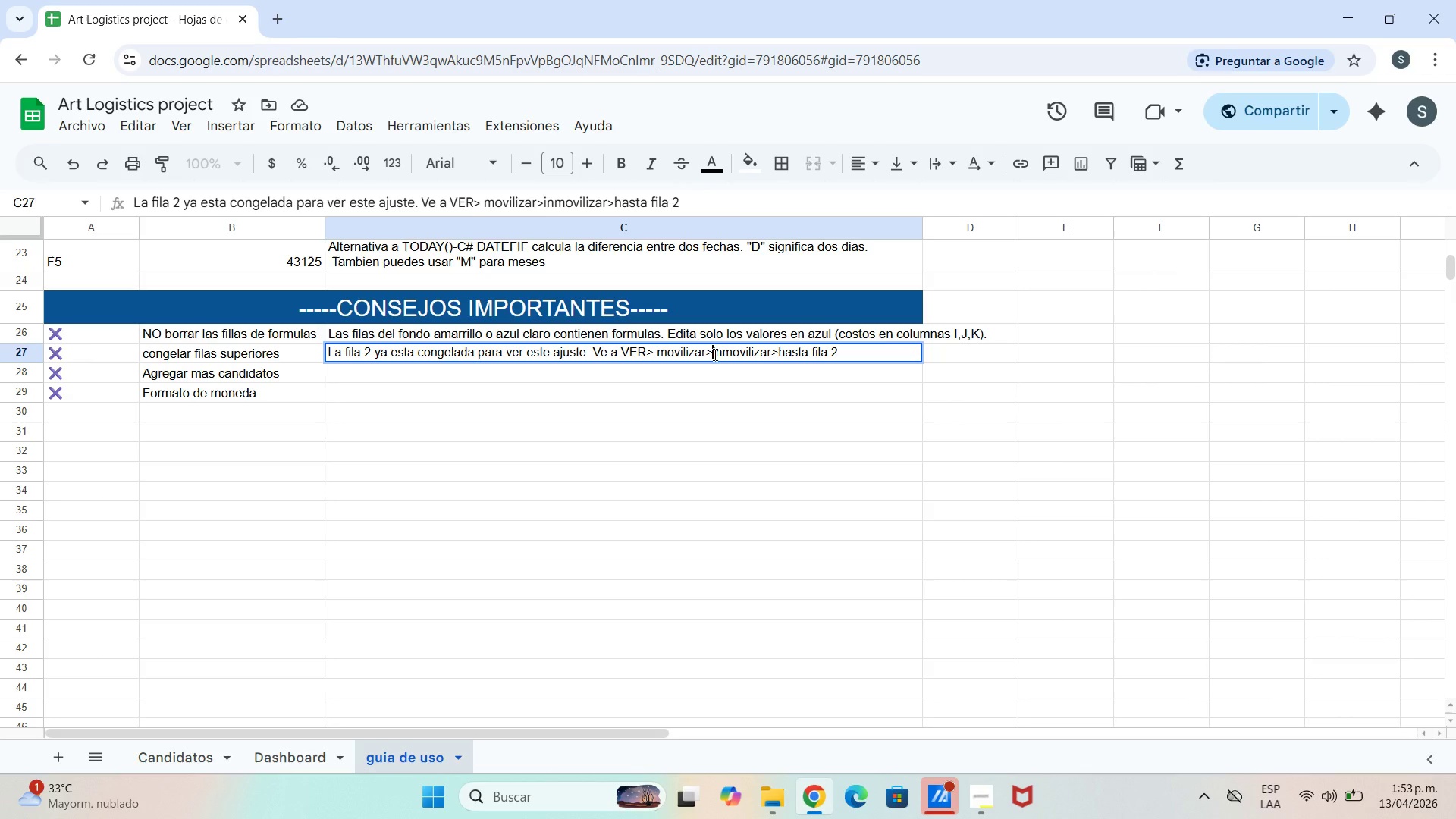 
key(Backspace)
 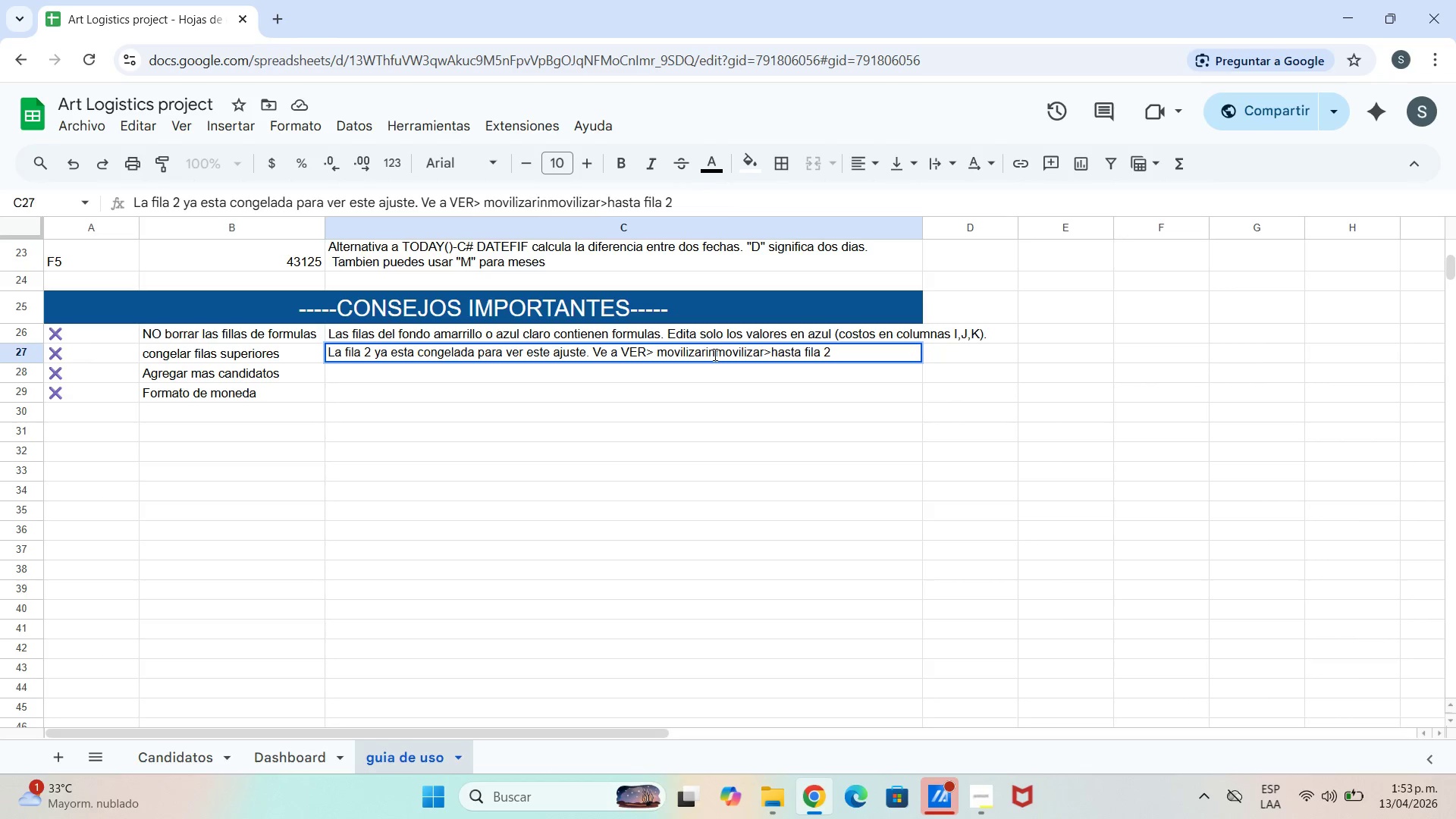 
key(Backspace)
 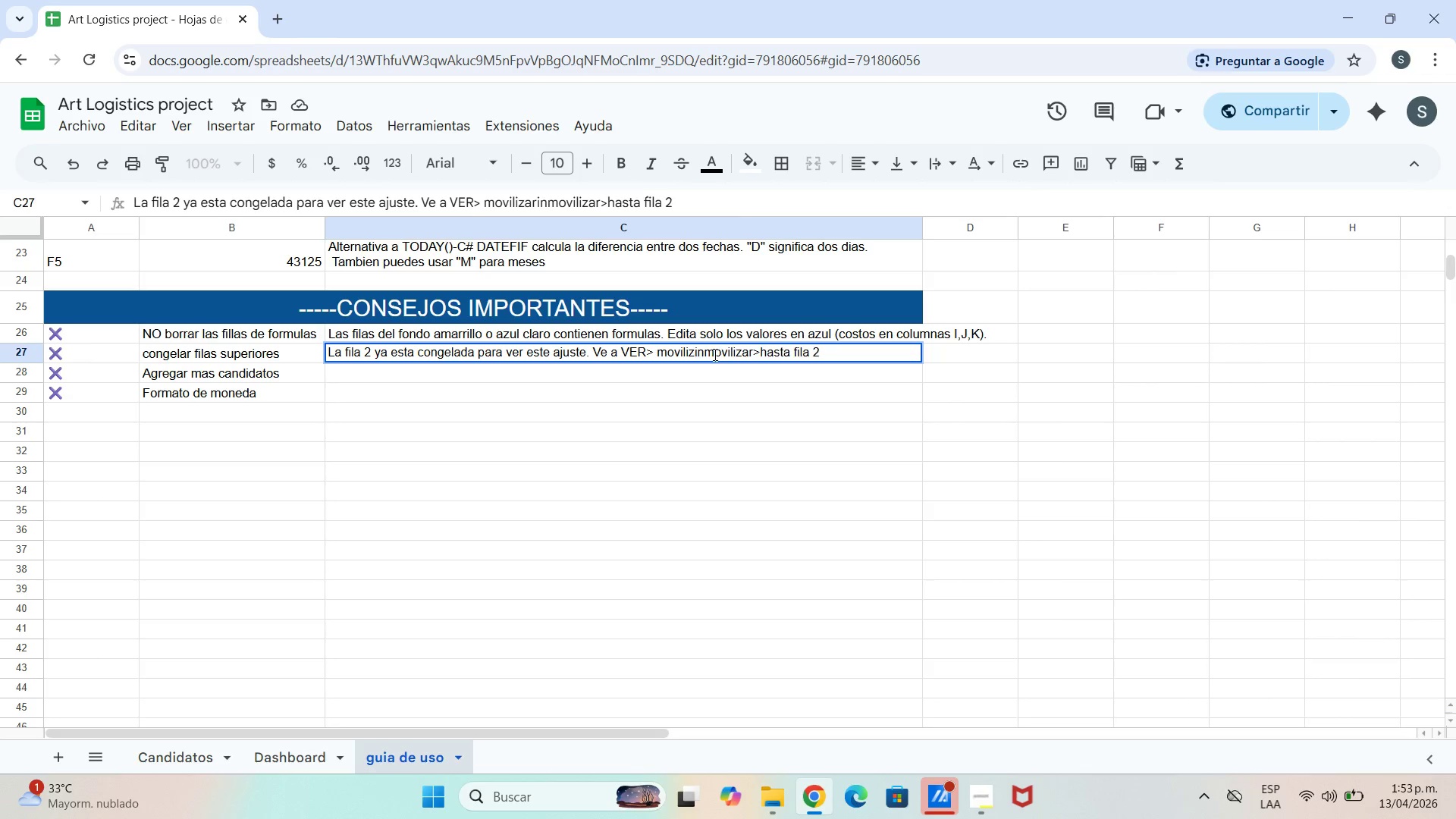 
key(Backspace)
 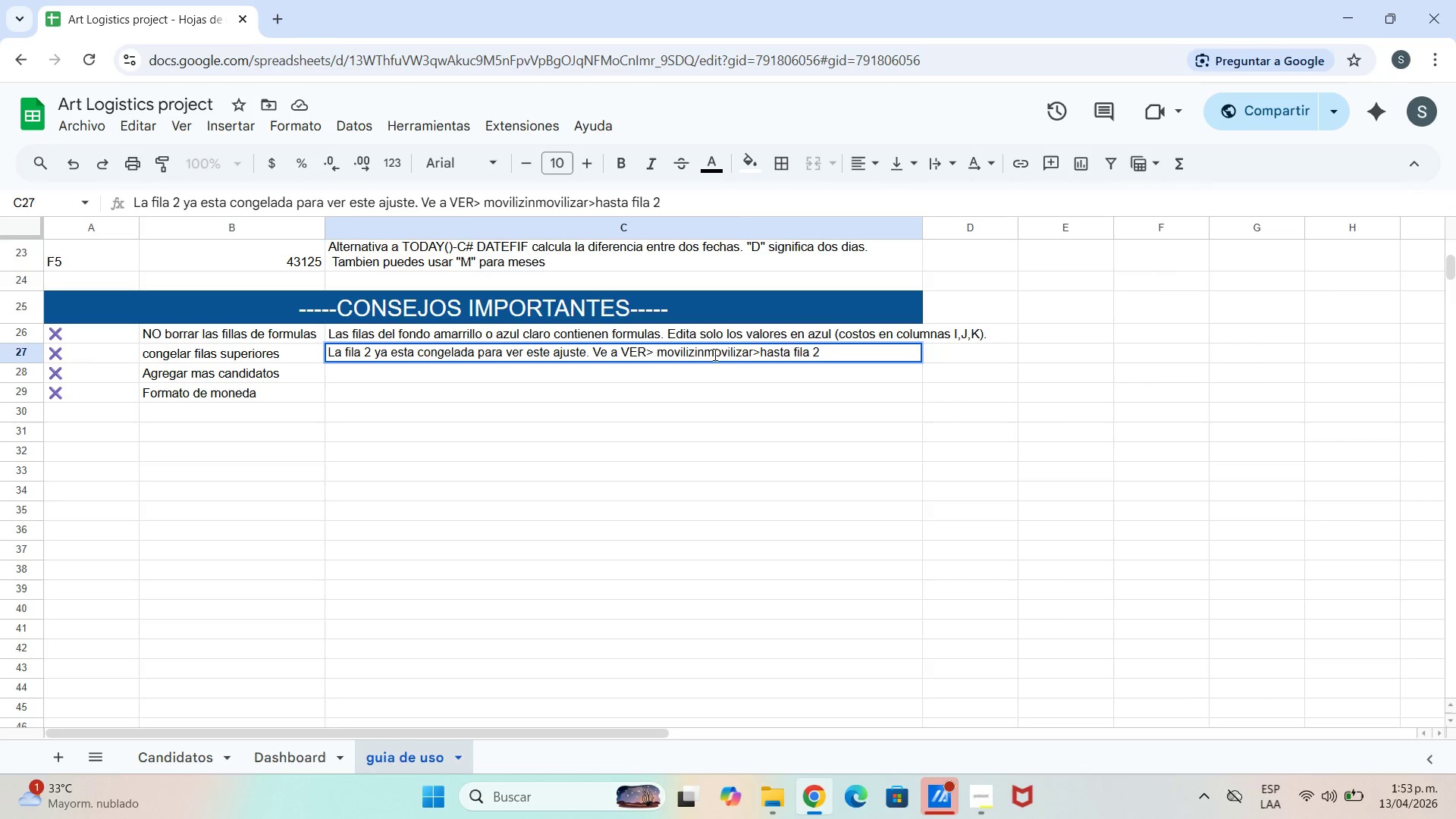 
key(Backspace)
 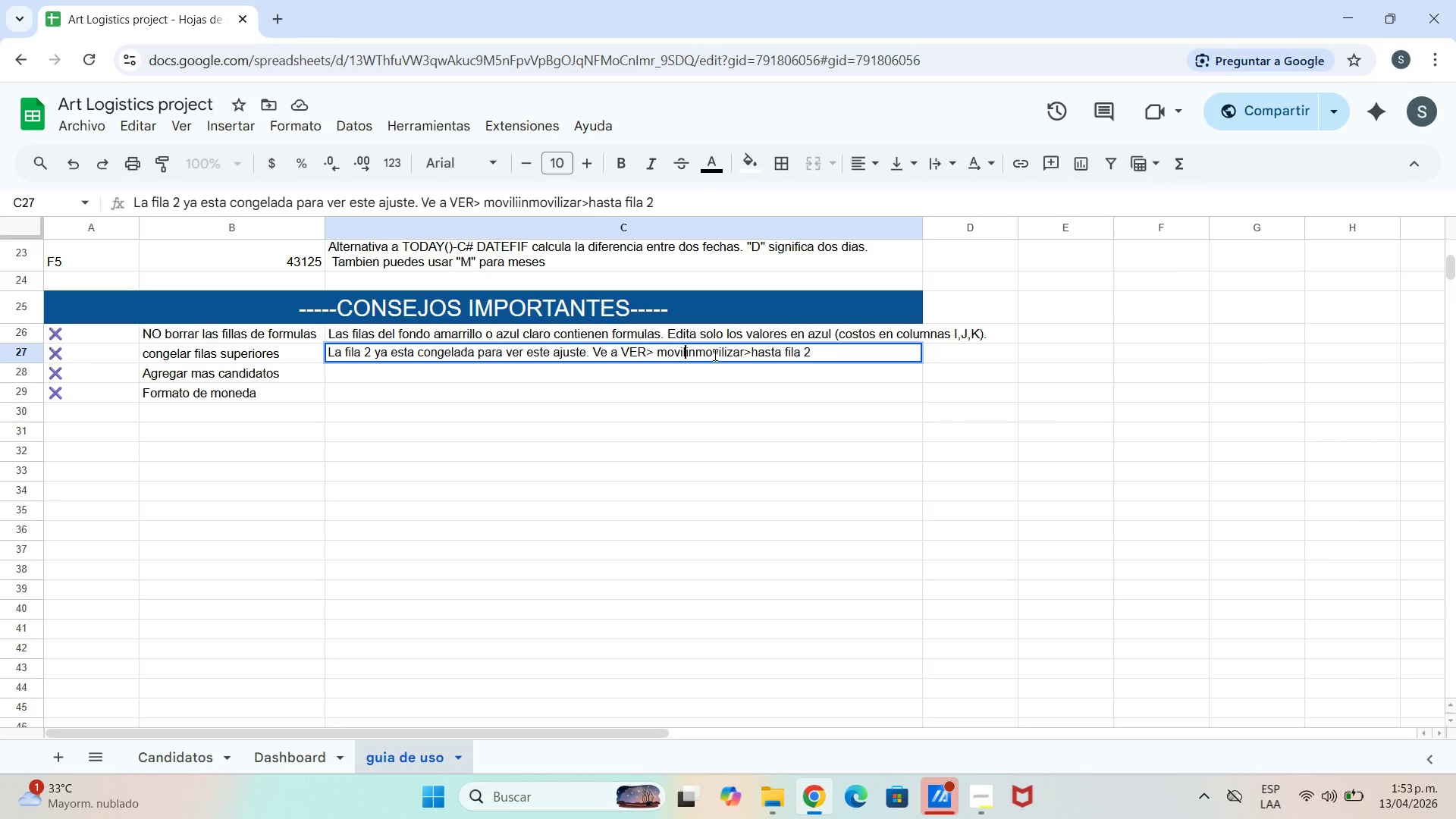 
key(Backspace)
 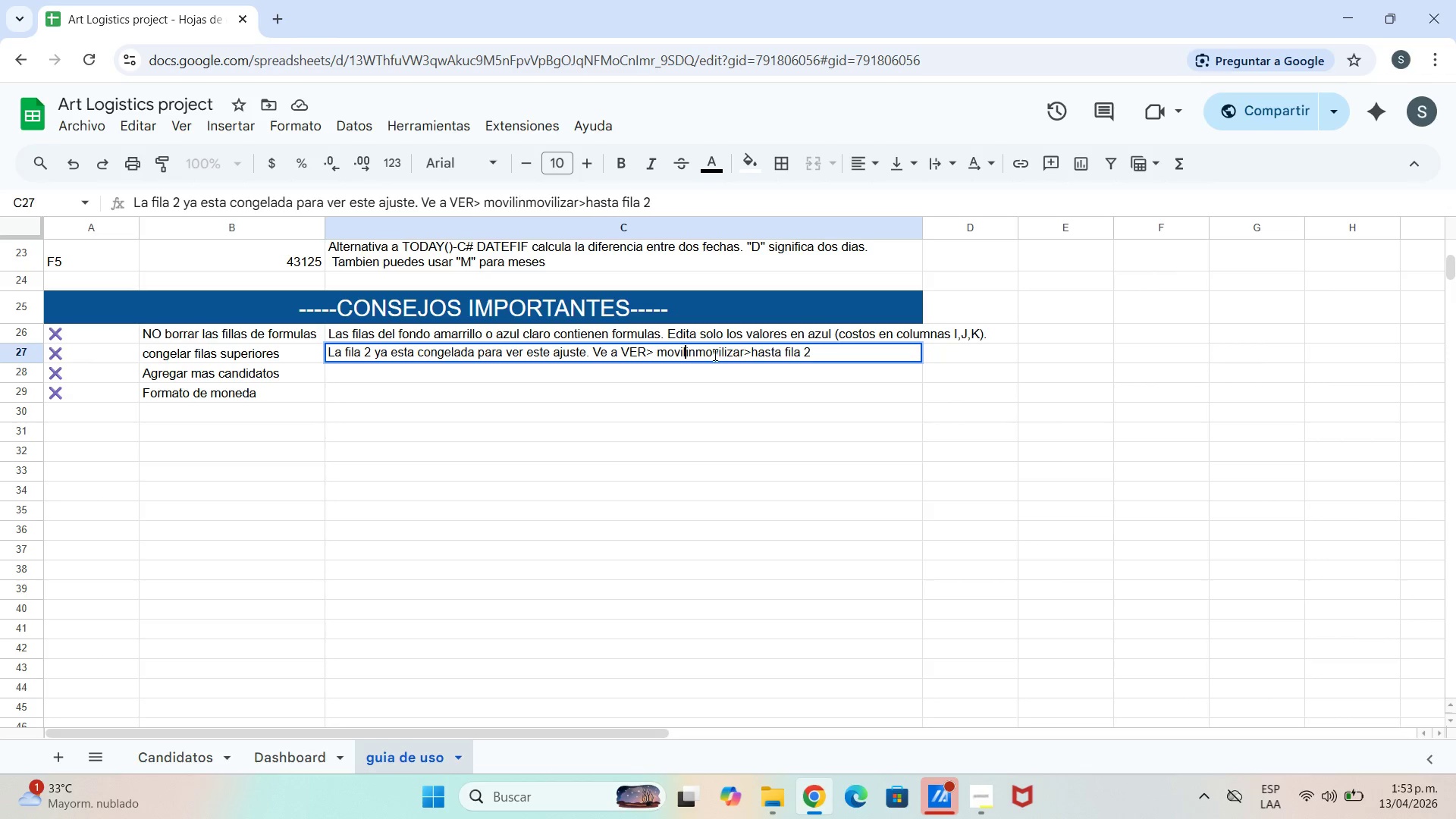 
key(Backspace)
 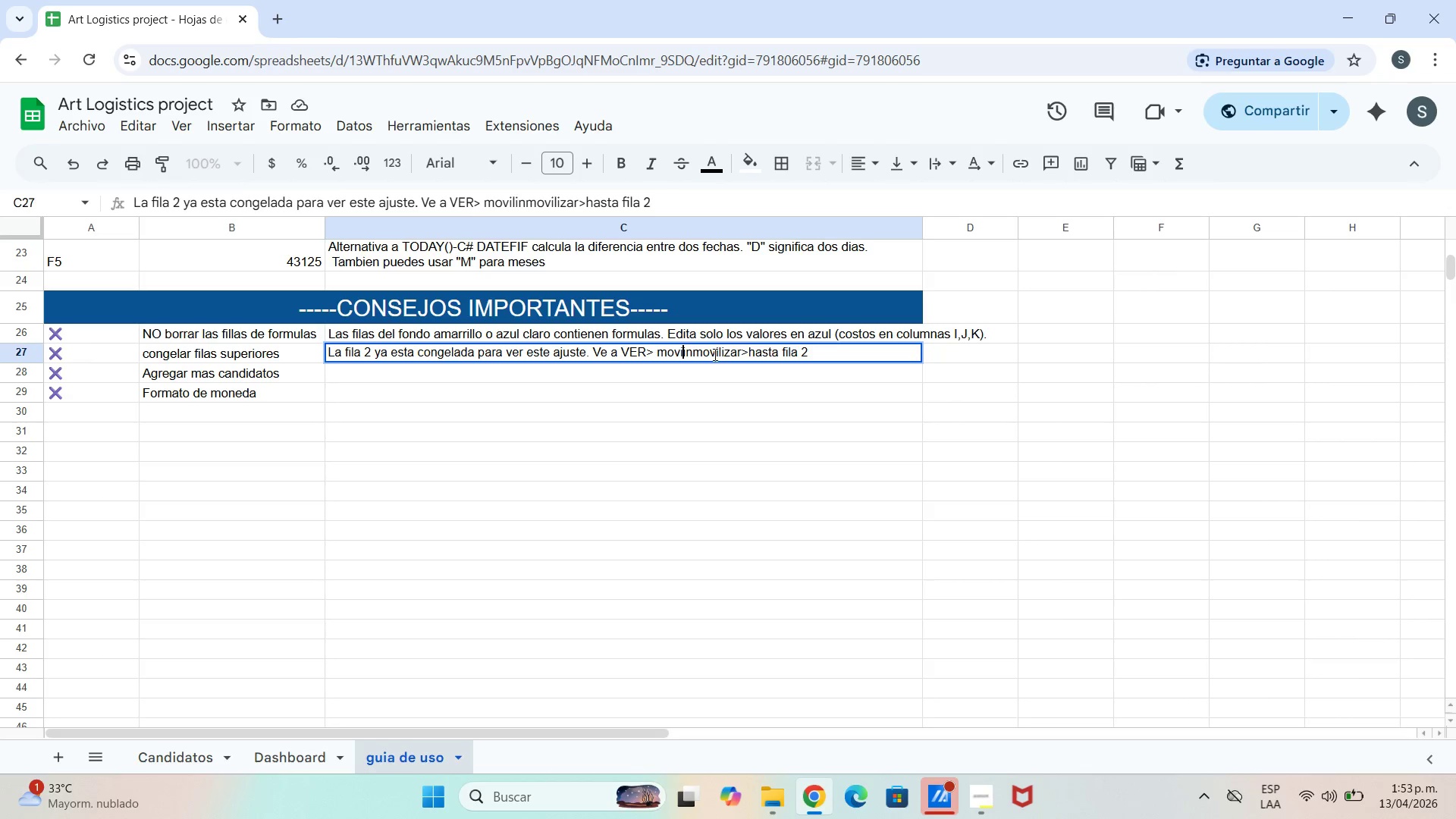 
key(Backspace)
 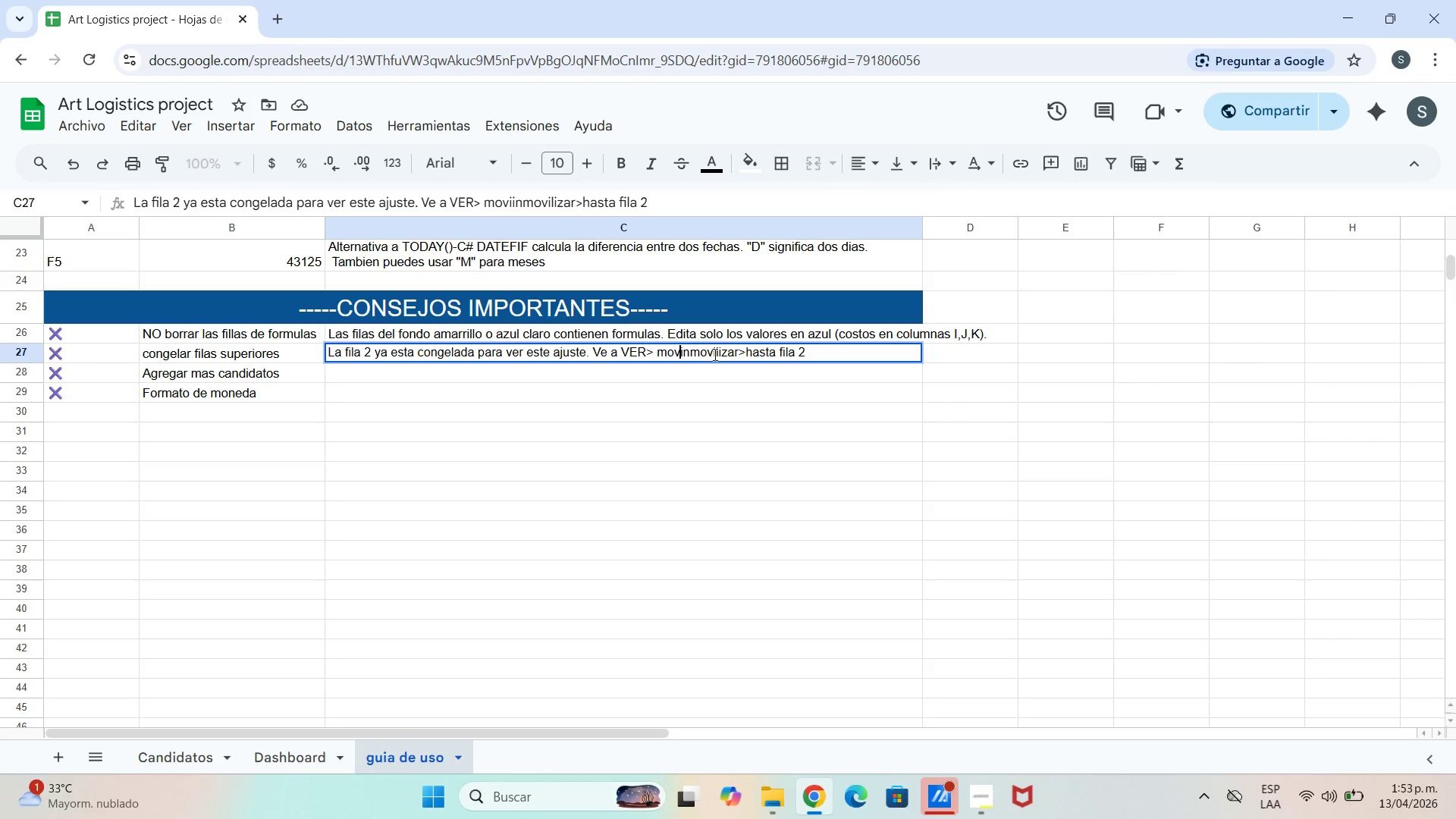 
key(Backspace)
 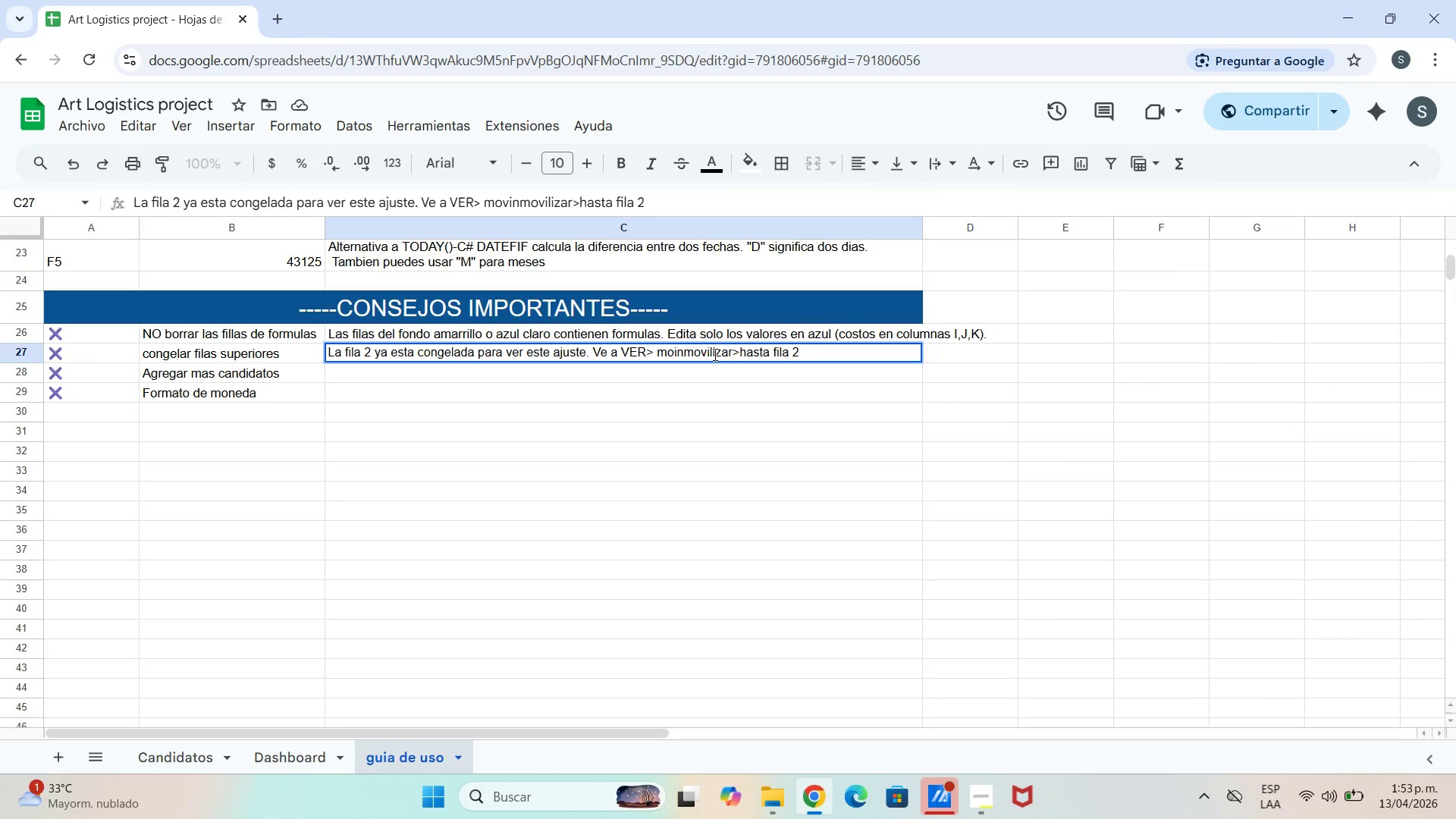 
key(Backspace)
 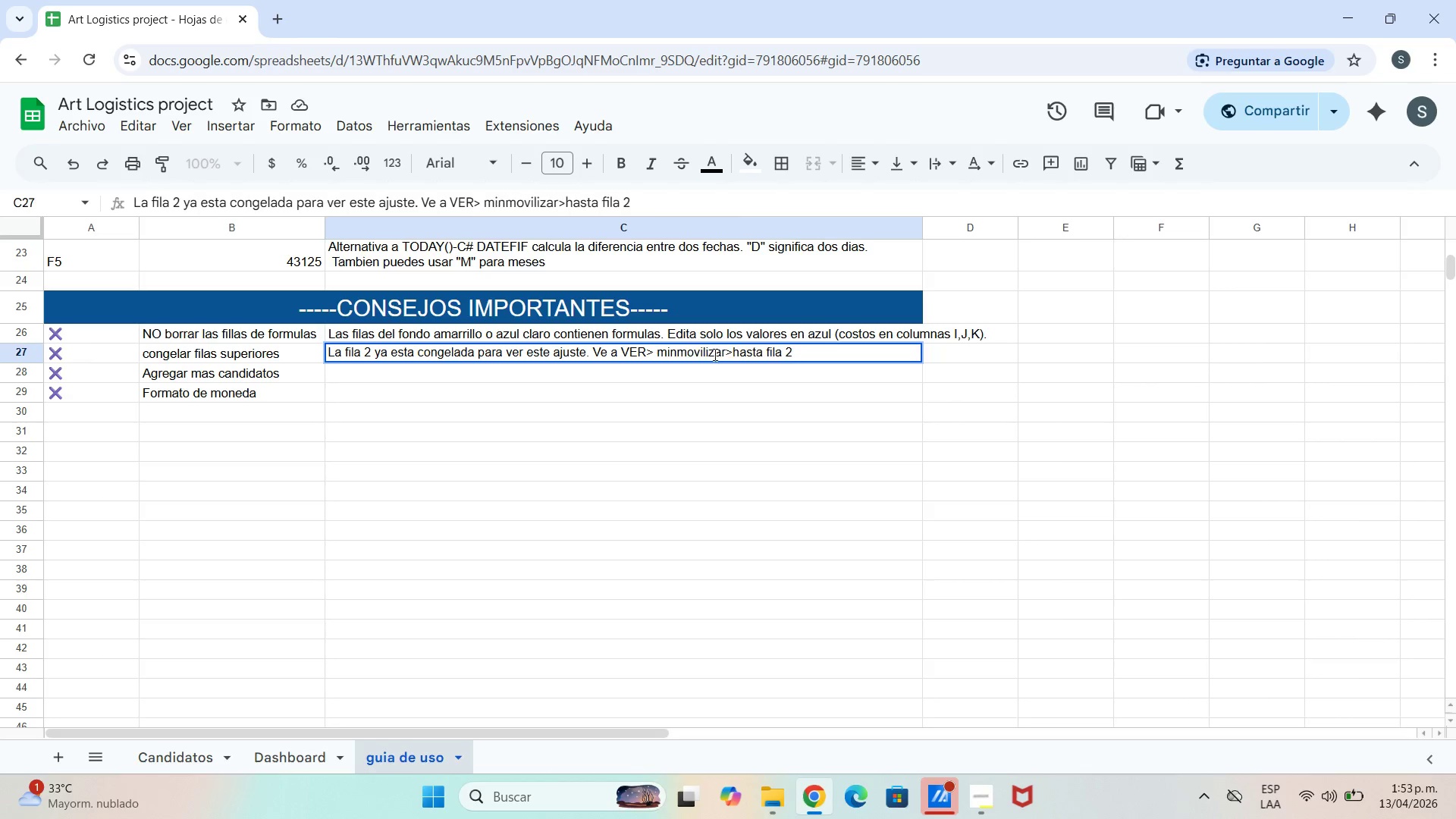 
key(Backspace)
 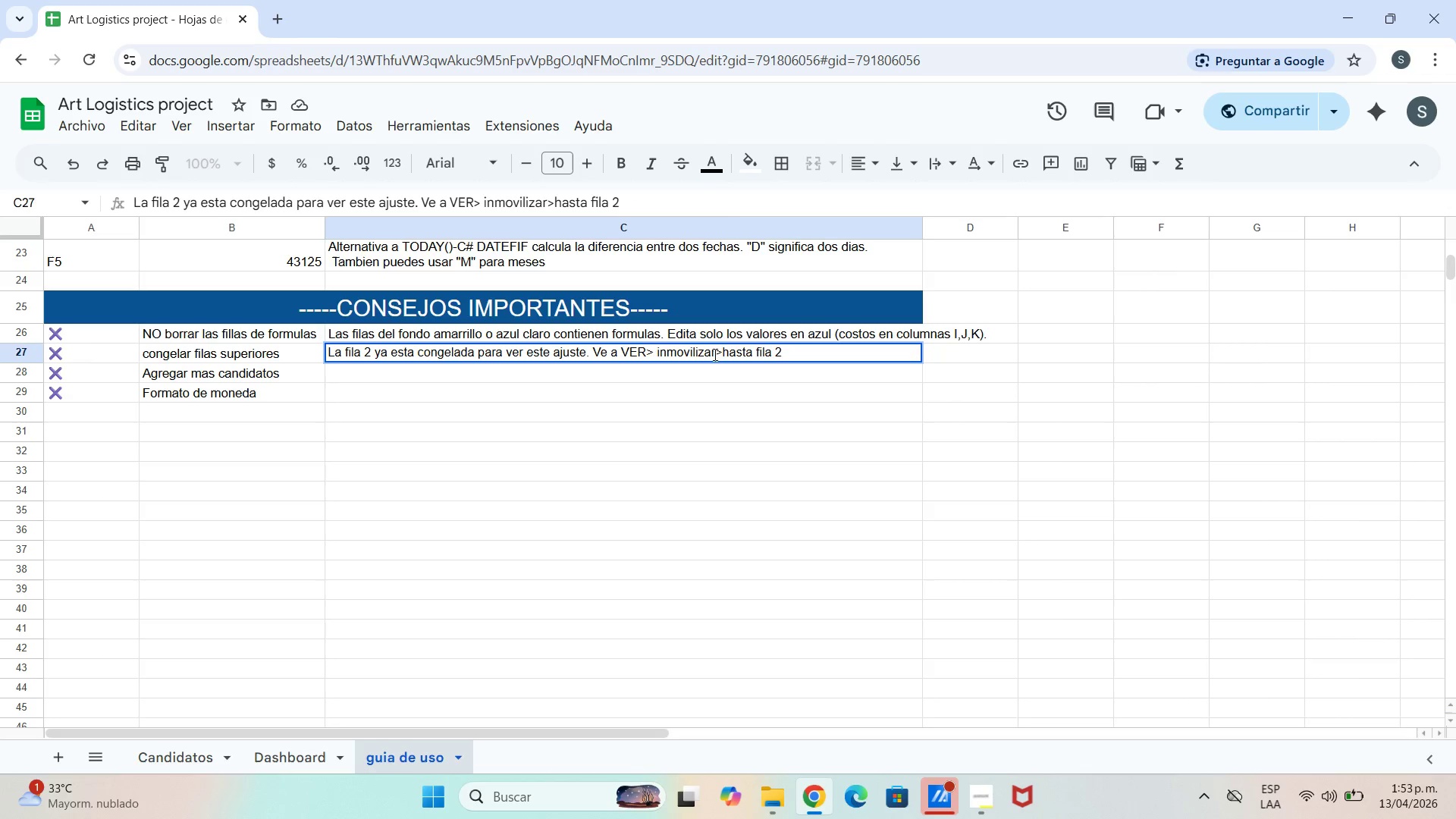 
key(Backspace)
 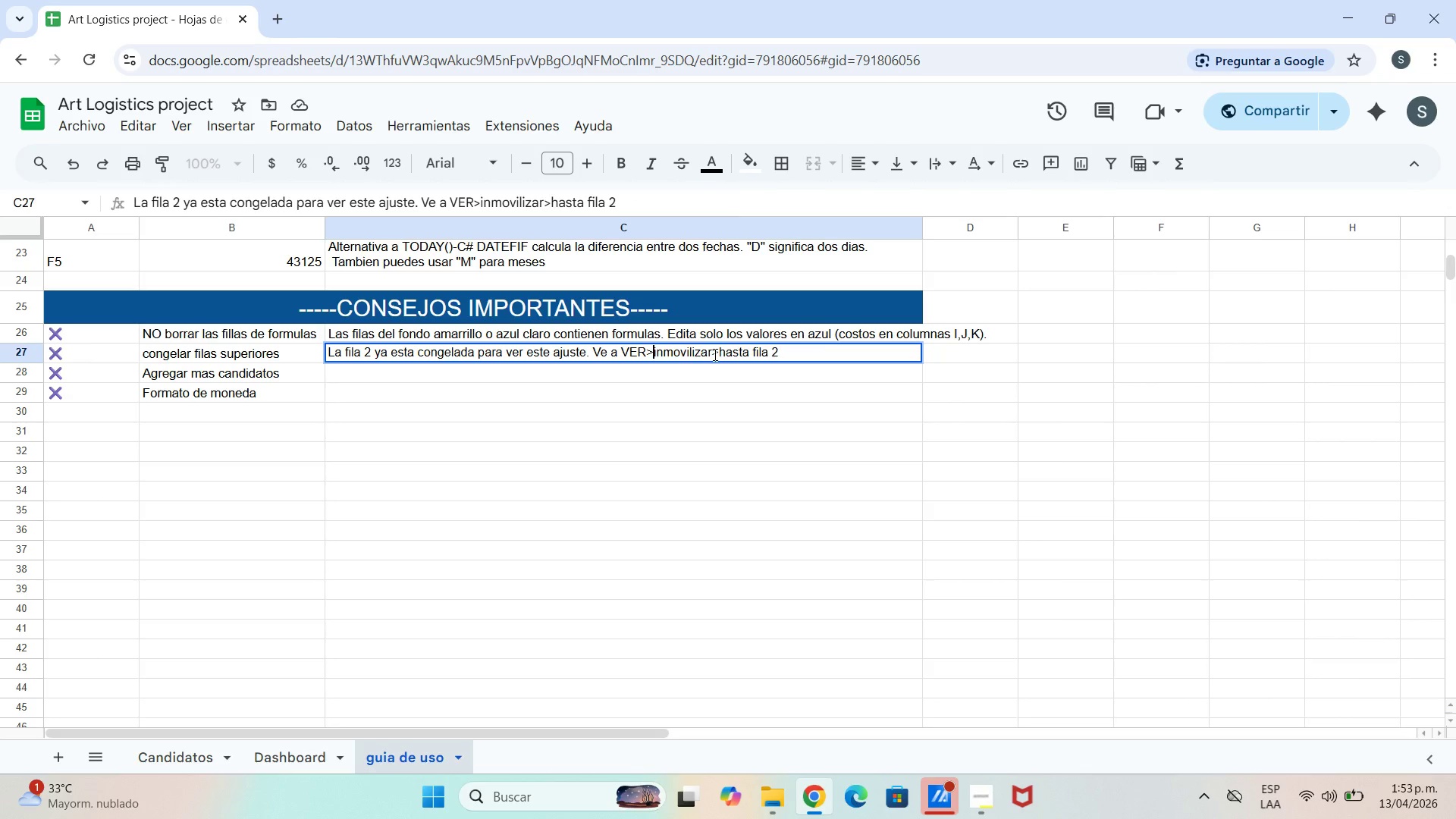 
key(Enter)
 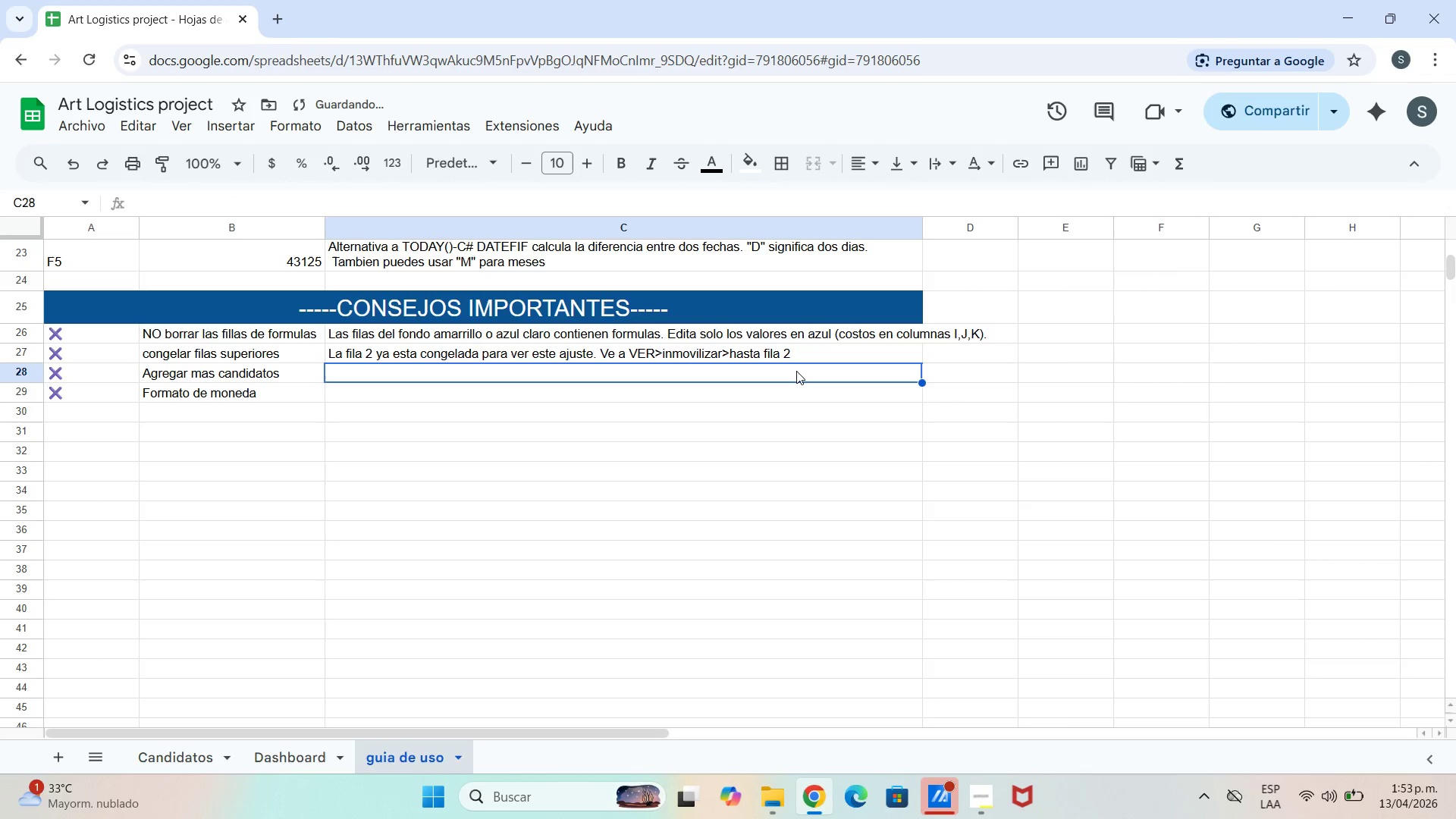 
double_click([796, 371])
 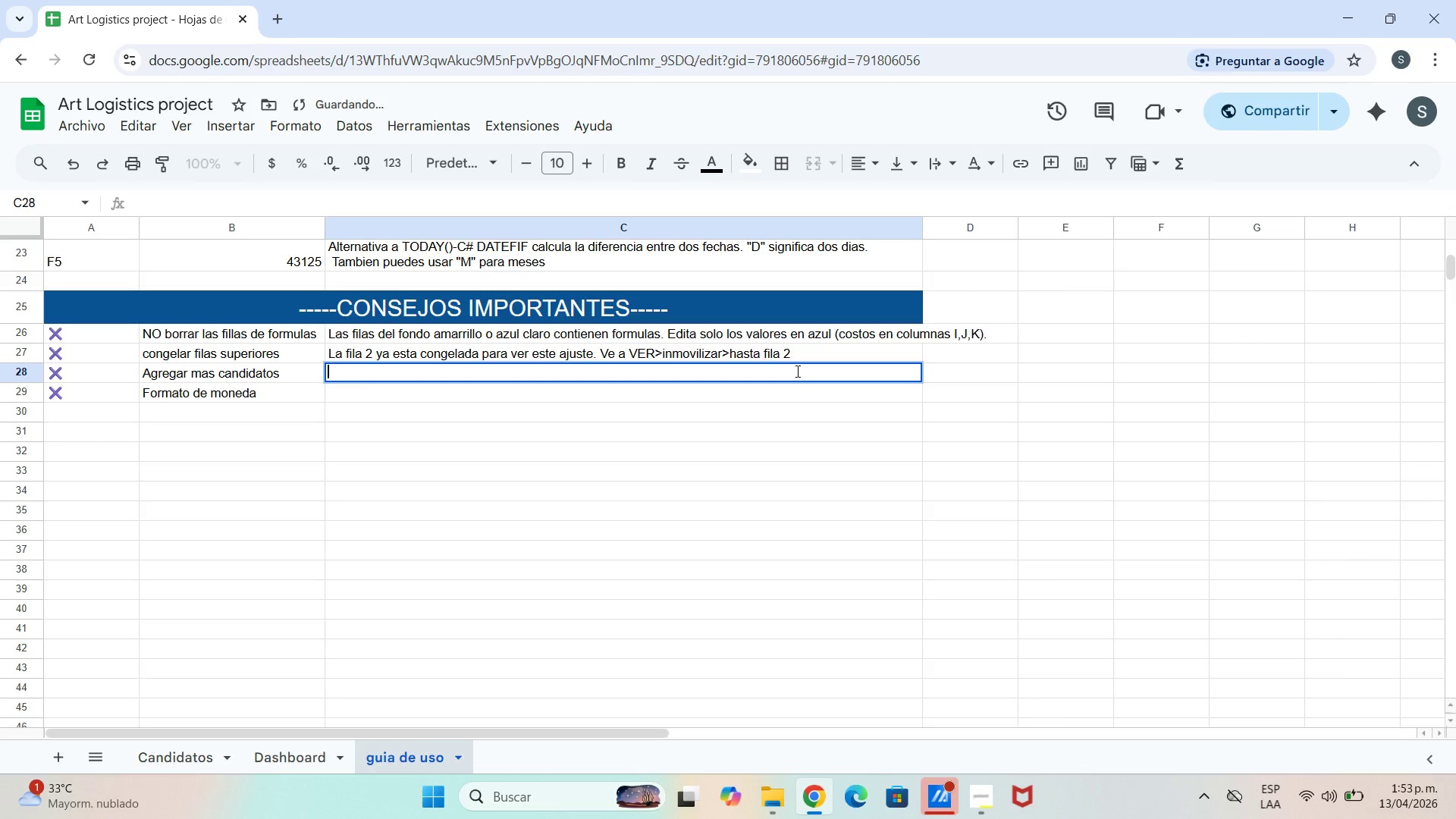 
triple_click([796, 371])
 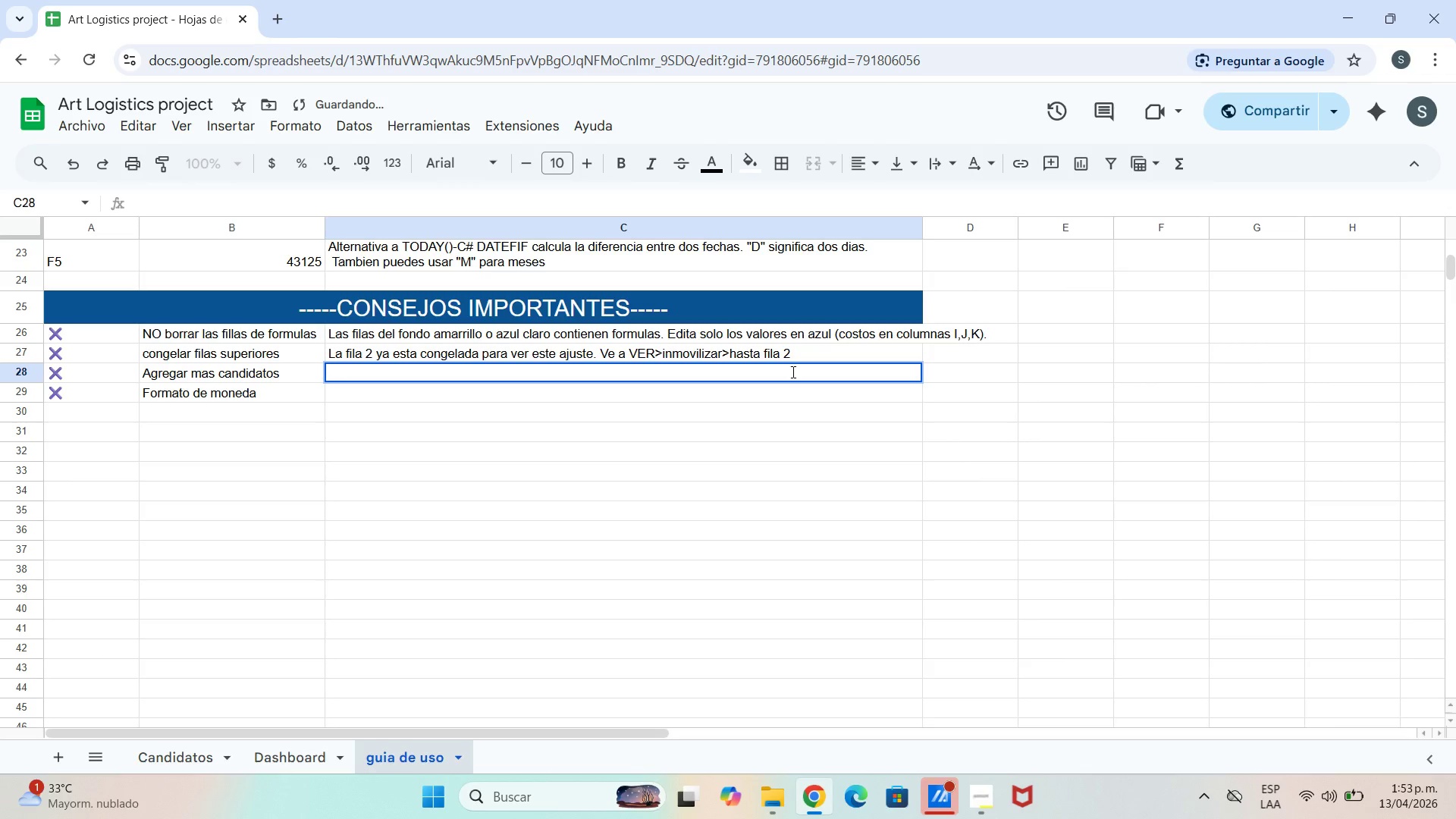 
left_click([792, 372])
 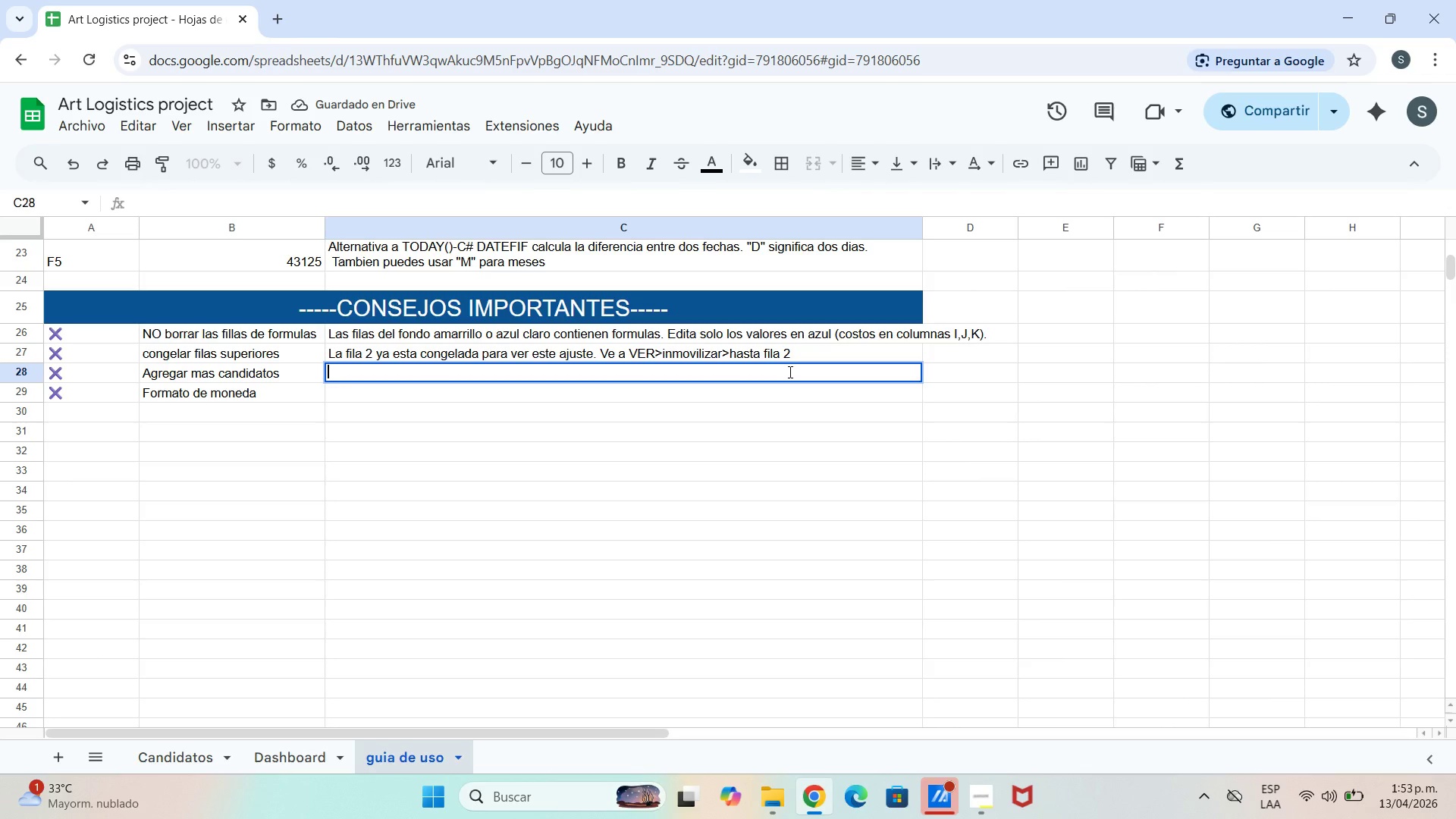 
type(Paar)
key(Backspace)
key(Backspace)
type(ea[Insert][Delete])
key(Backspace)
key(Backspace)
type(ra a`adir)
 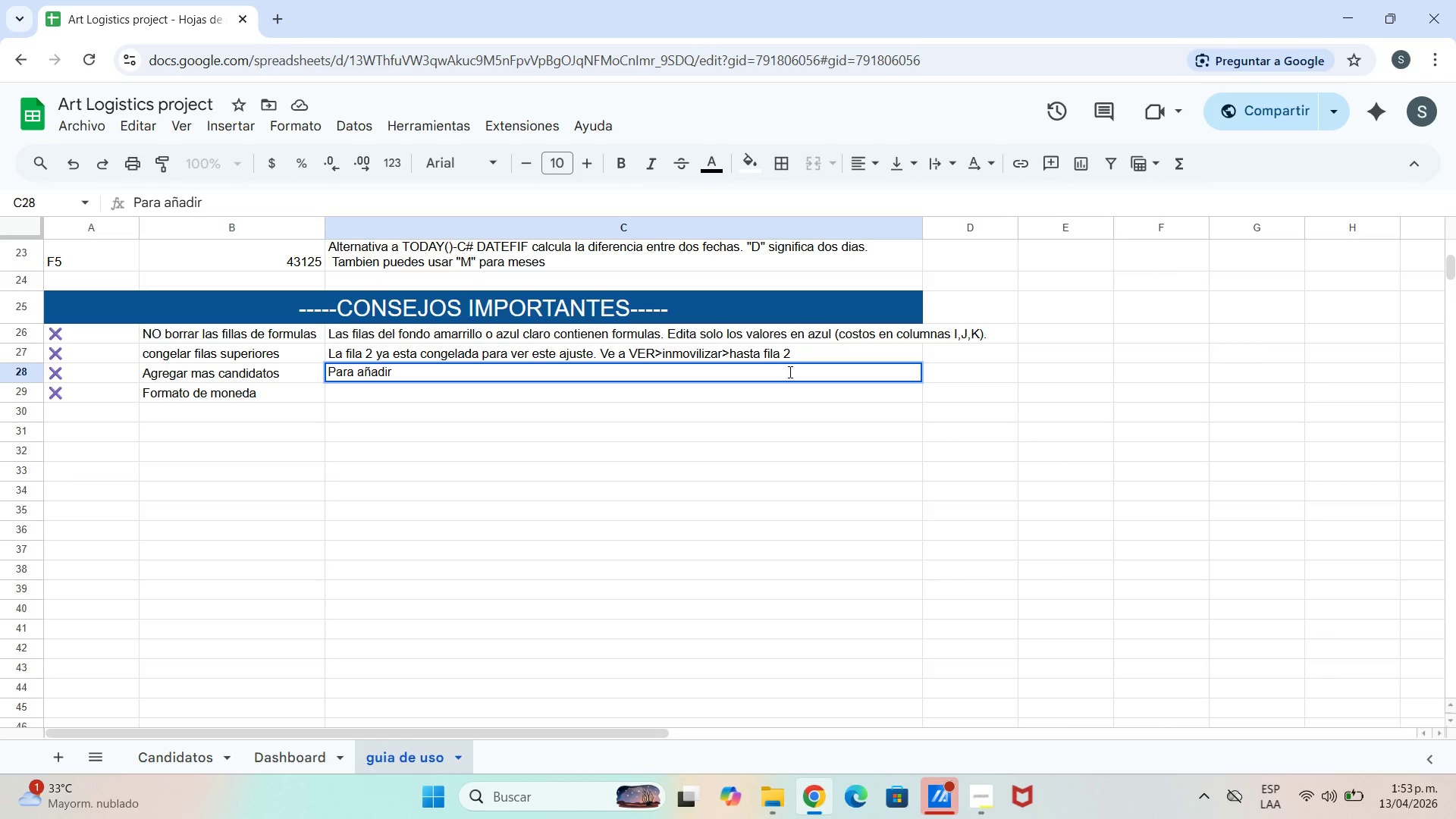 
type( candidatos, copia)
 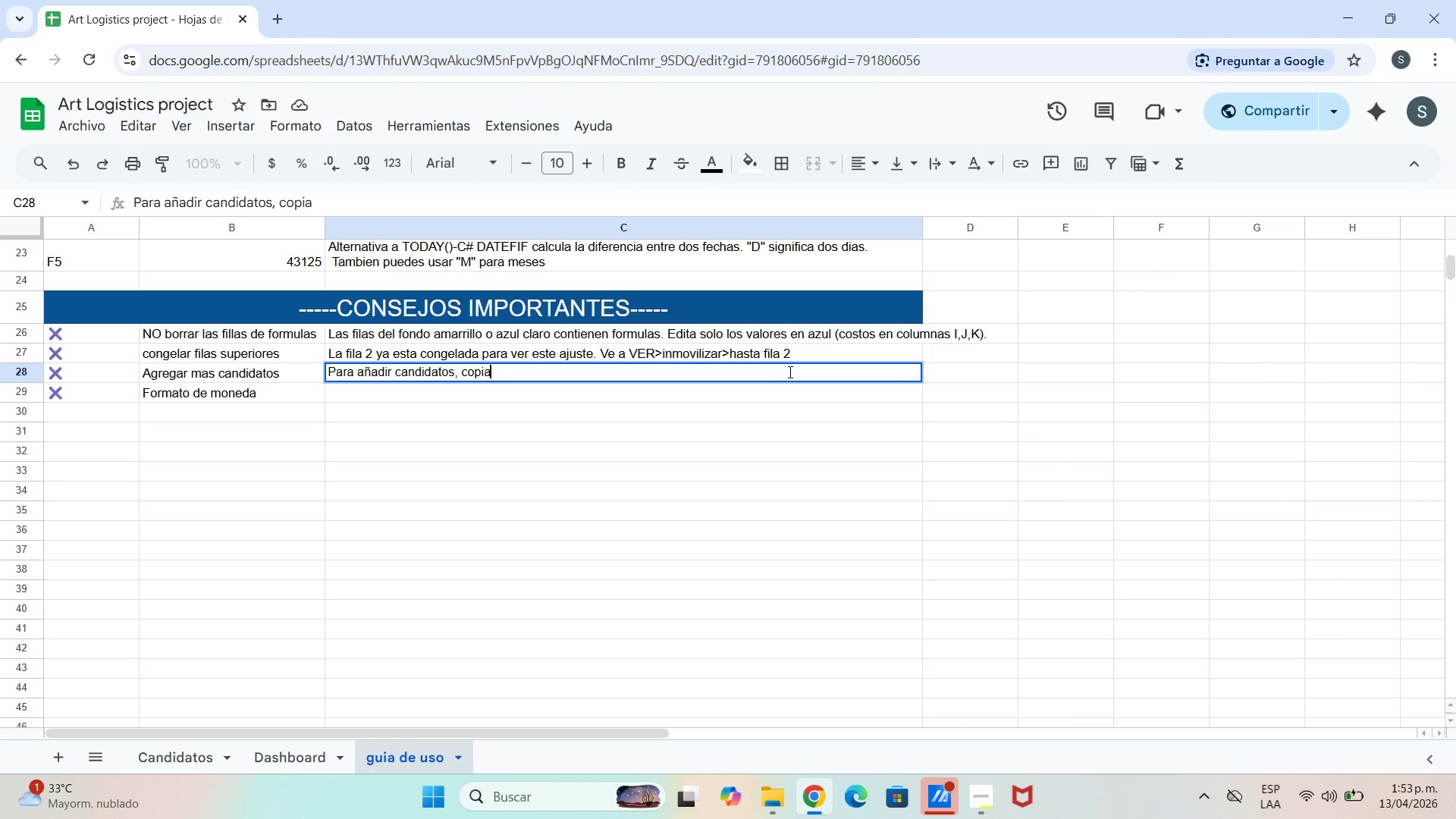 
type( una fila existente *click derecho [Break] Copiar fila( y pegalo an)
key(Backspace)
type(bajo)
 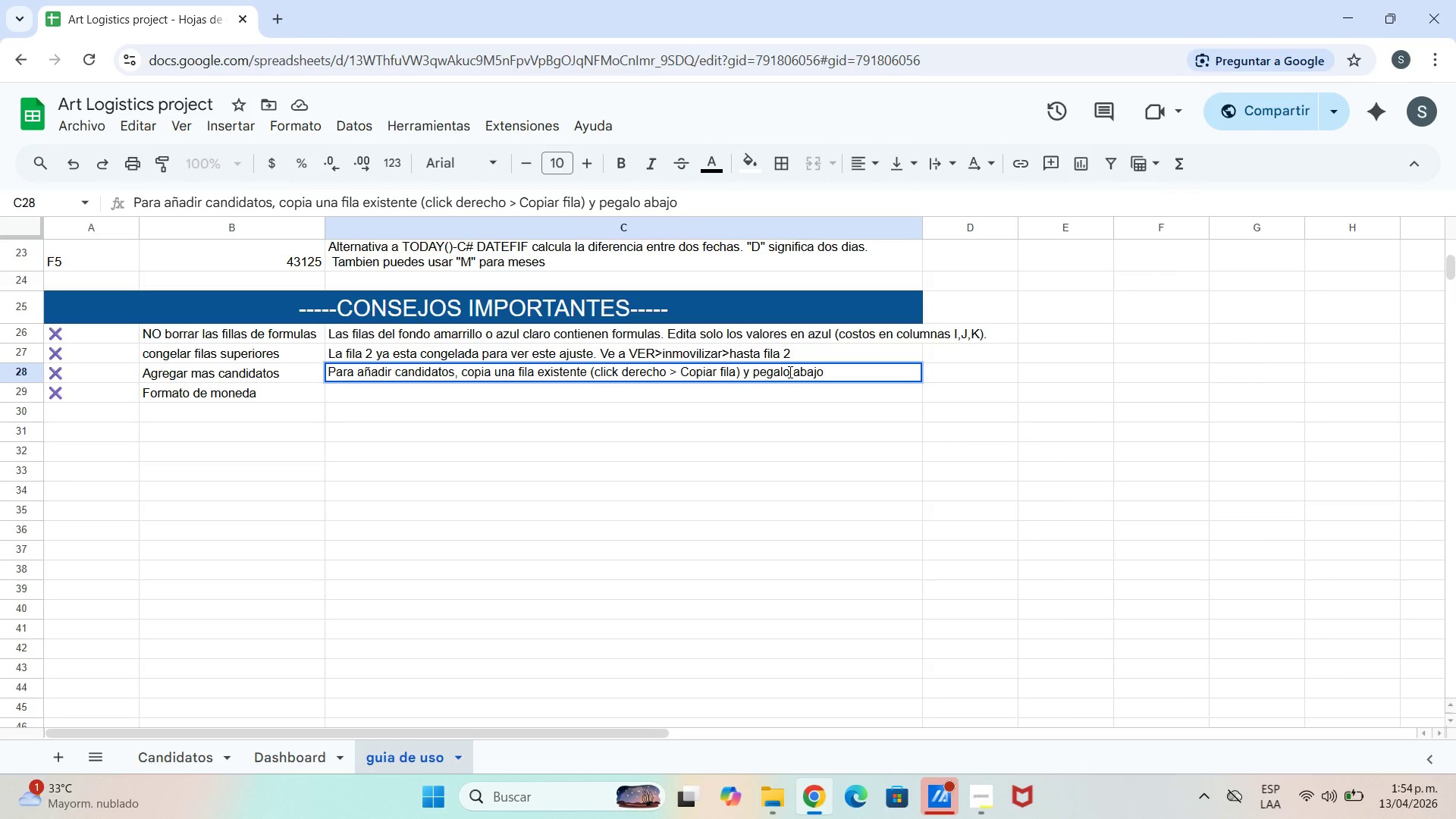 
type(. asi heredas el formato )
 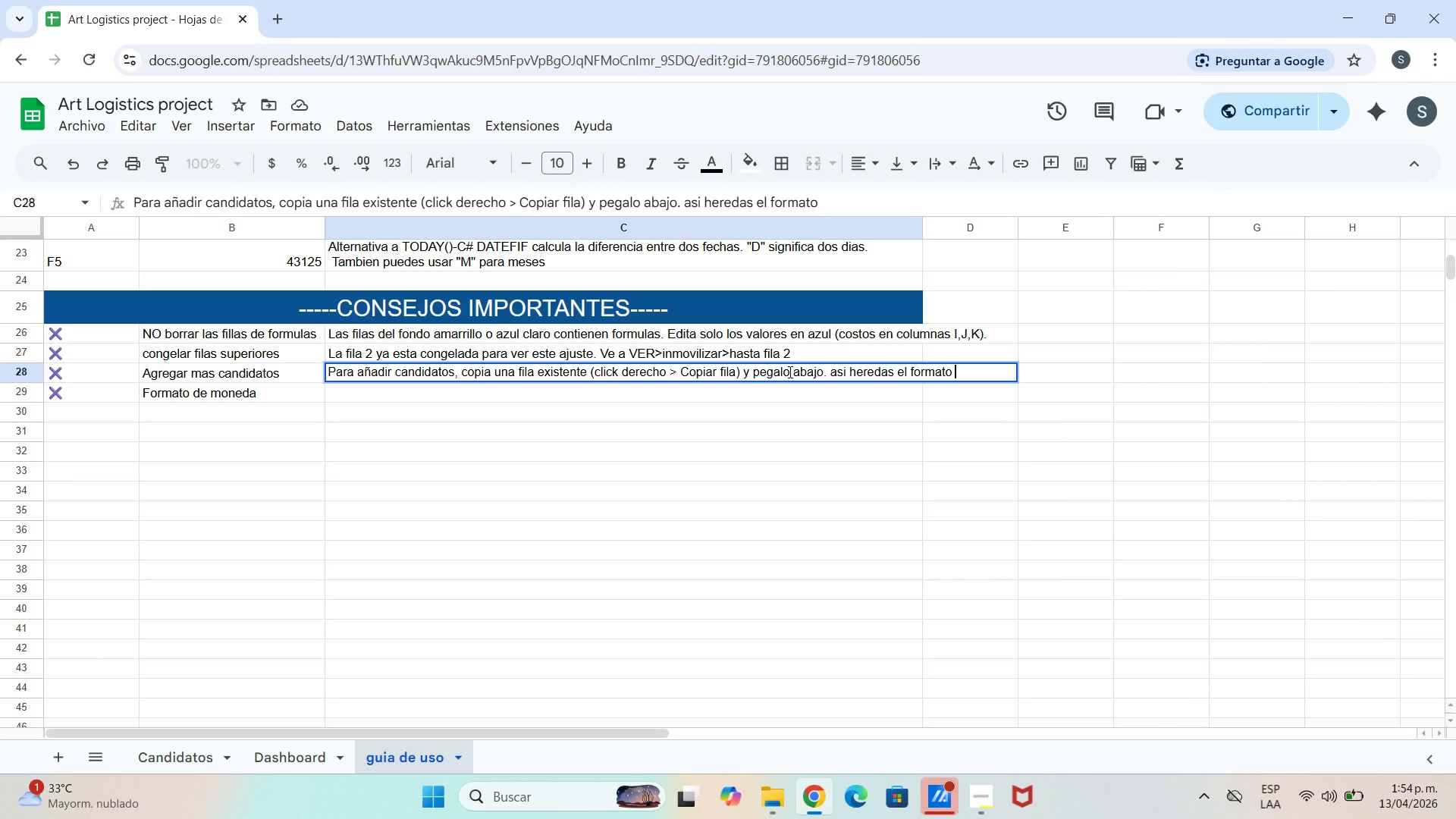 
type( y las formulas automaticamente)
 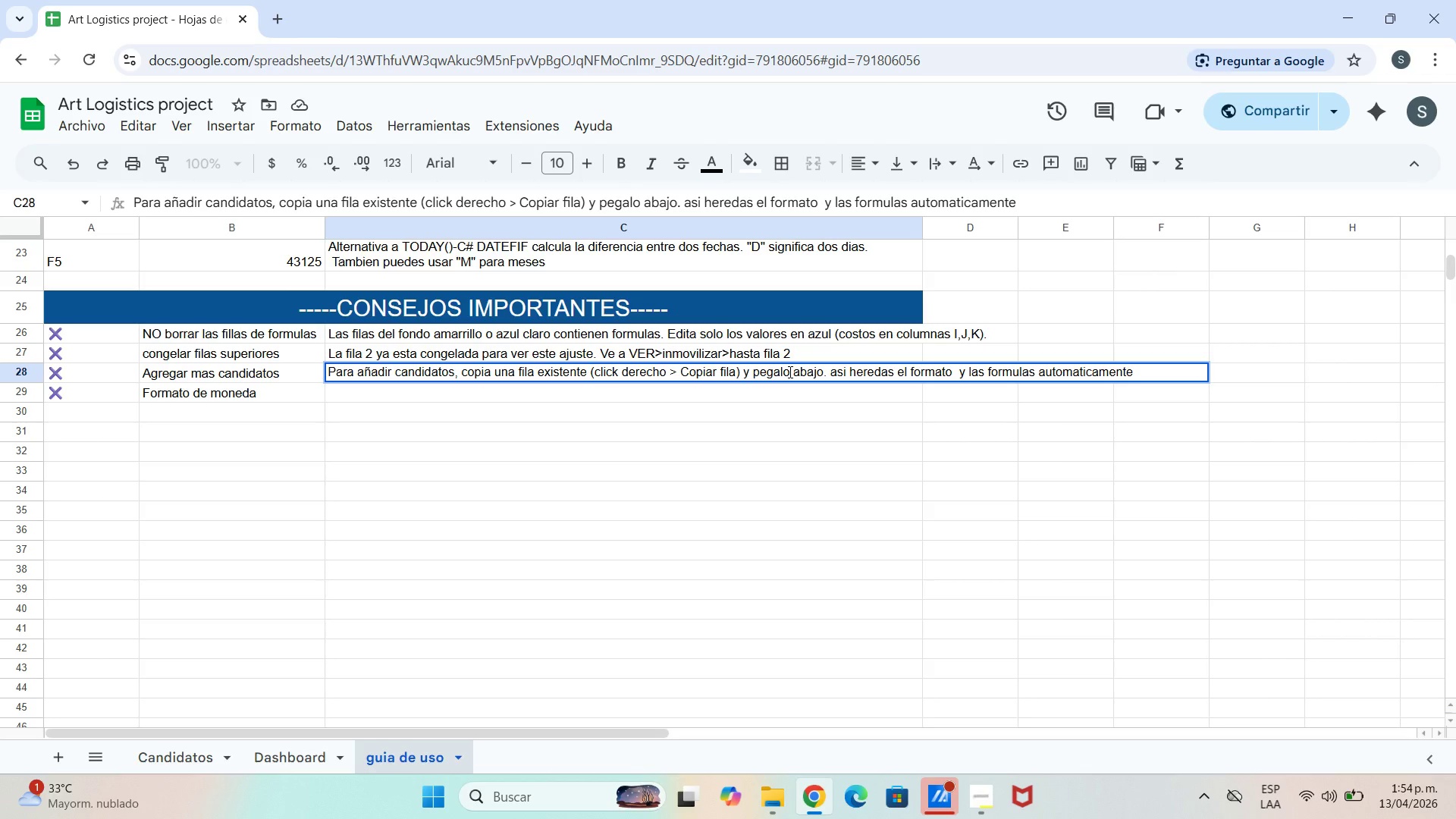 
key(Enter)
 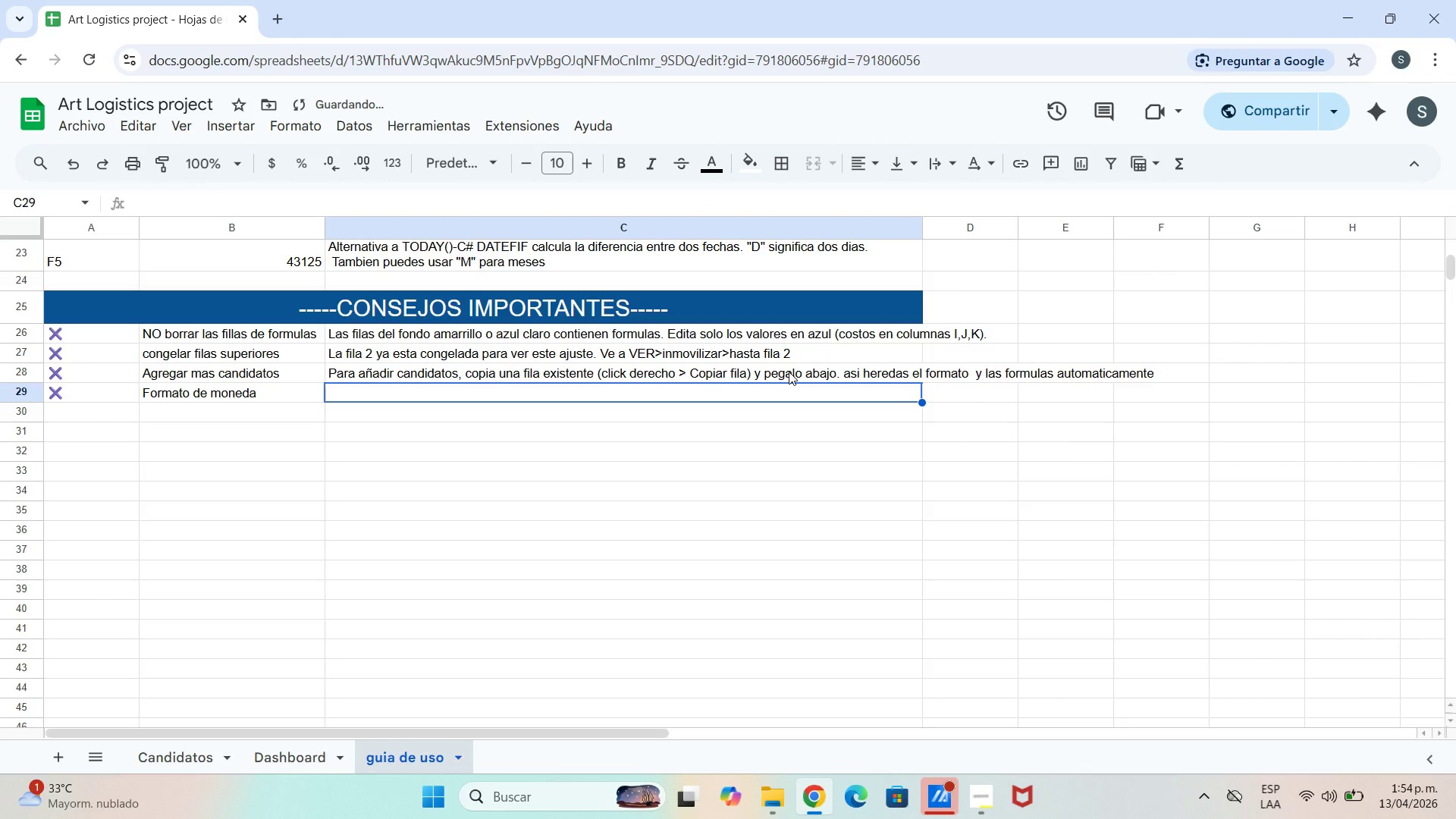 
type(Las columnas I,J,,)
key(Backspace)
type(K )
key(Backspace)
type(L ya tienen formato S.)
key(Backspace)
key(Backspace)
type($)
key(Backspace)
type(. I)
key(Backspace)
type(Si agregas filas nuevas y no teien)
key(Backspace)
key(Backspace)
key(Backspace)
key(Backspace)
type(ieen)
key(Backspace)
key(Backspace)
type(nen)
 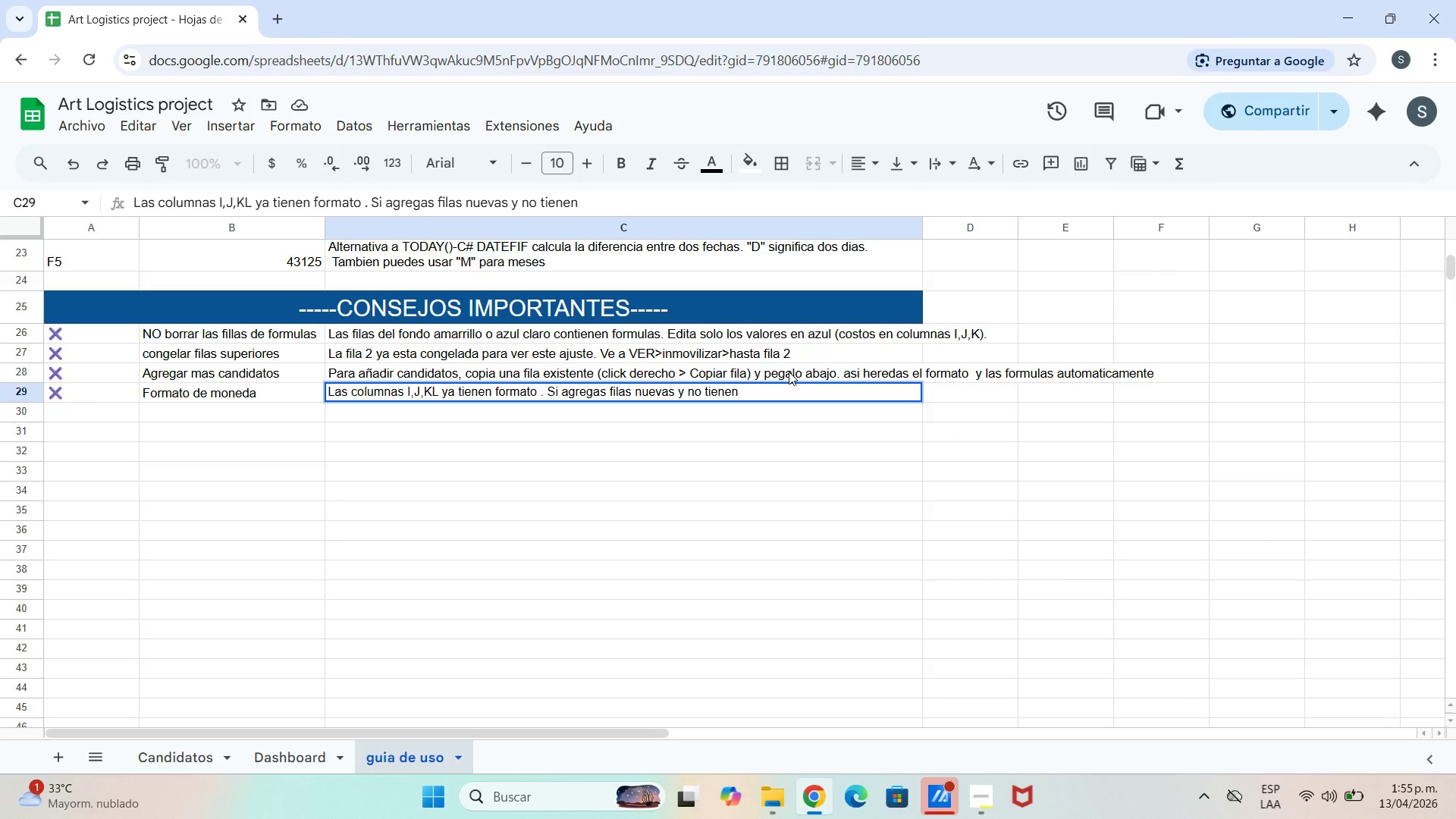 
wait(10.33)
 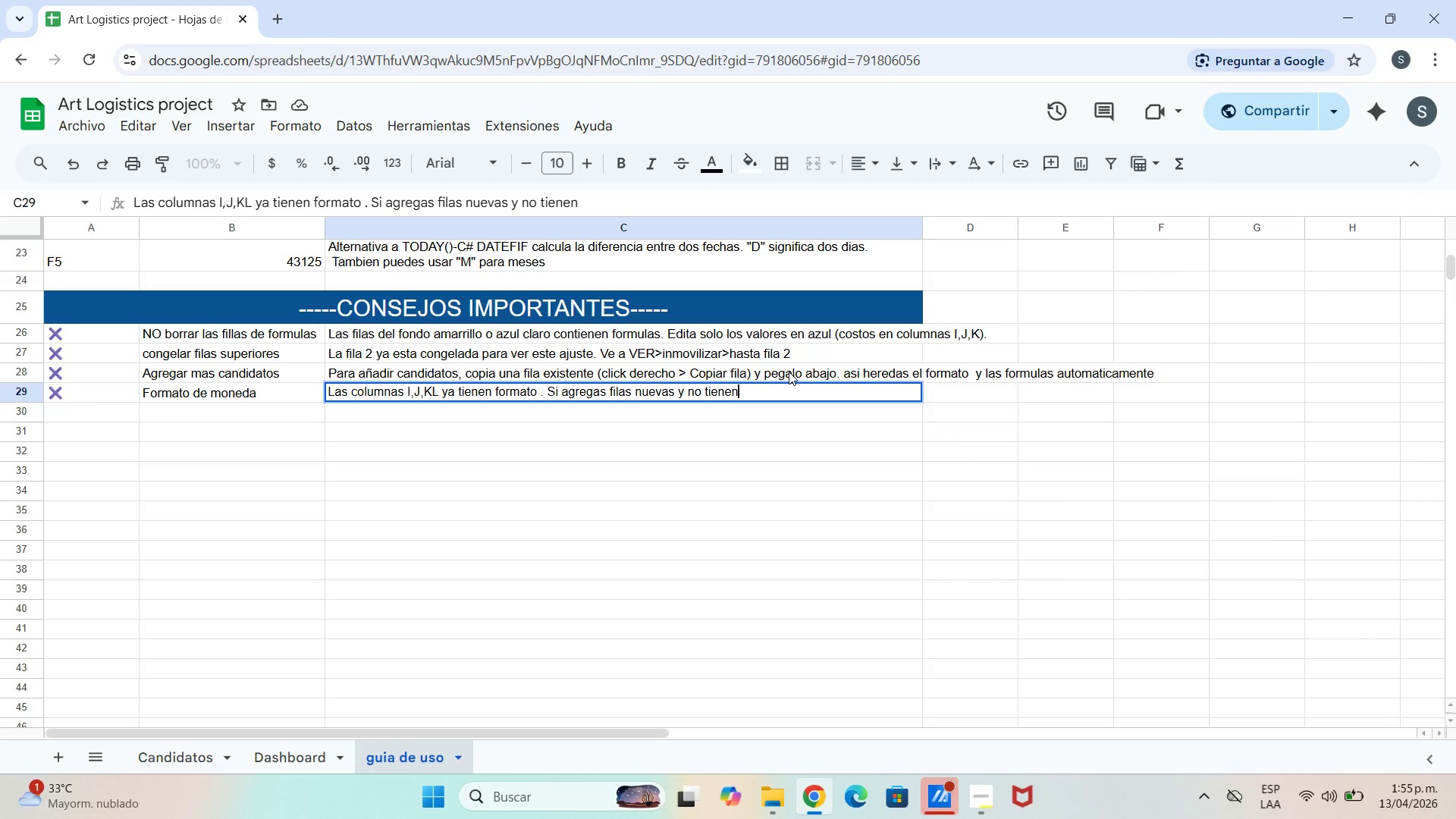 
type( formato)
 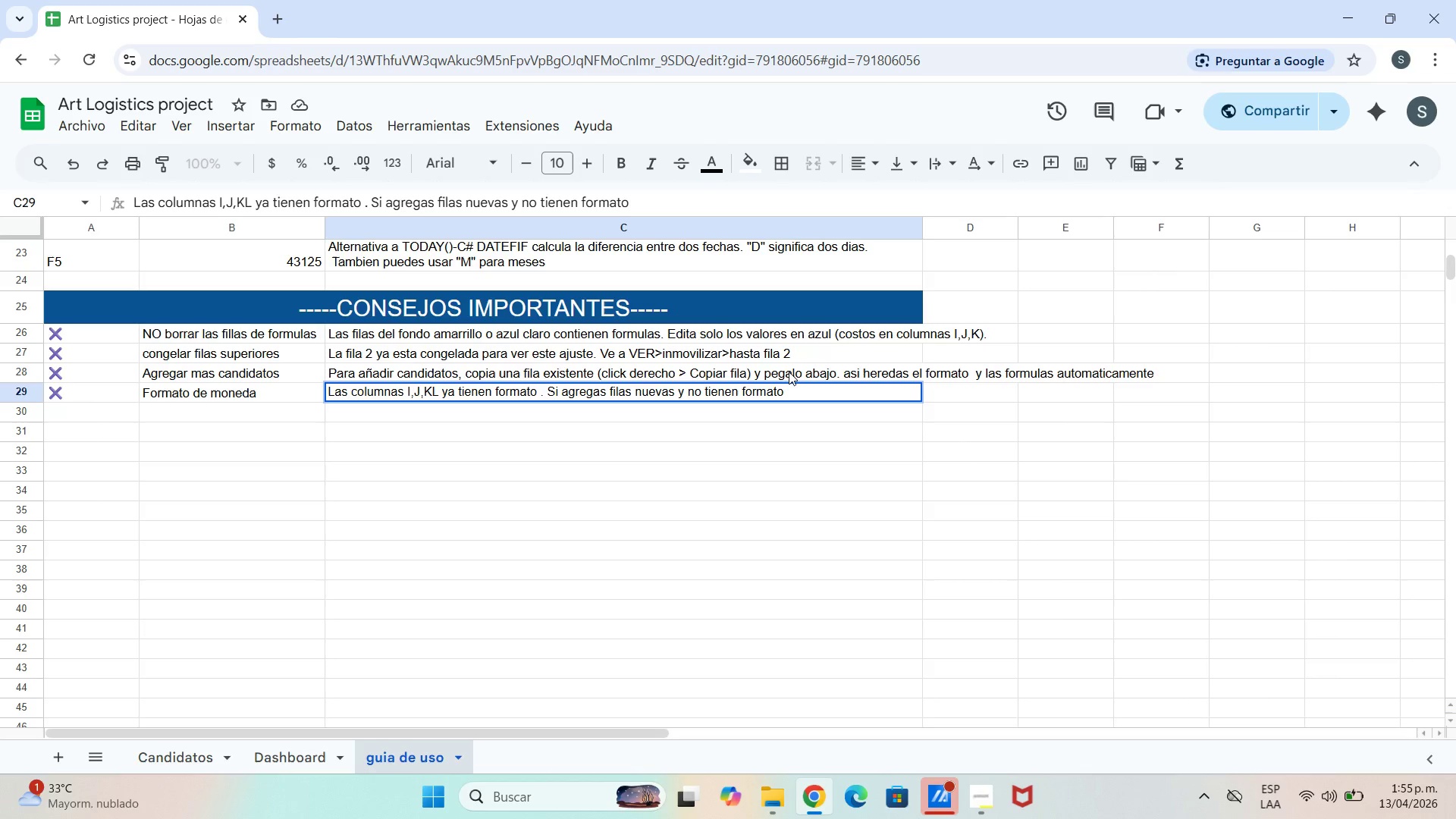 
type(, sle)
key(Backspace)
key(Backspace)
type(elee)
key(Backspace)
type(ccionala)
key(Backspace)
key(Backspace)
type( las celdas [Break]formato[Break]n)
key(Backspace)
type(Nu)
key(Backspace)
key(Backspace)
type(NUMERO)
 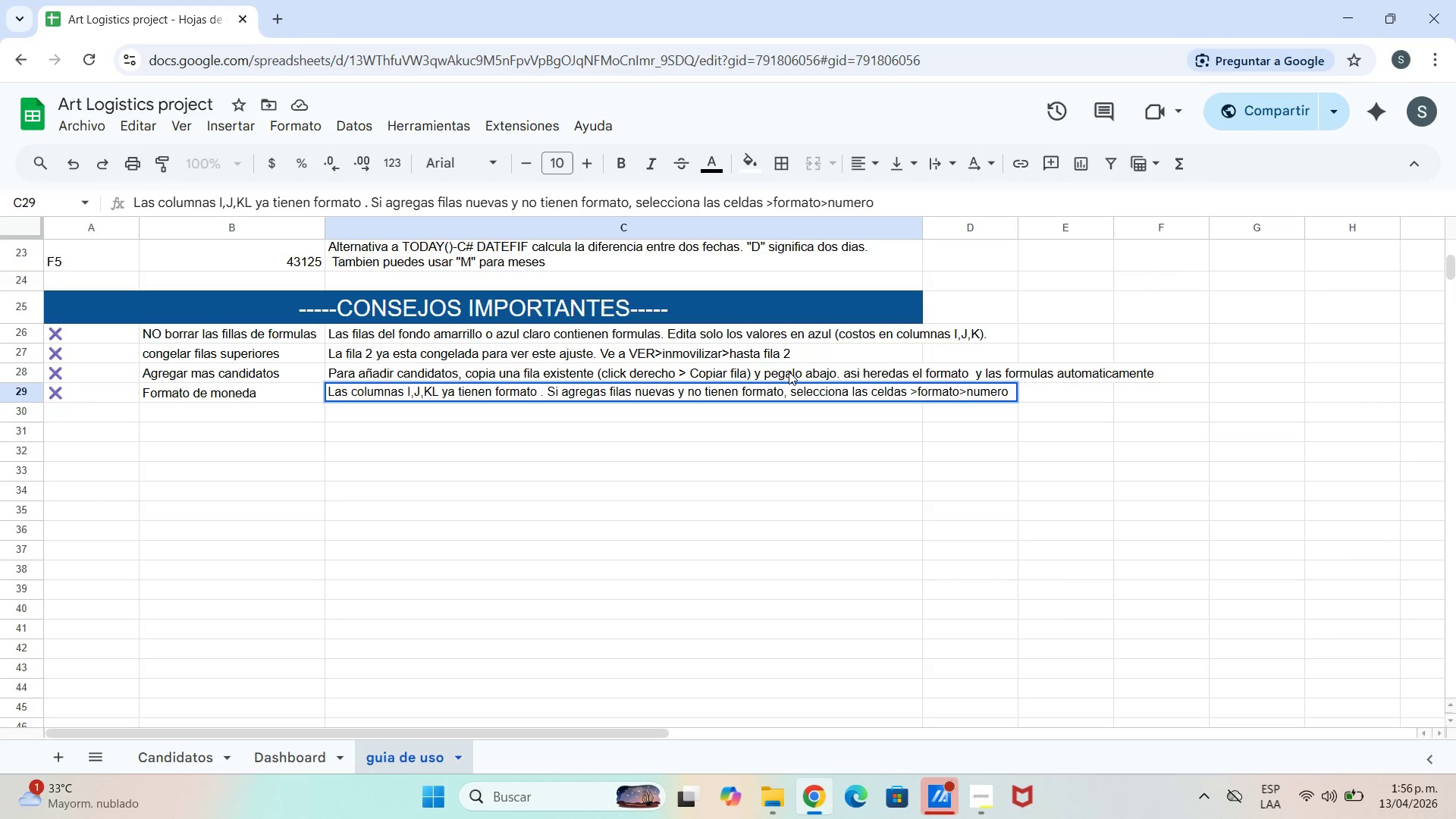 
 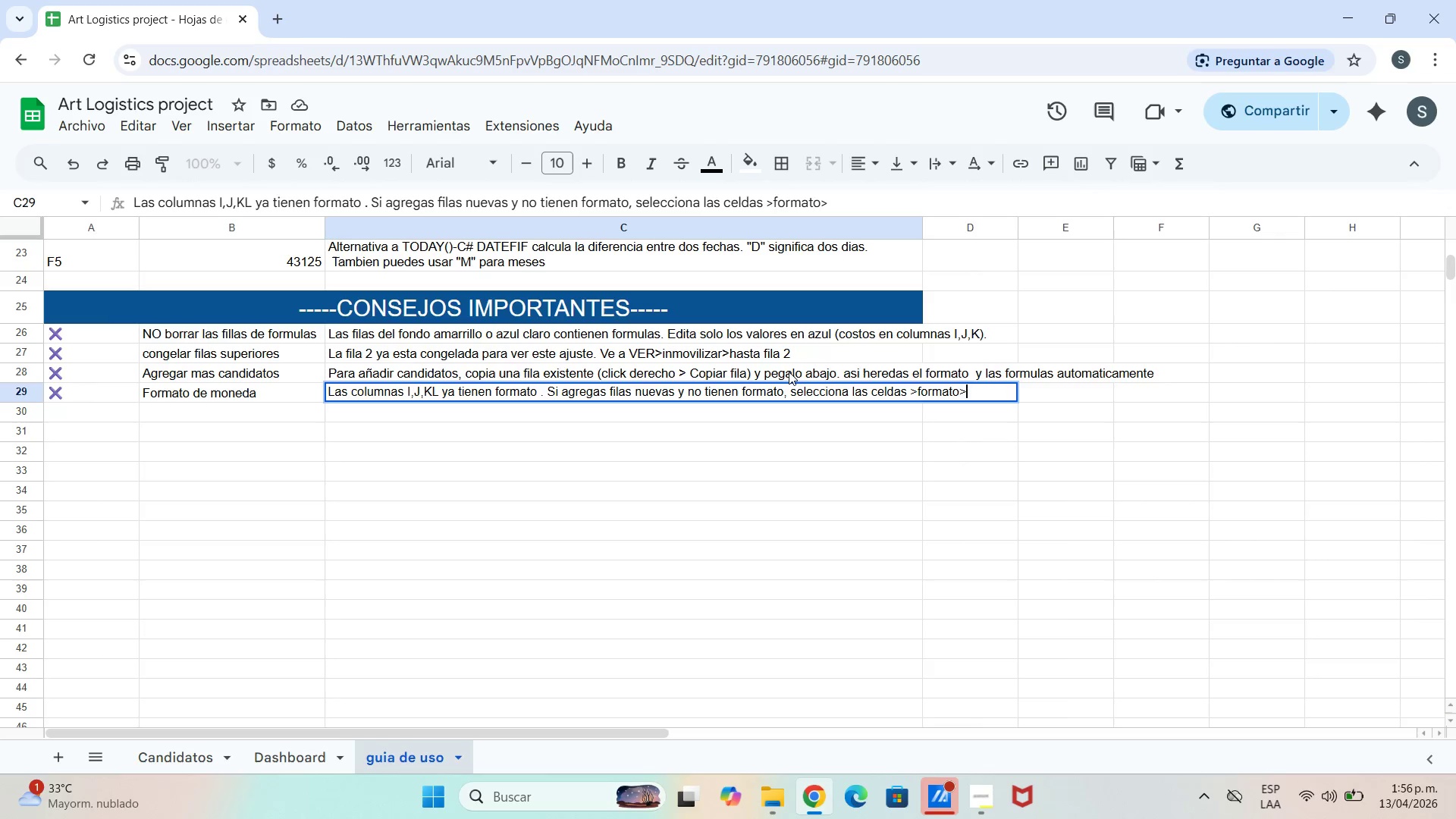 
hold_key(key=CapsLock, duration=0.41)
 